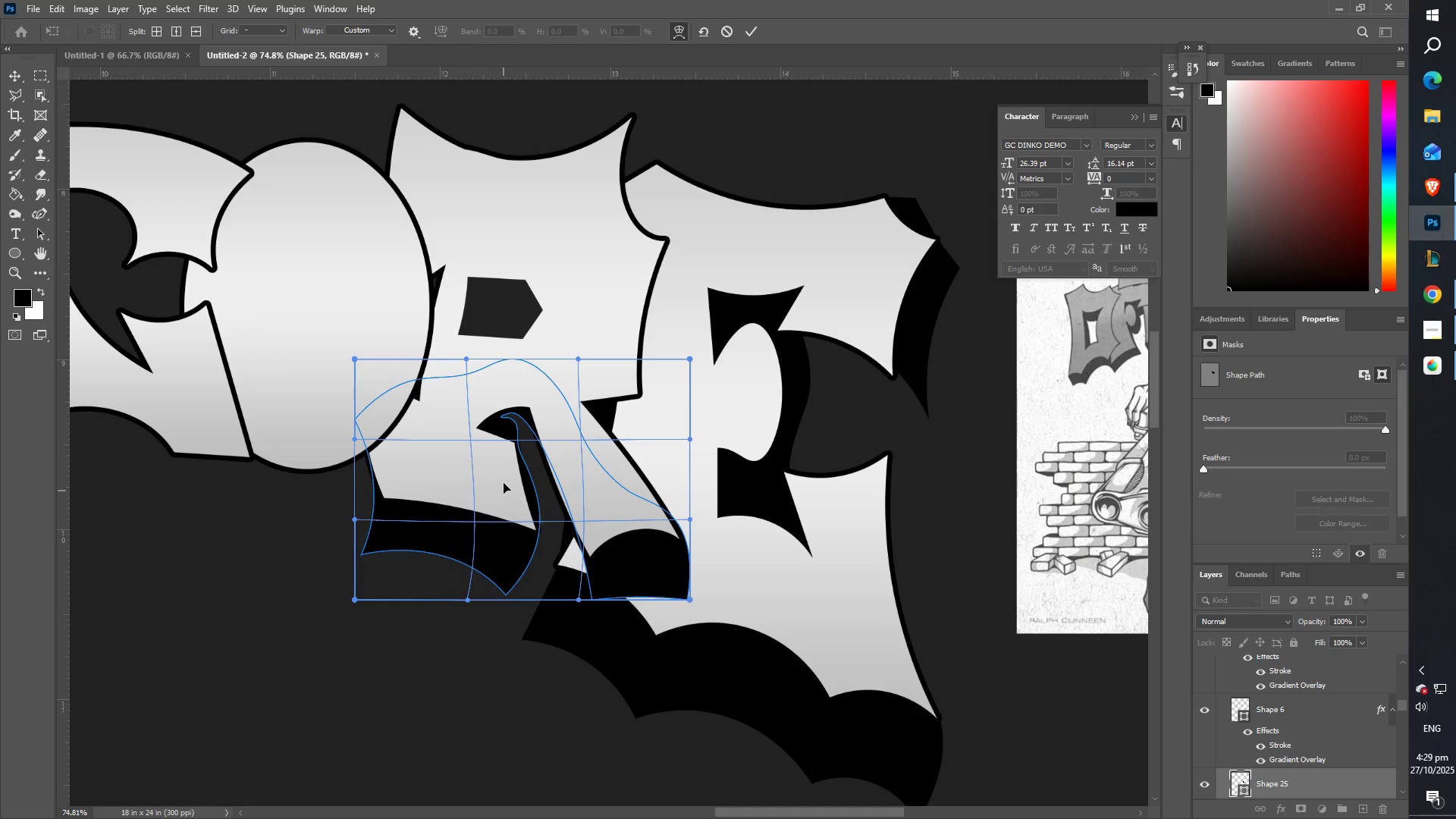 
hold_key(key=ShiftLeft, duration=1.51)
 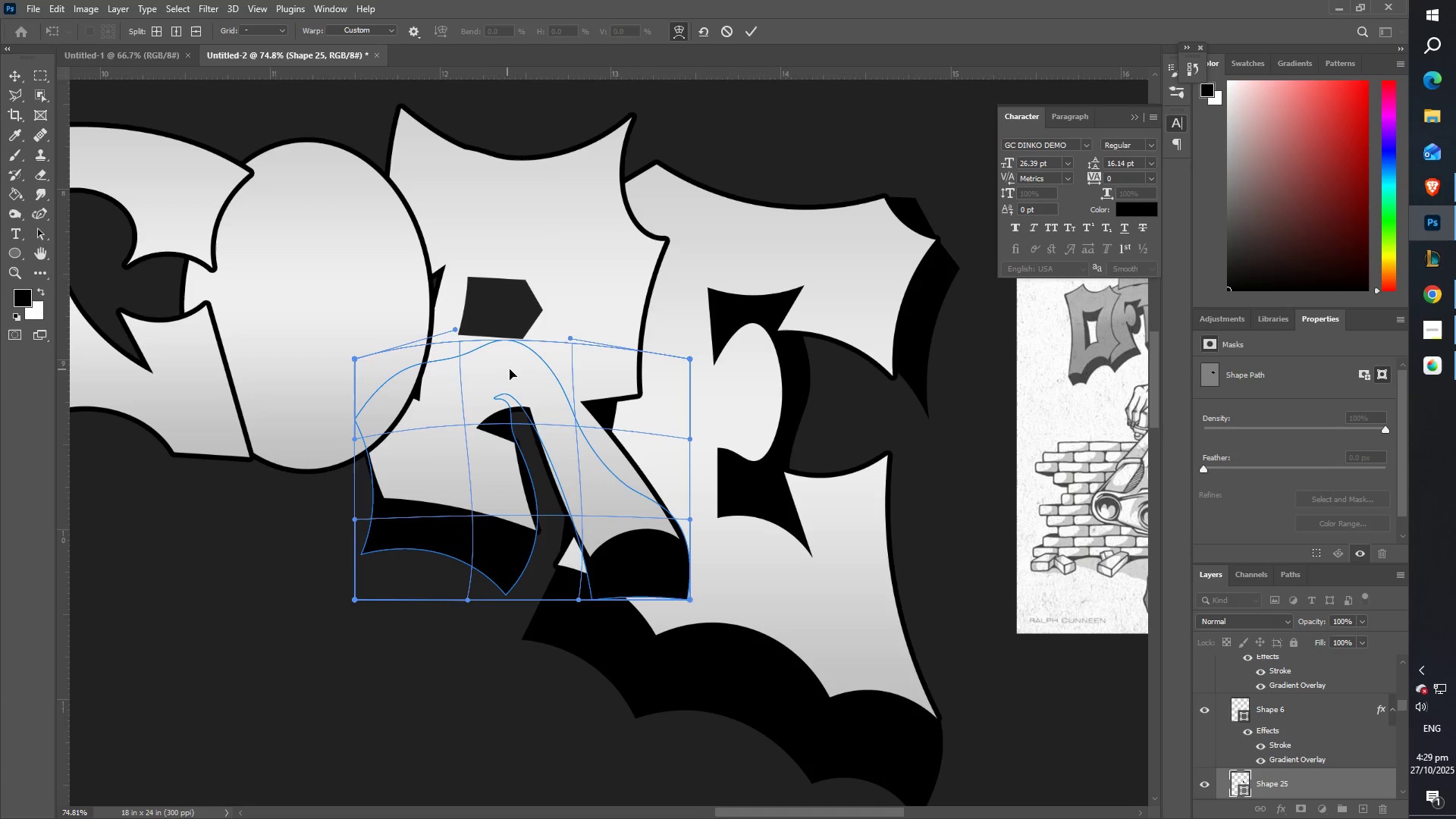 
hold_key(key=ShiftLeft, duration=1.53)
 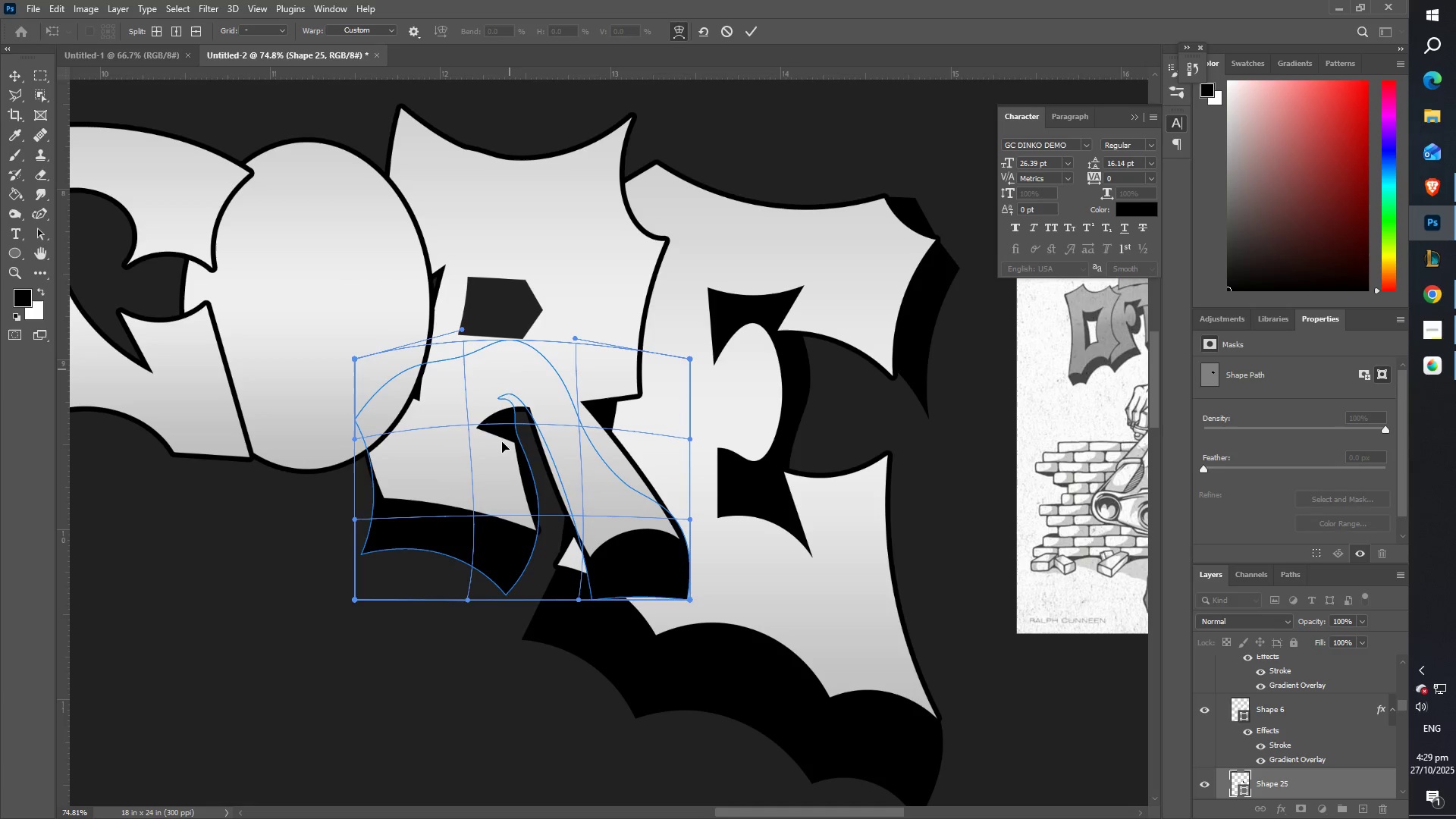 
hold_key(key=ShiftLeft, duration=1.51)
 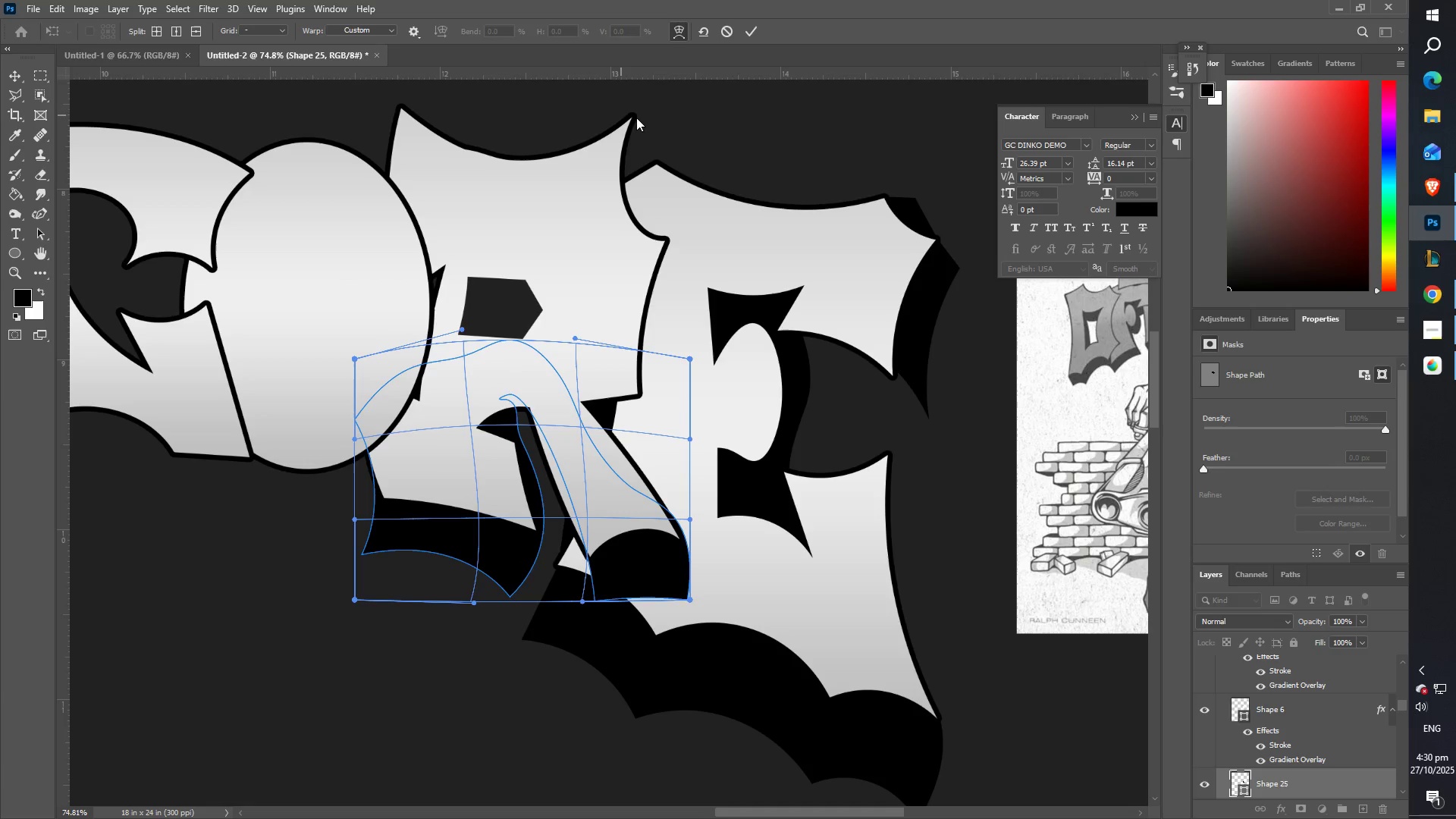 
hold_key(key=ShiftLeft, duration=0.38)
 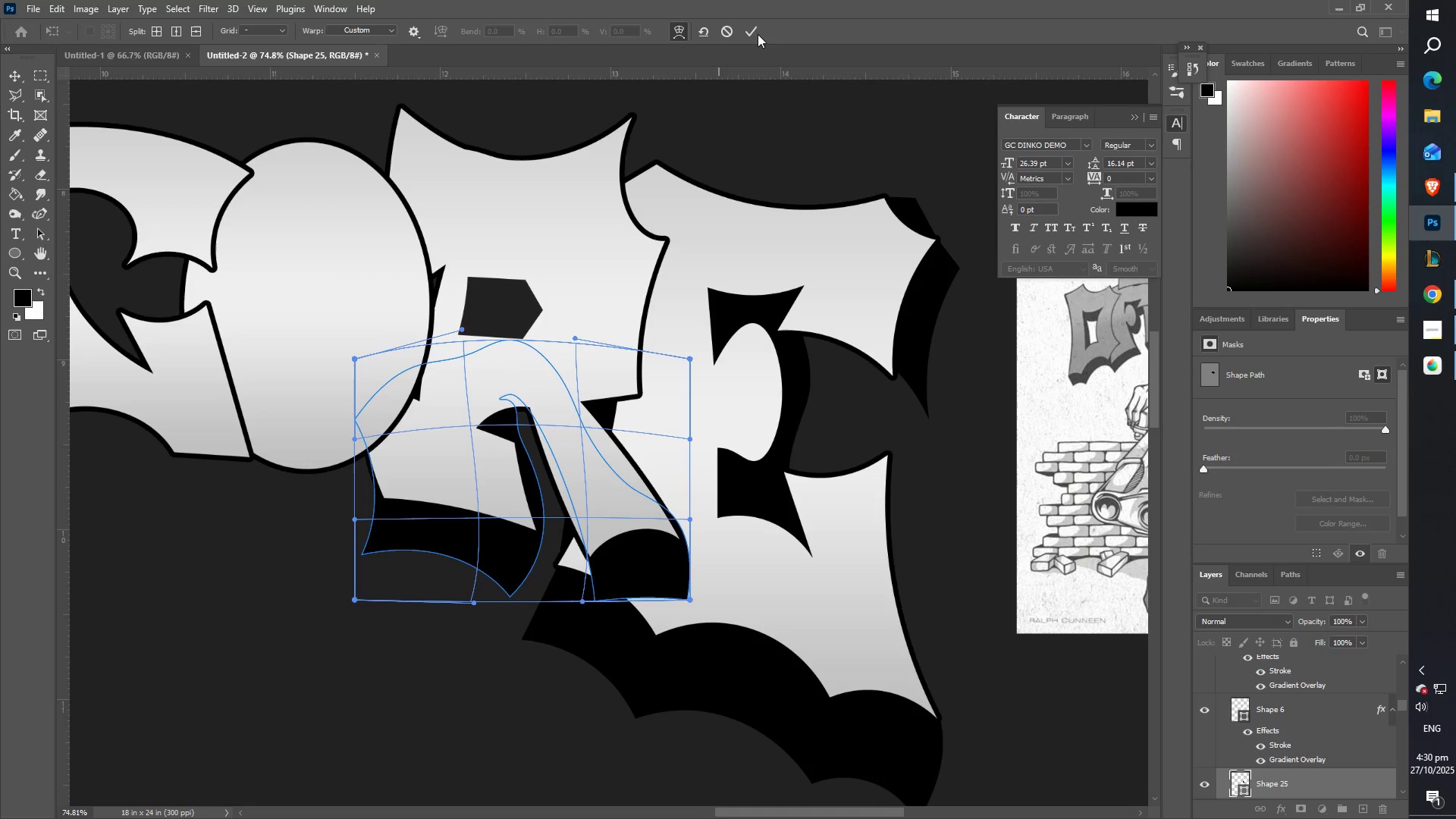 
left_click([757, 32])
 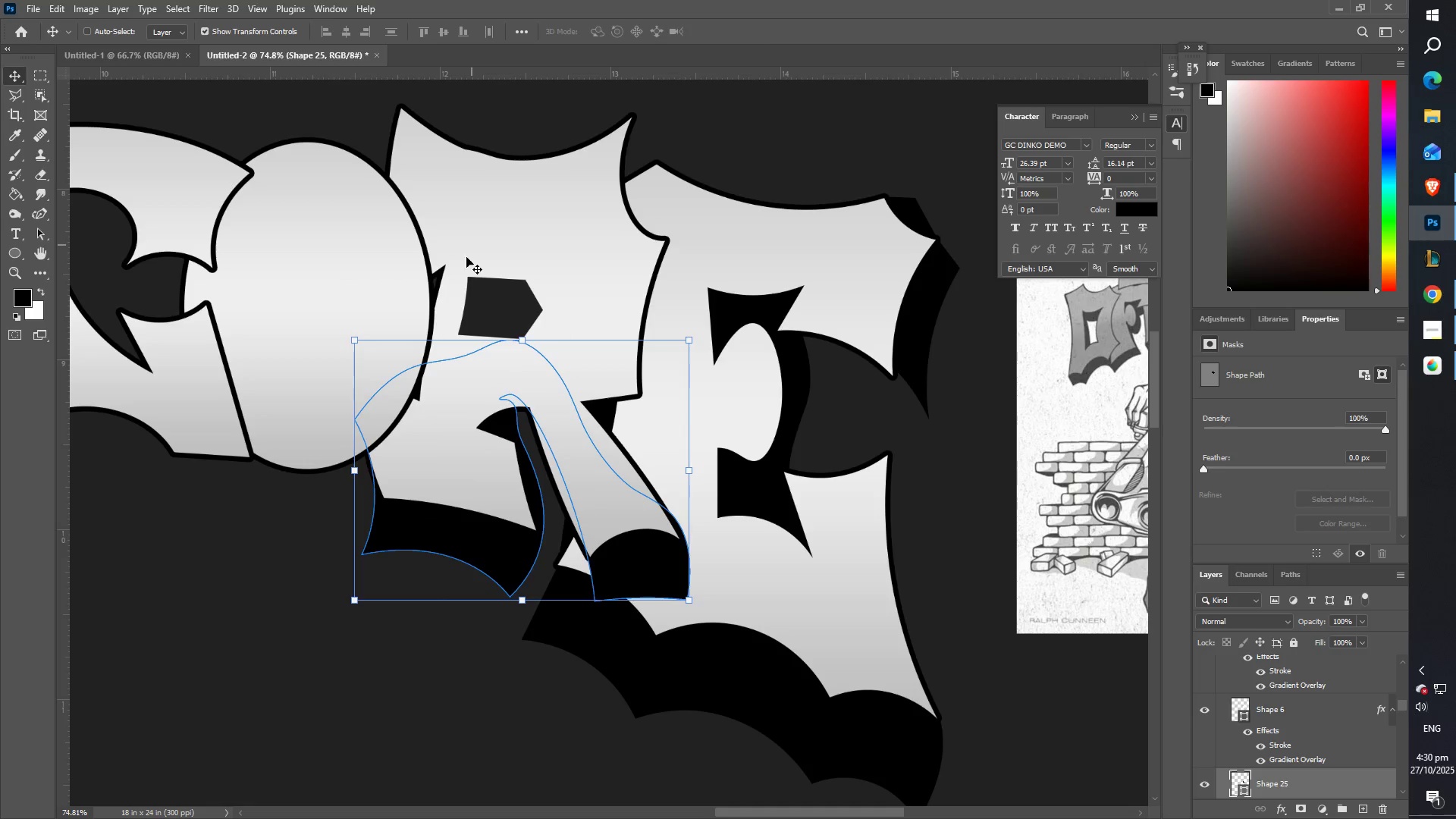 
type(ZZZ)
 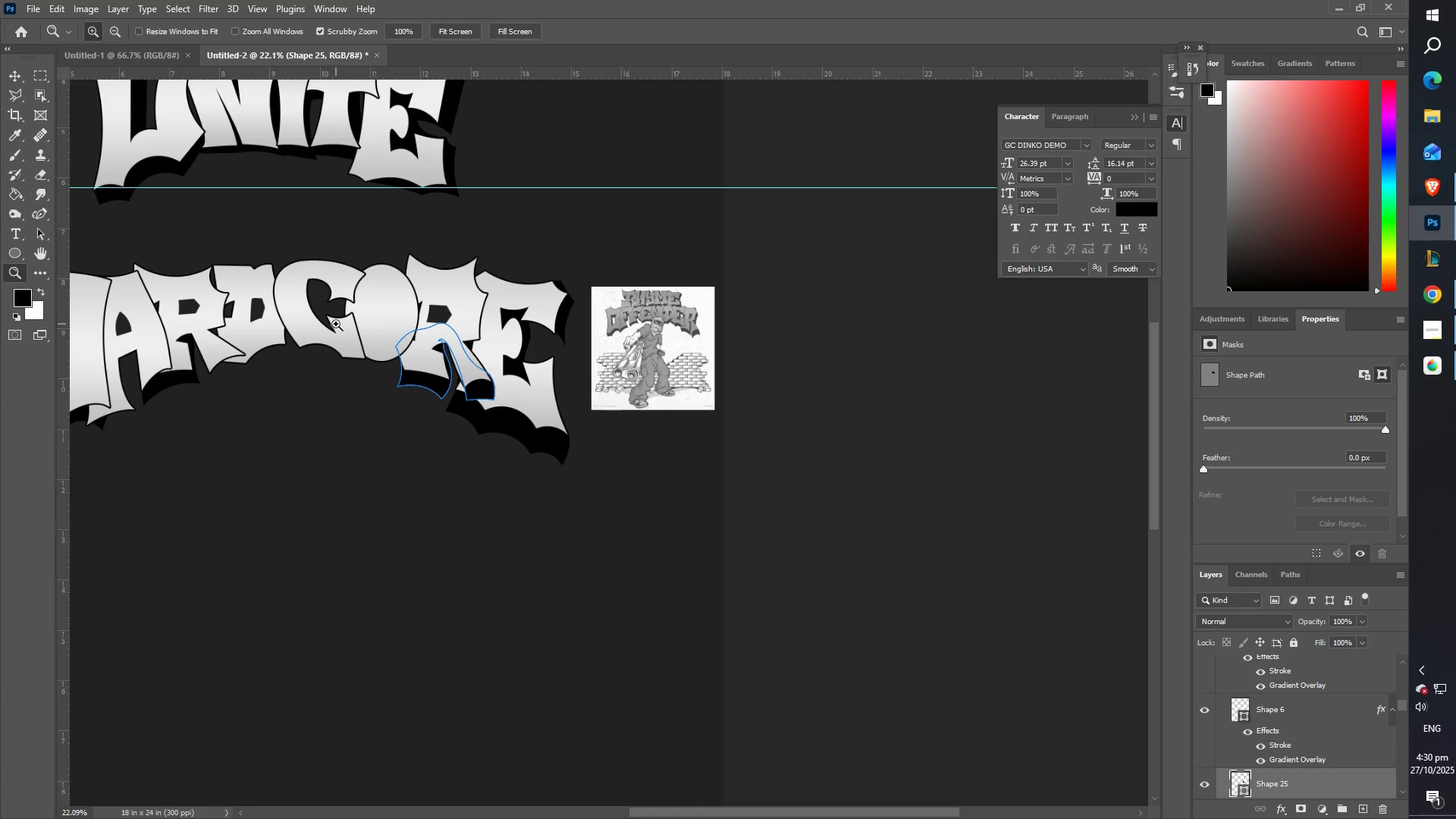 
scroll: coordinate [318, 315], scroll_direction: up, amount: 3.0
 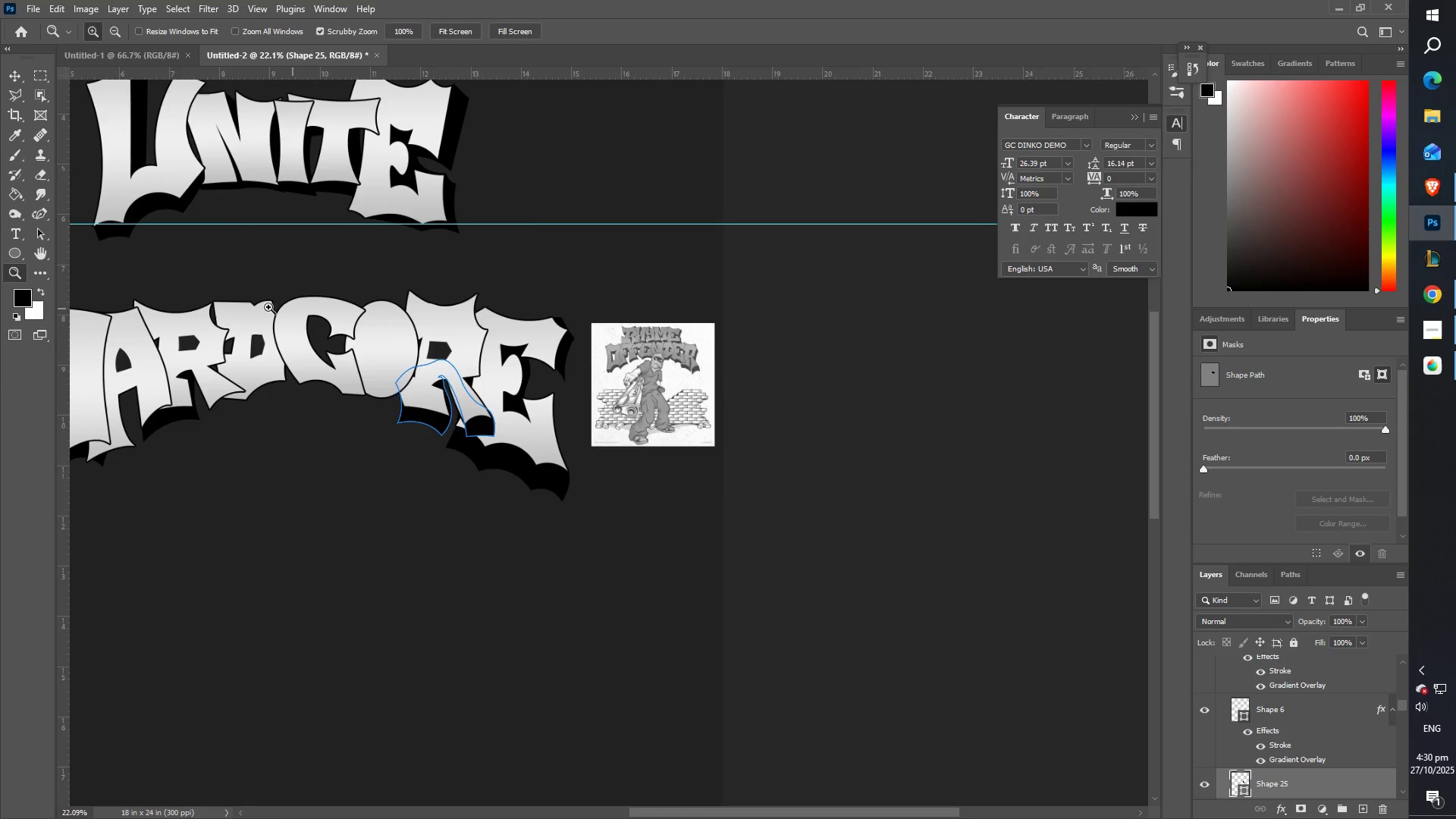 
hold_key(key=Space, duration=1.5)
 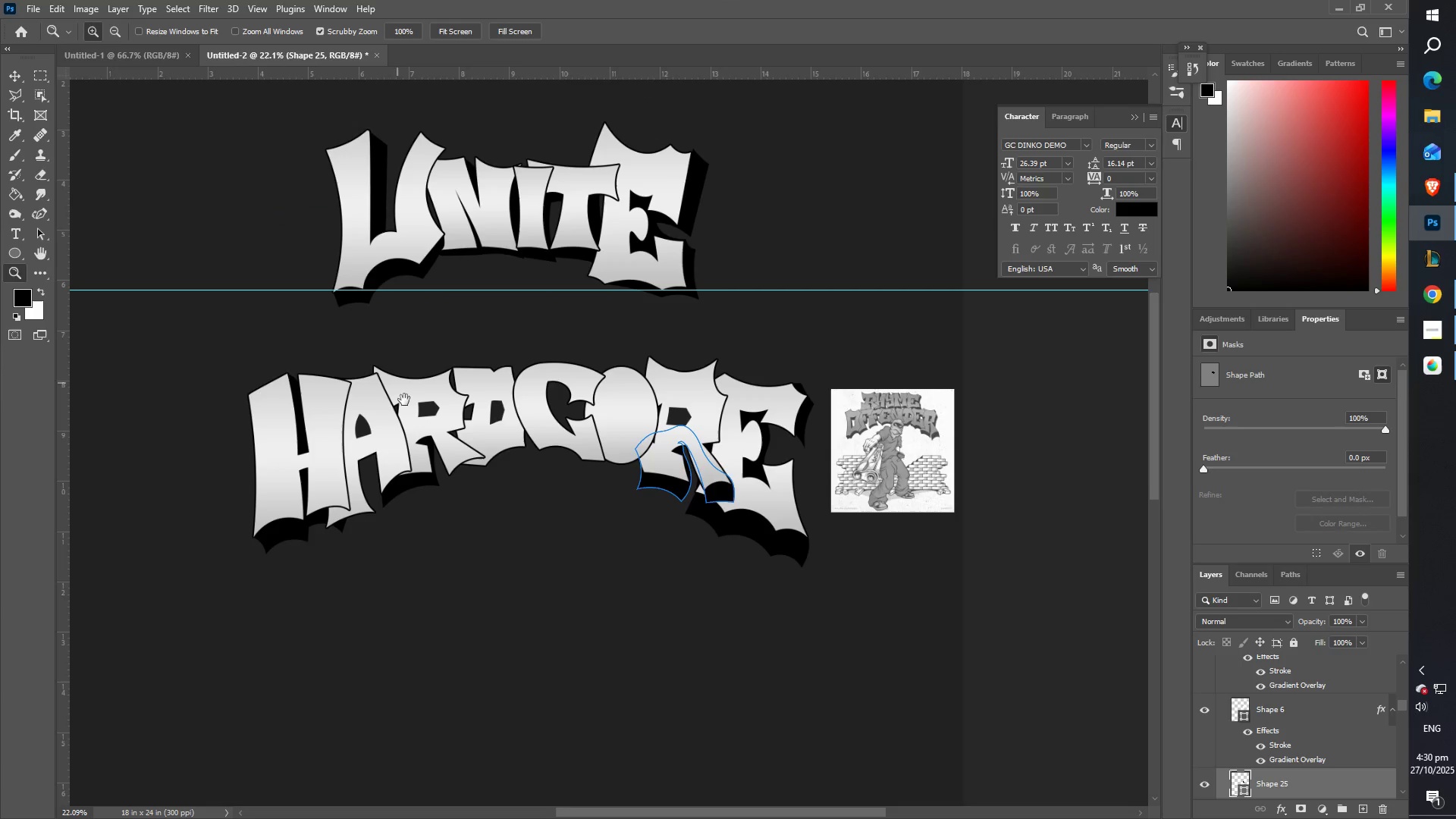 
type(    ZZZ)
 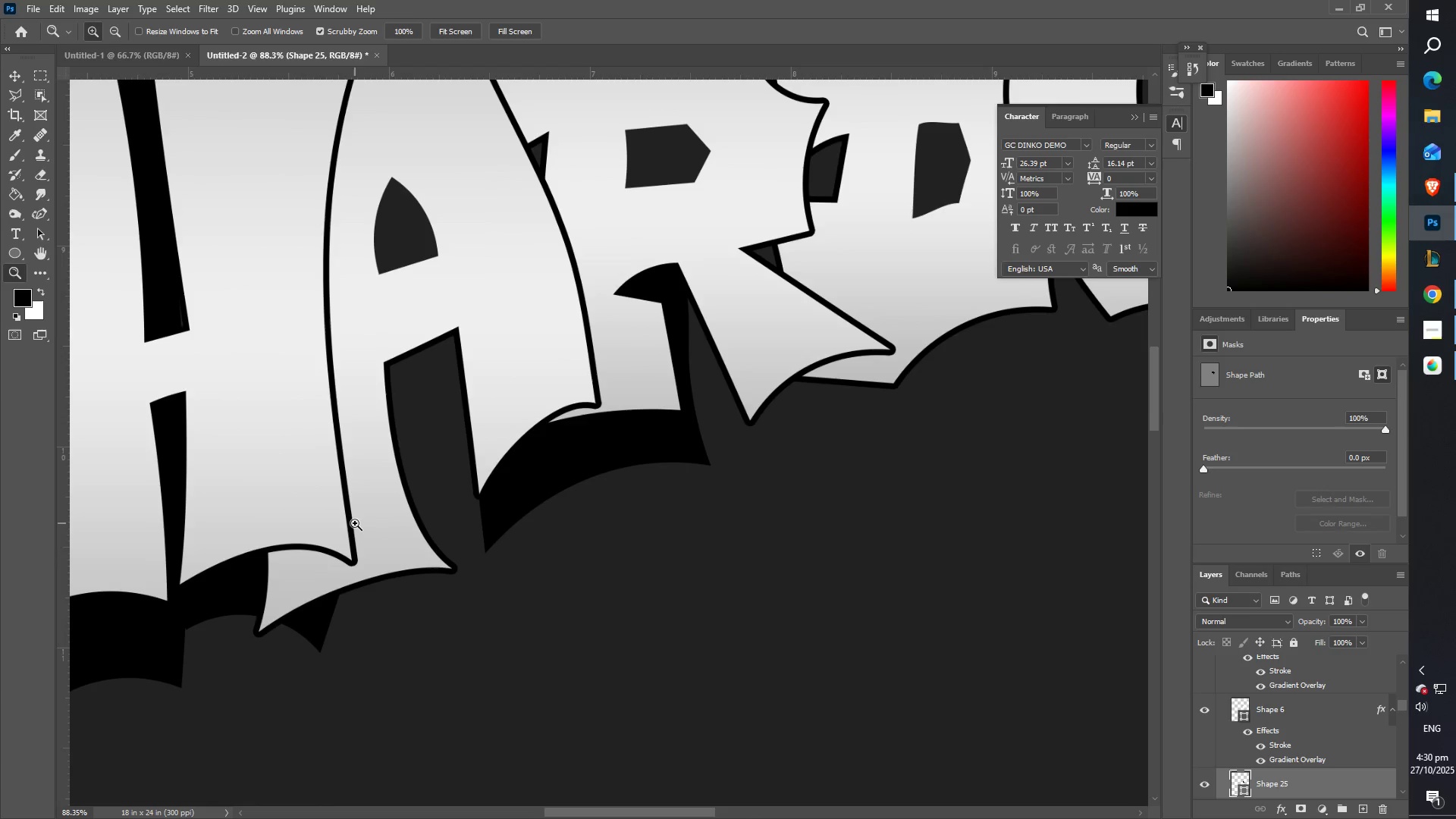 
left_click([9, 80])
 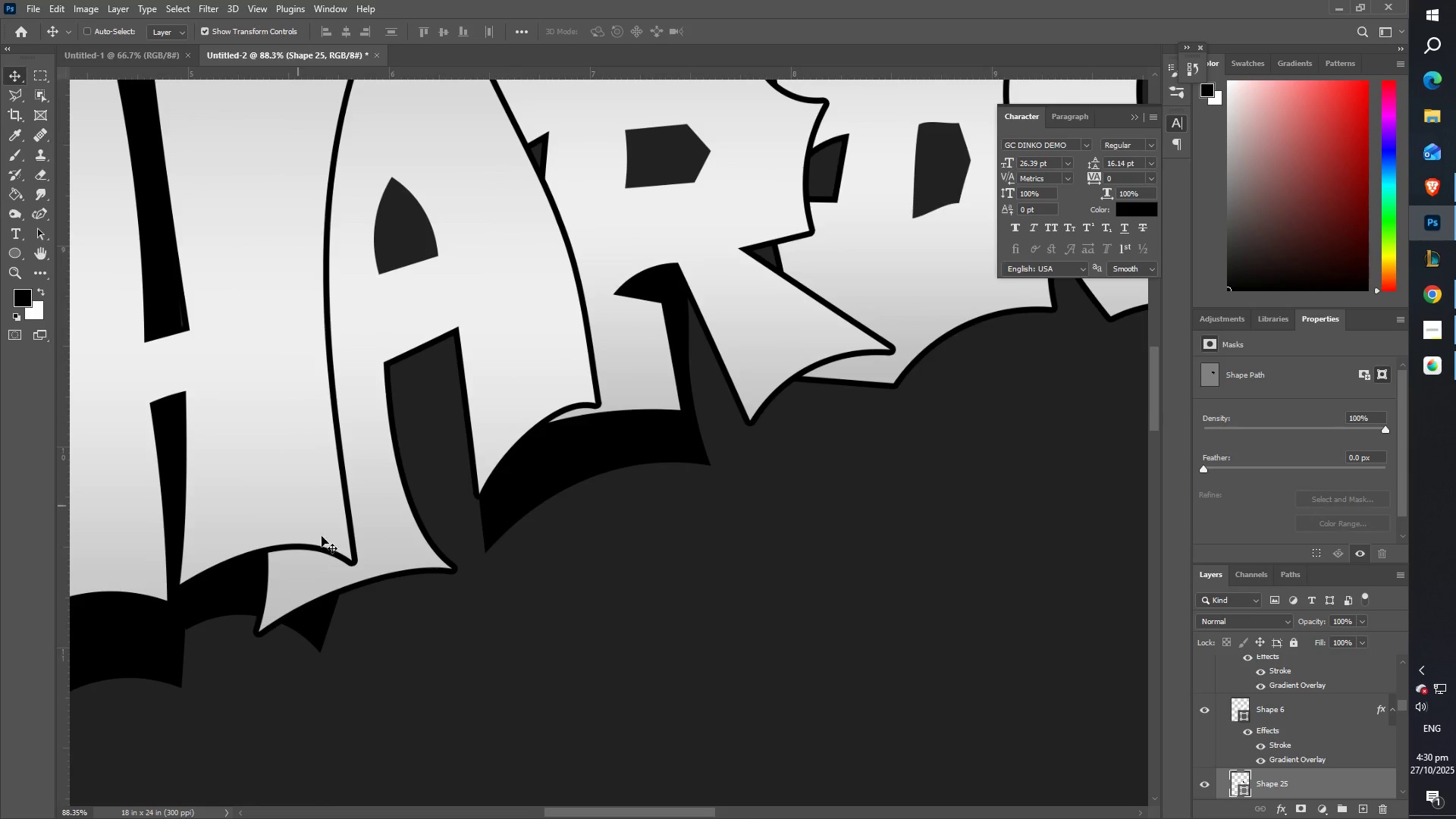 
scroll: coordinate [335, 605], scroll_direction: down, amount: 6.0
 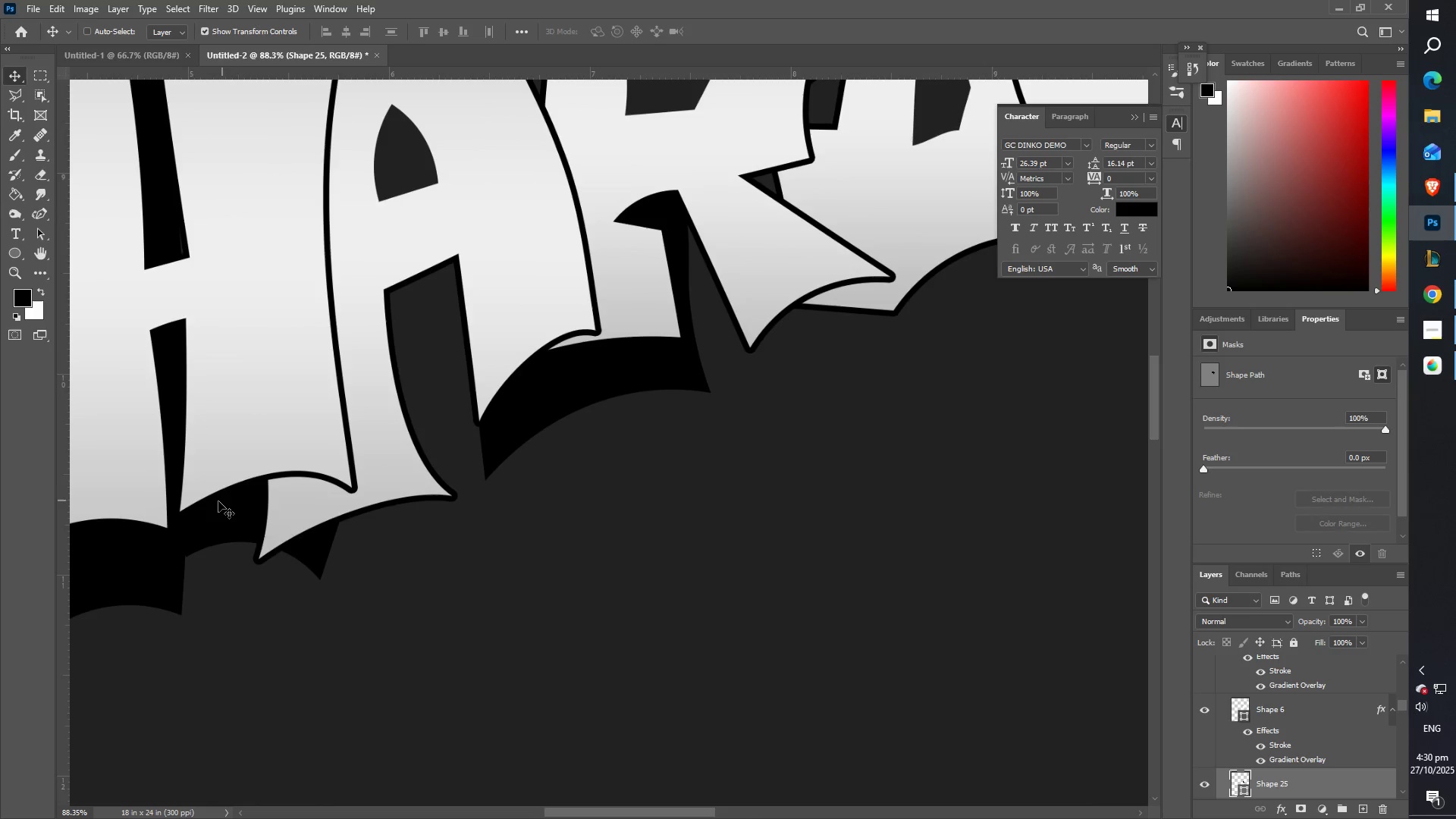 
right_click([217, 502])
 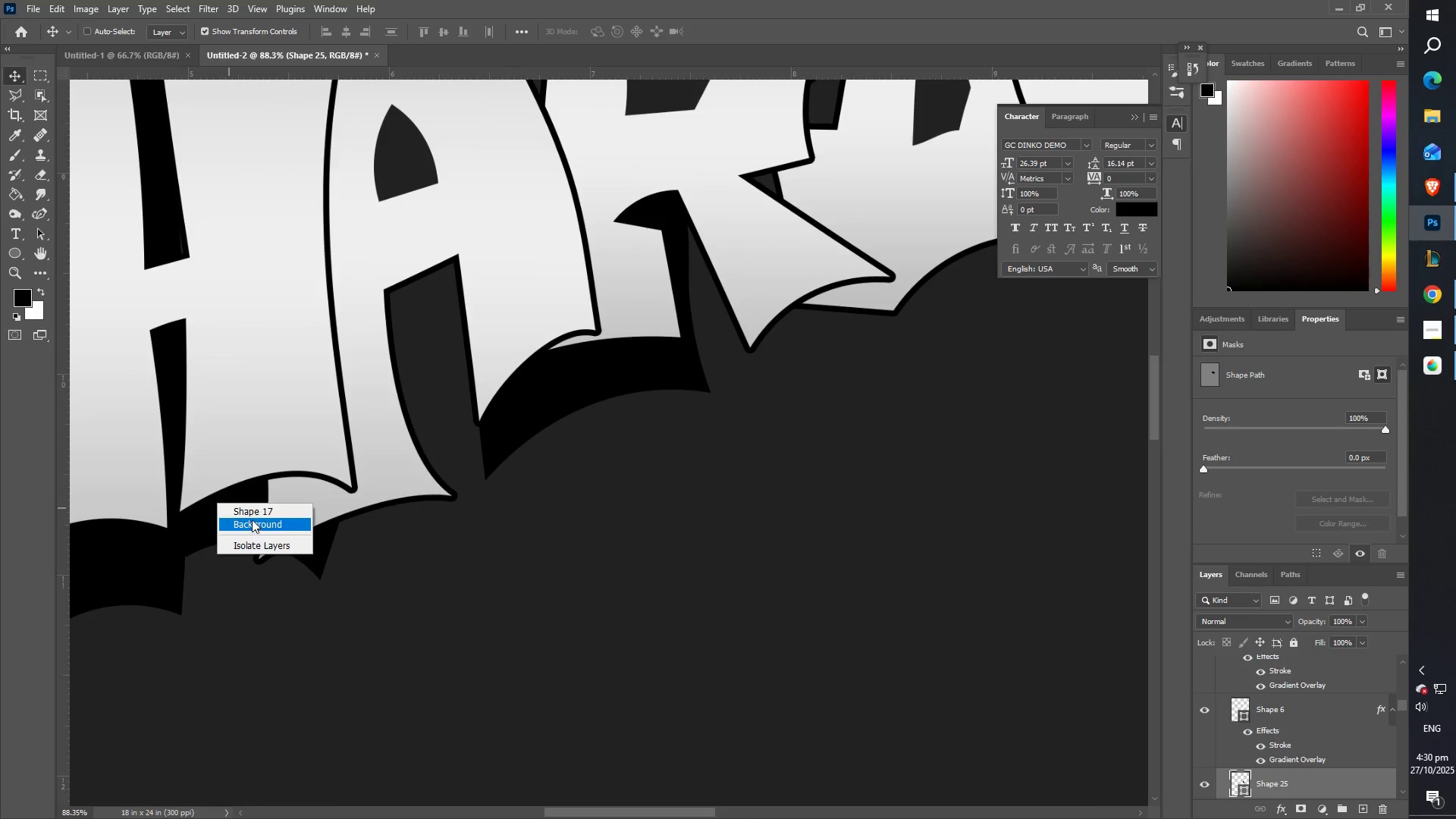 
left_click([252, 519])
 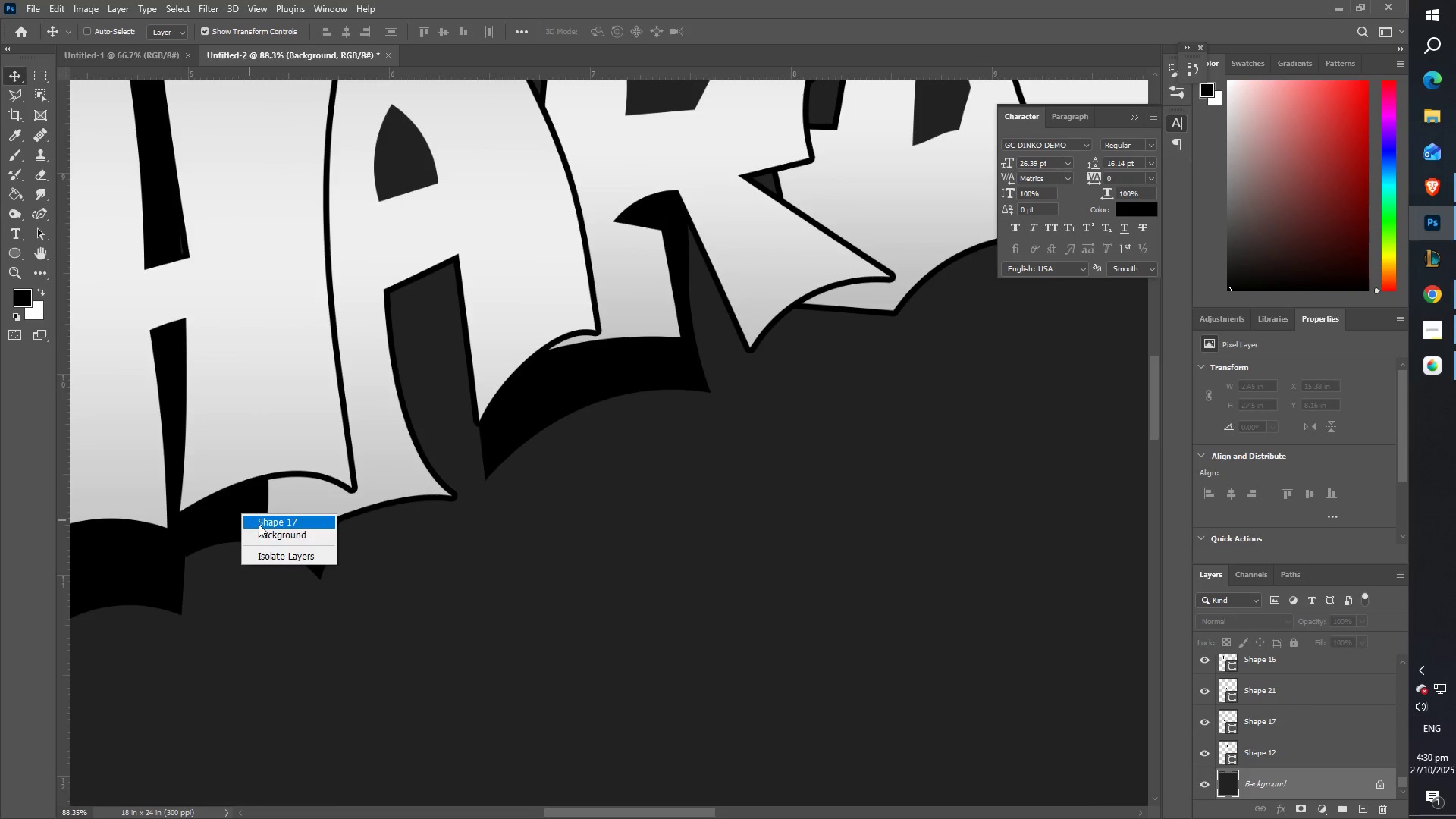 
left_click([259, 524])
 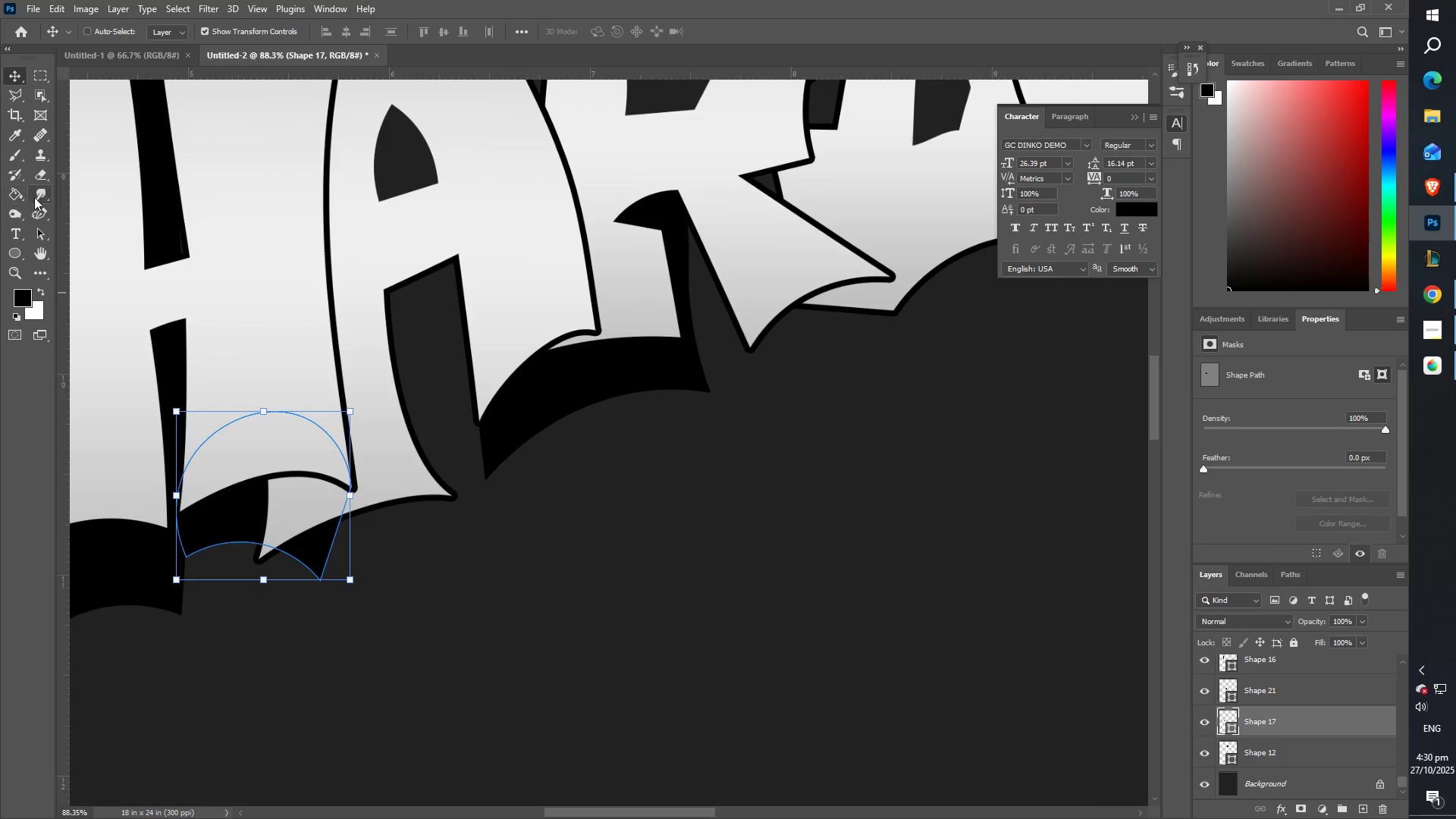 
left_click([39, 213])
 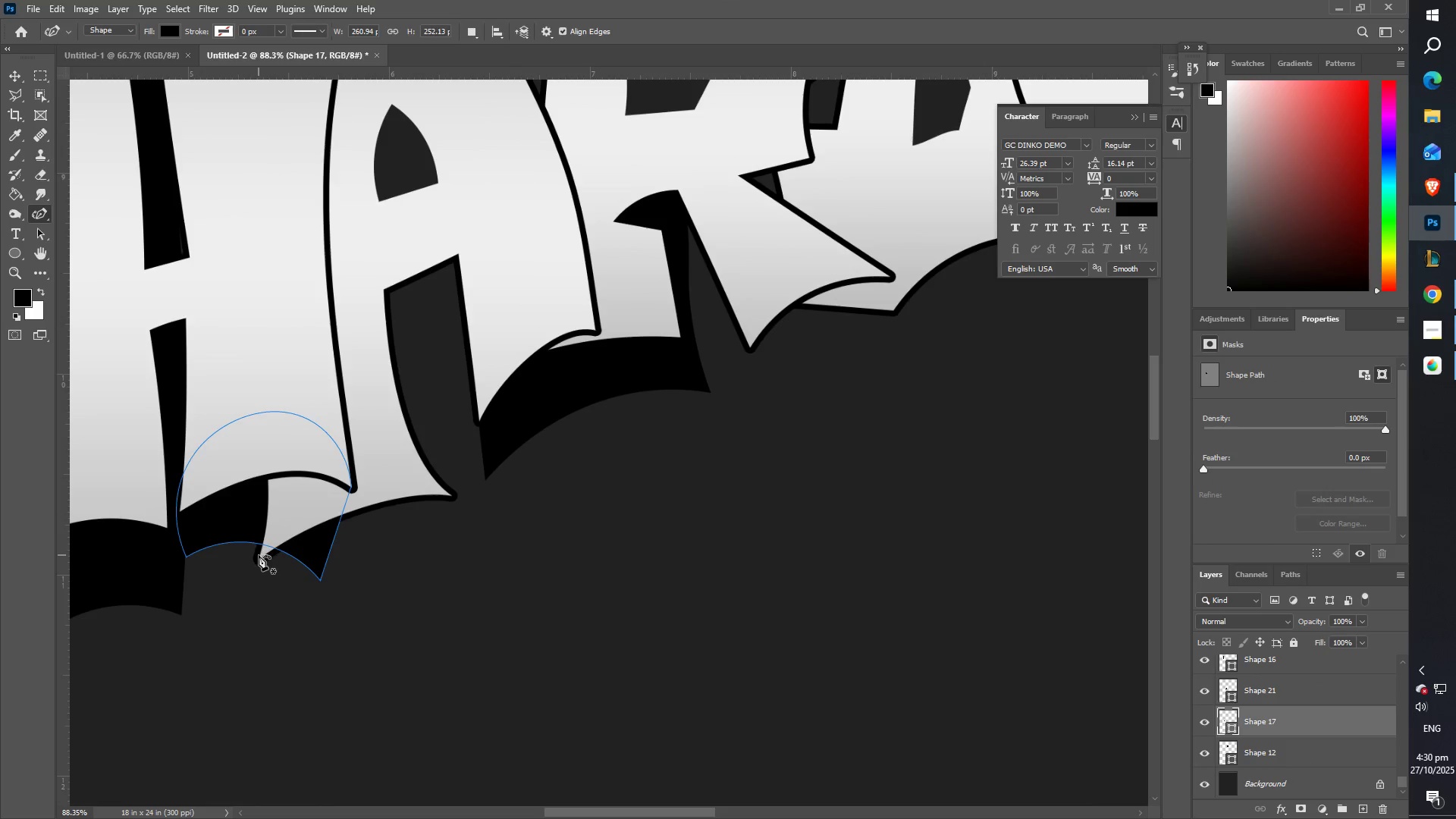 
left_click([259, 558])
 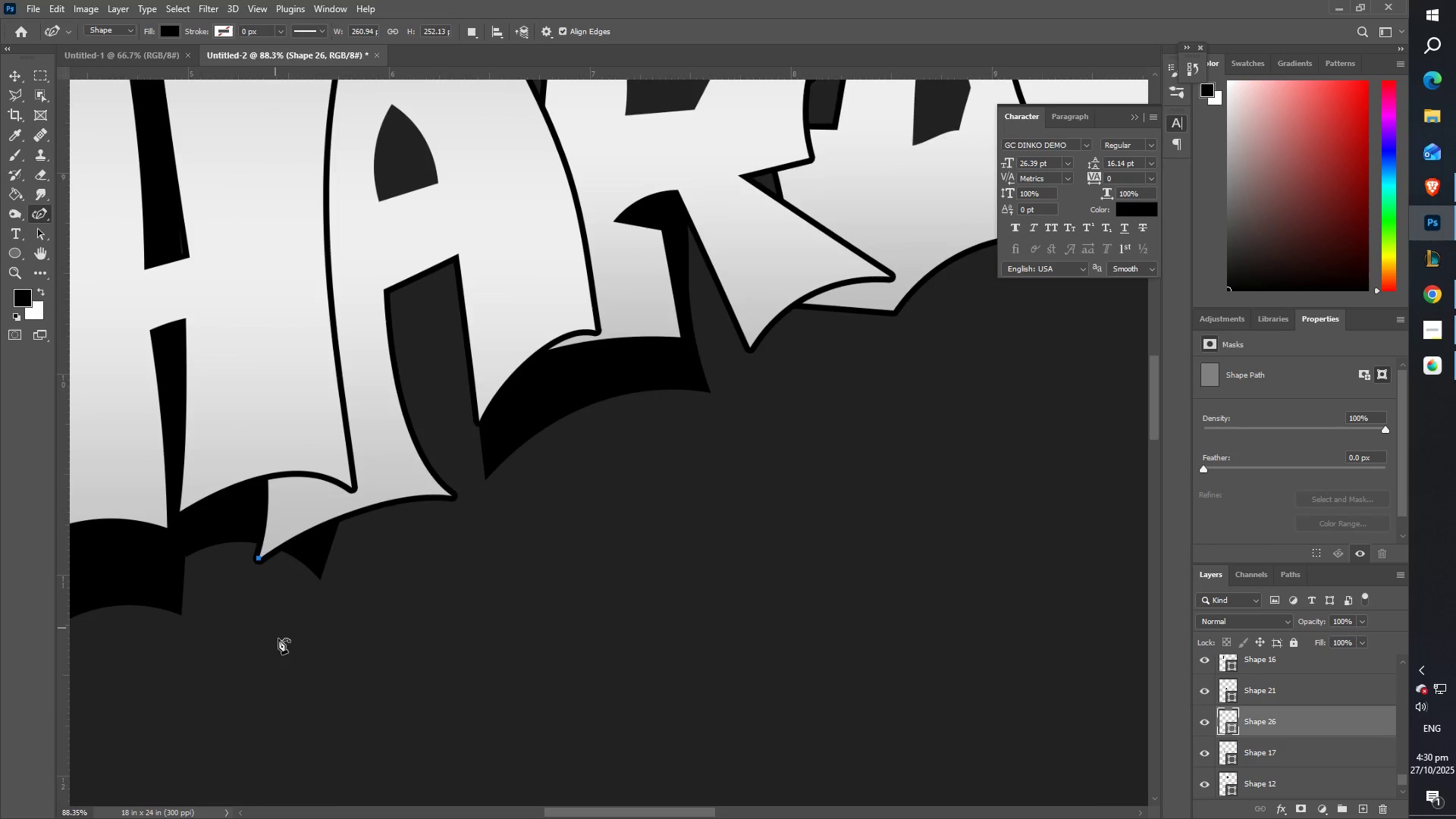 
scroll: coordinate [281, 651], scroll_direction: down, amount: 5.0
 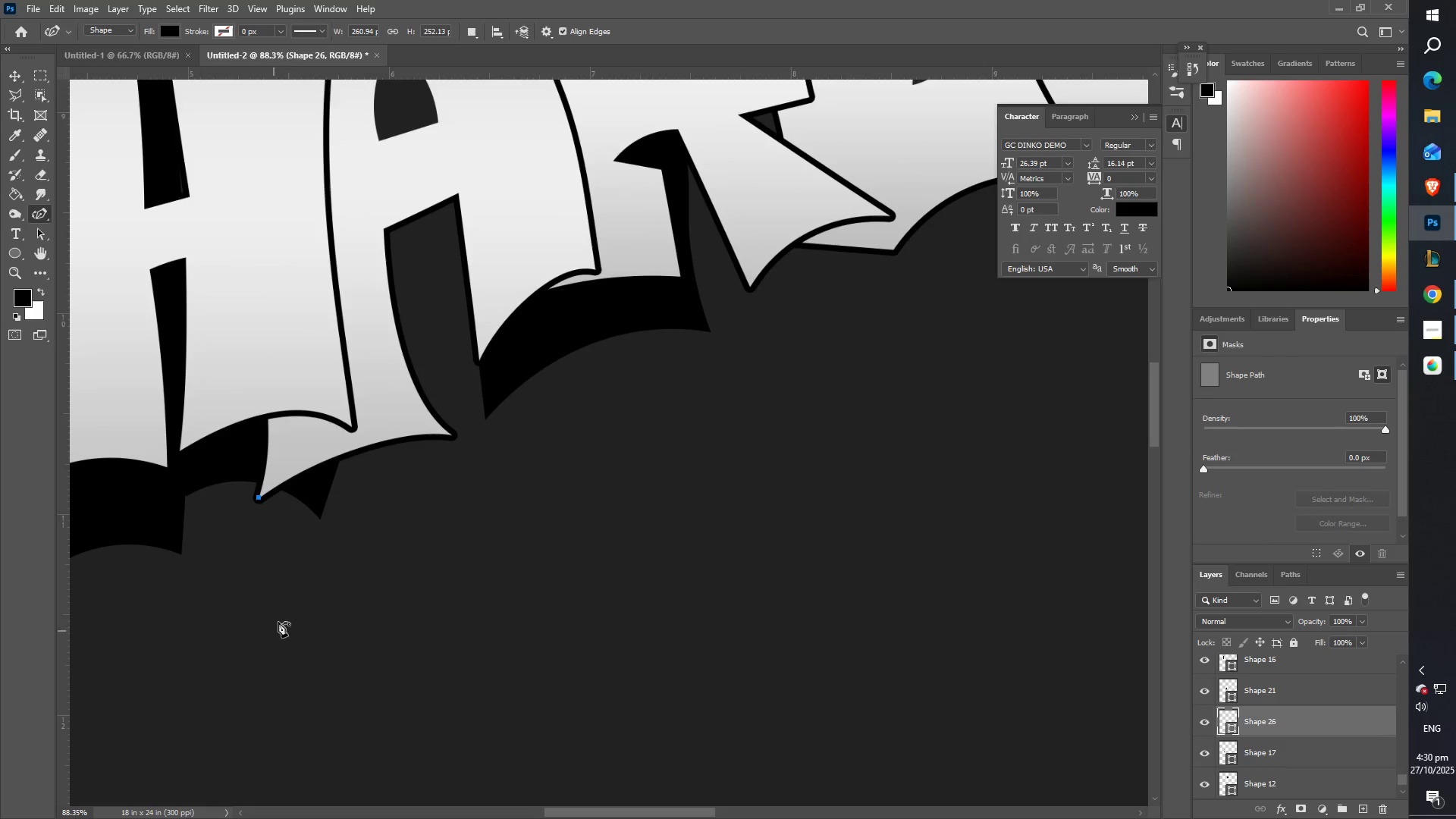 
hold_key(key=Space, duration=0.61)
 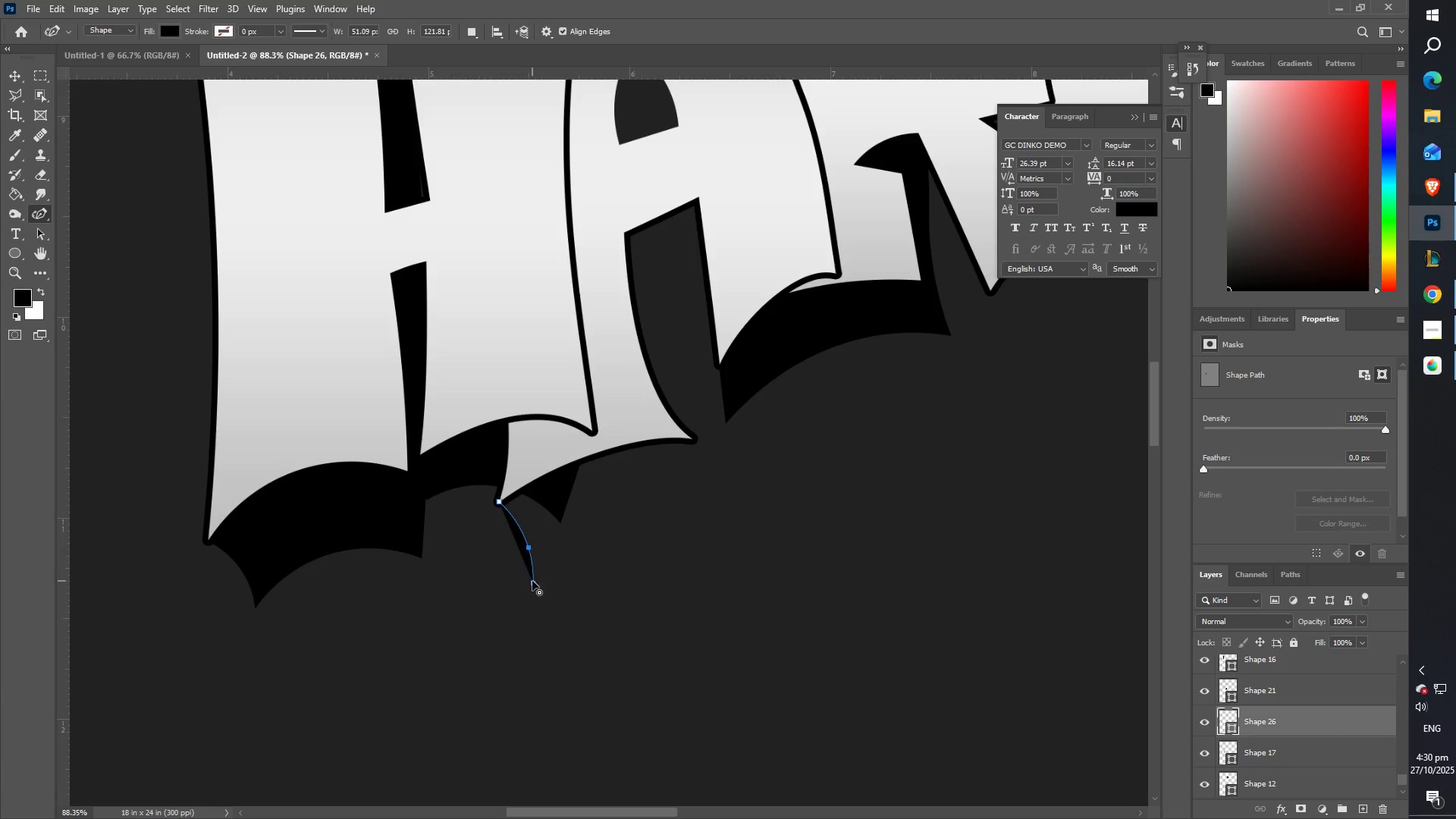 
double_click([534, 586])
 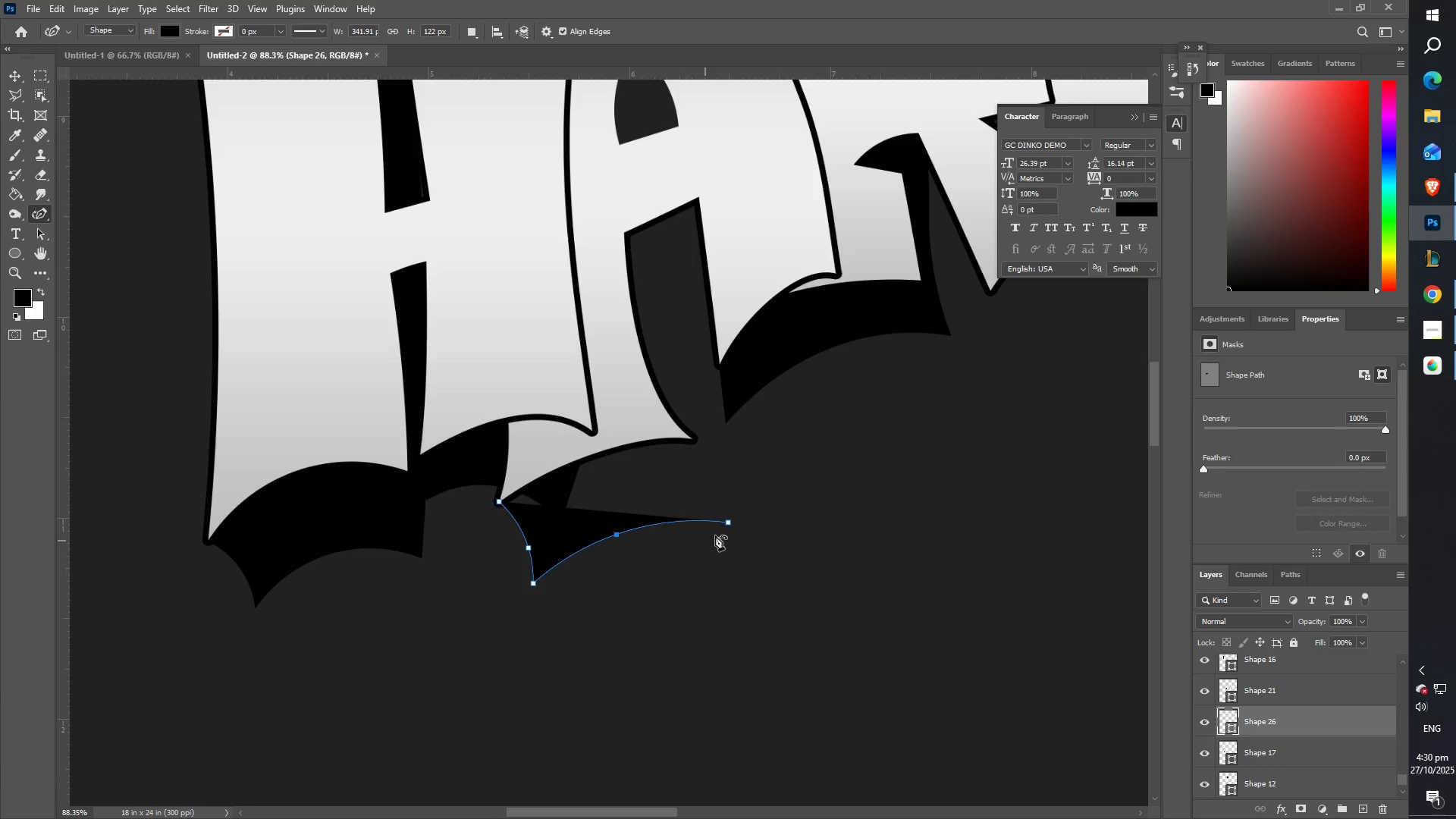 
double_click([730, 521])
 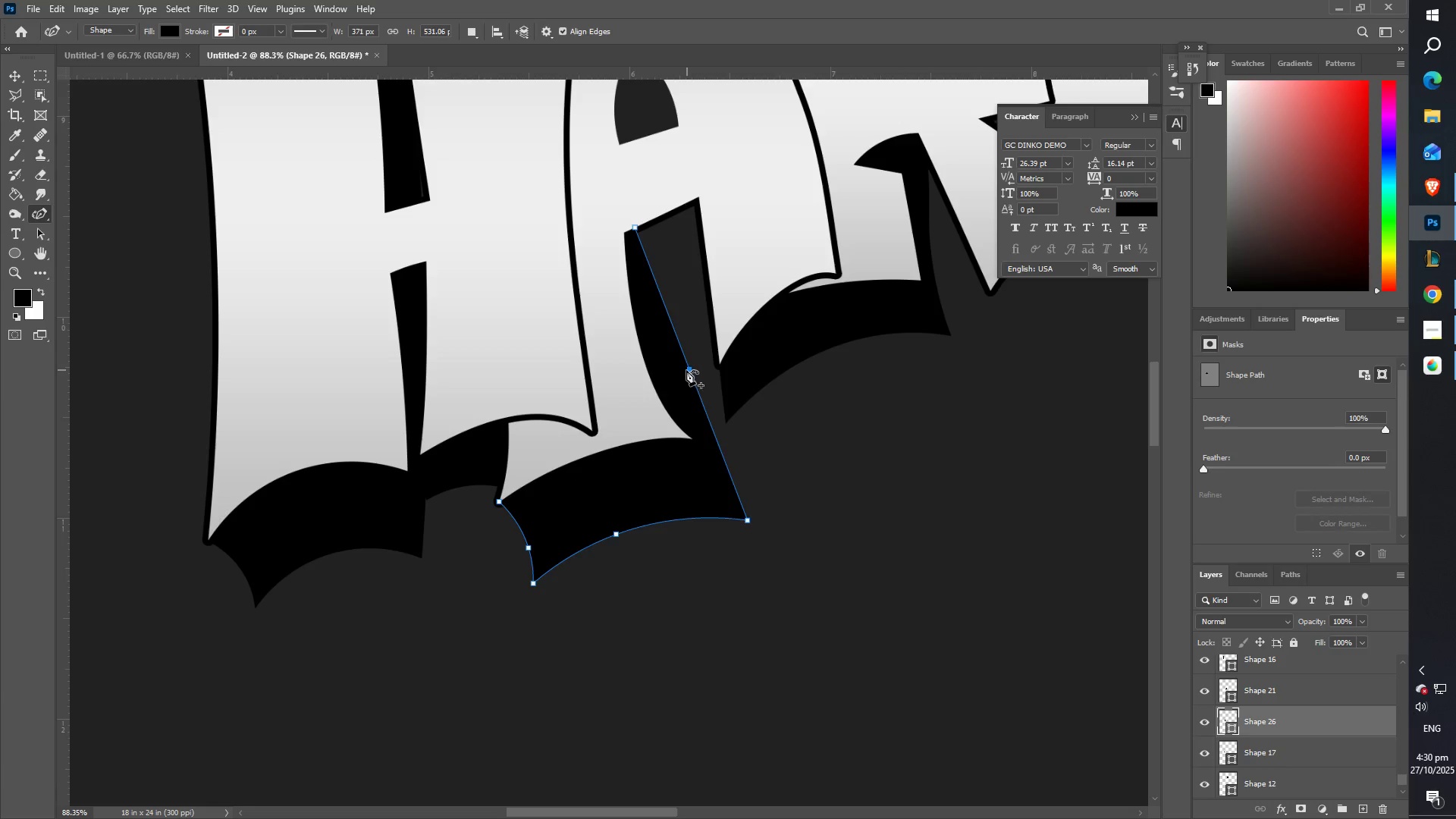 
wait(6.27)
 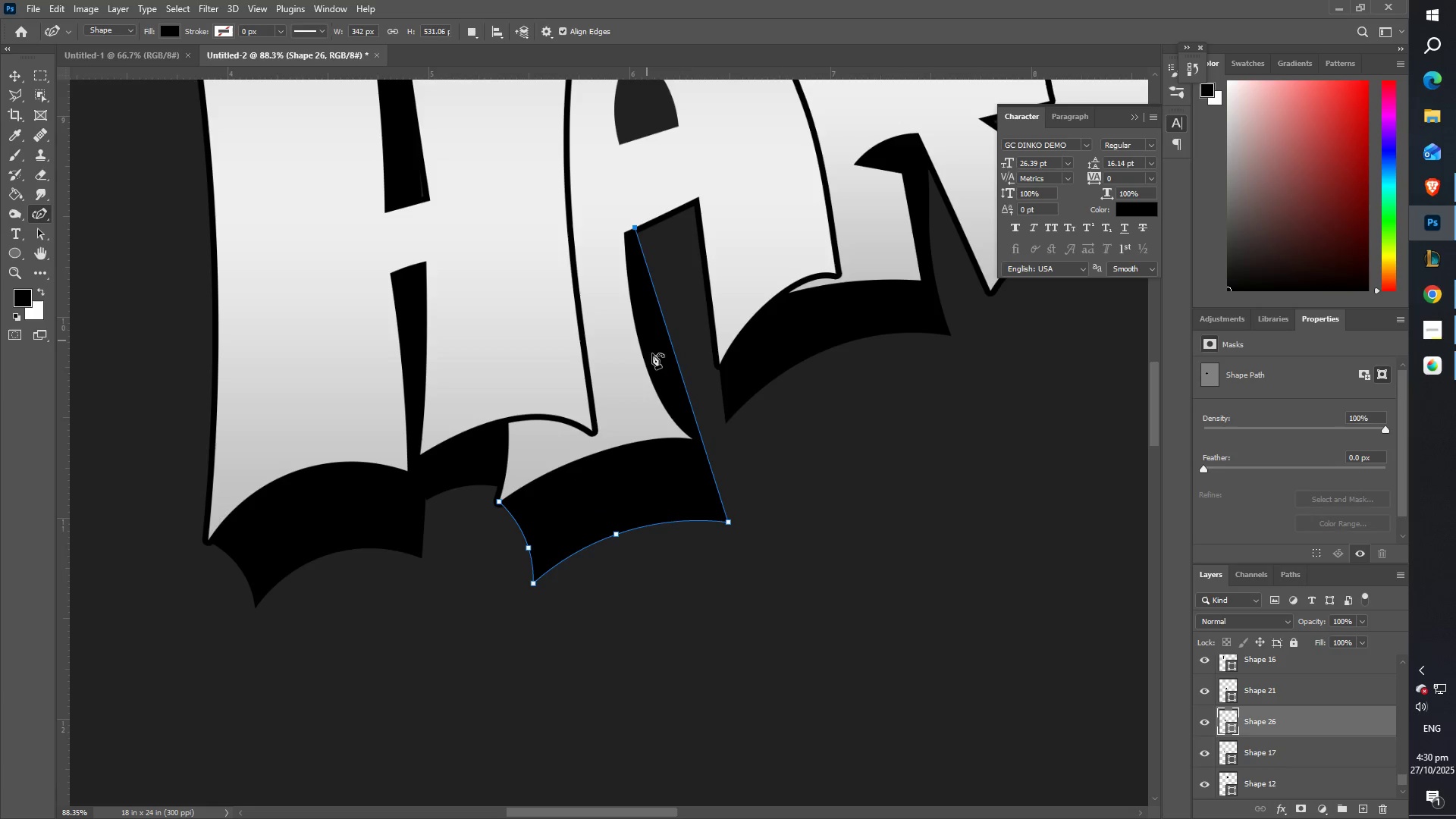 
scroll: coordinate [637, 394], scroll_direction: up, amount: 8.0
 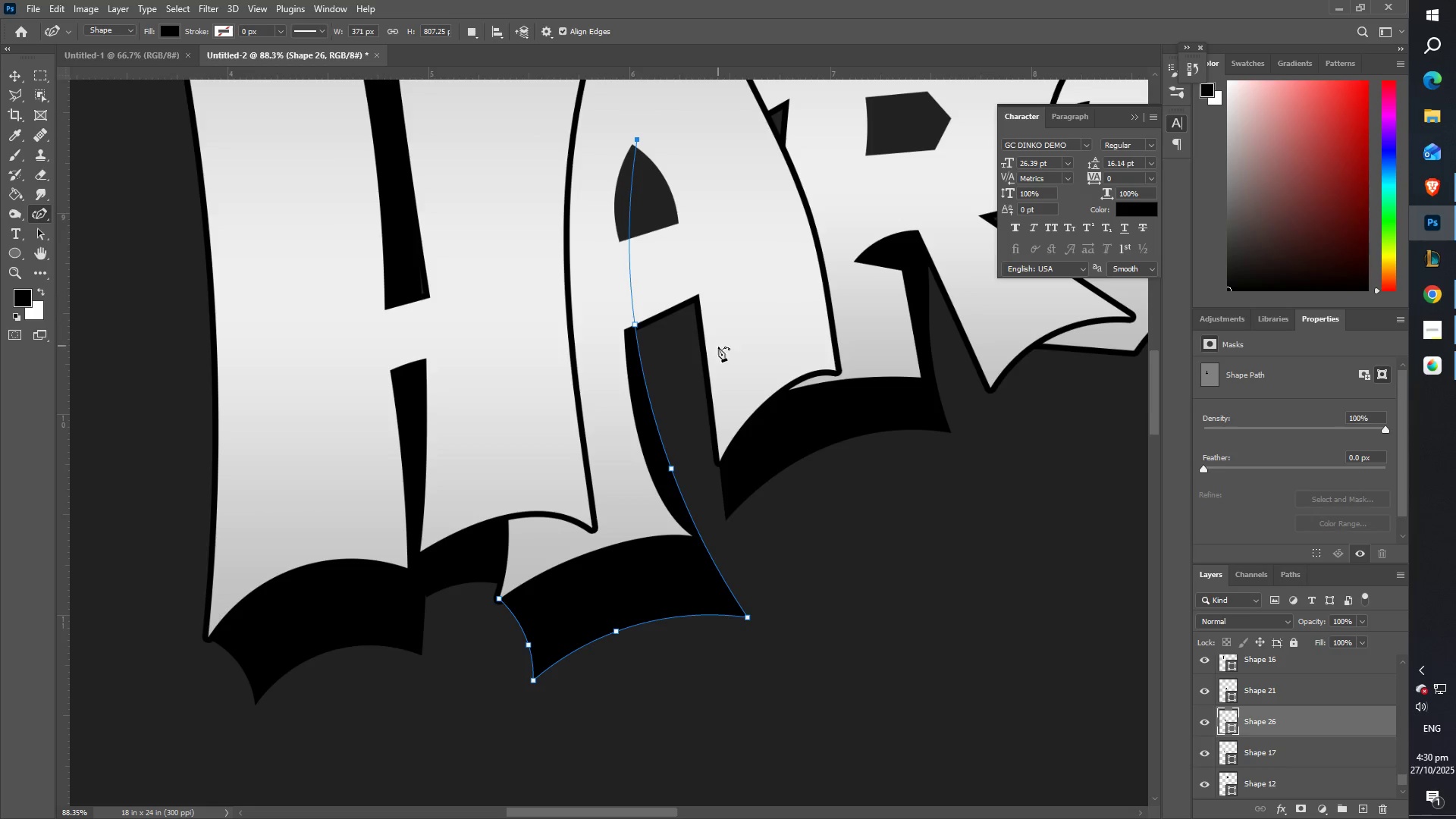 
left_click([733, 322])
 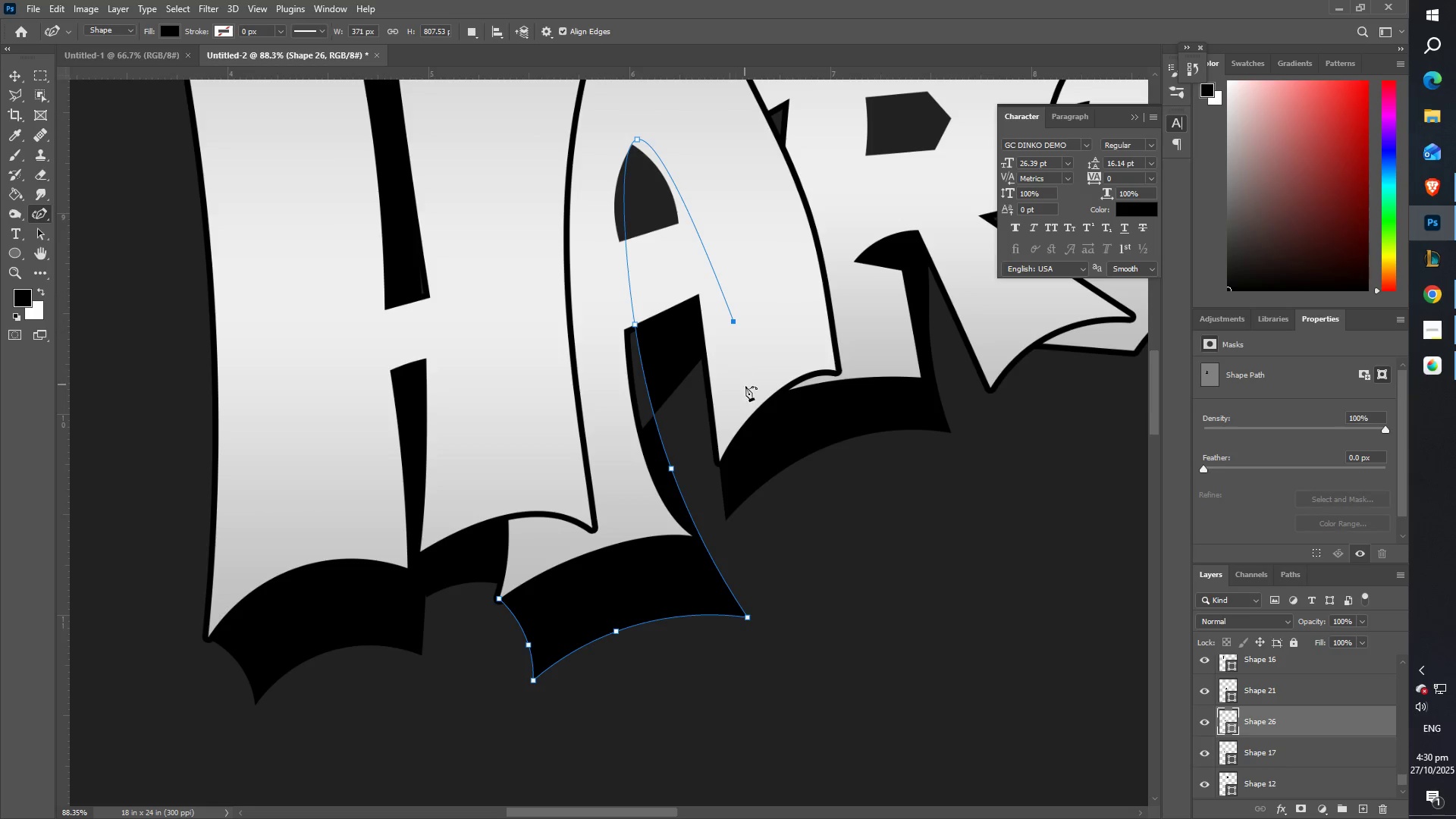 
left_click([747, 389])
 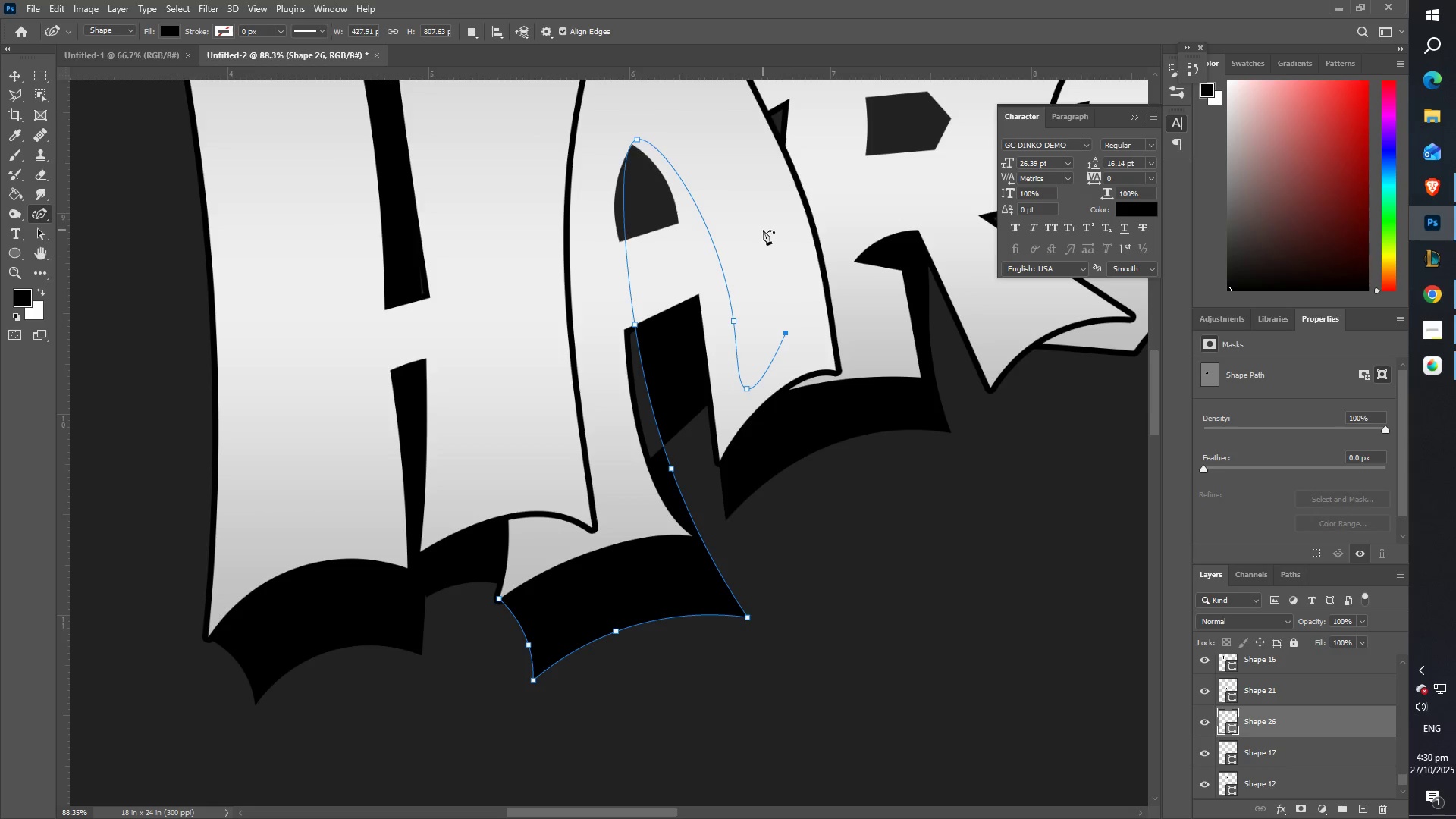 
scroll: coordinate [759, 229], scroll_direction: up, amount: 4.0
 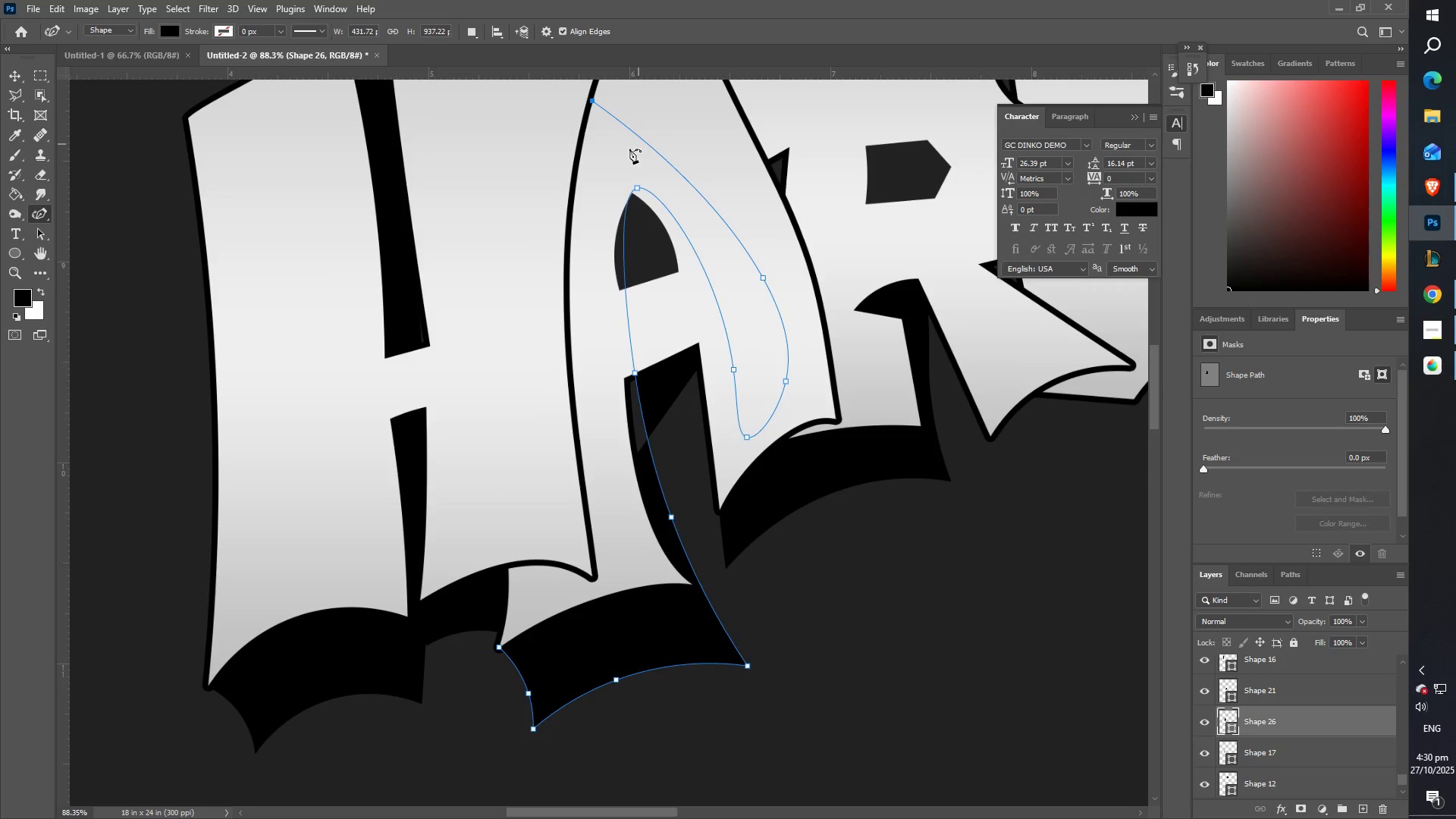 
left_click([585, 182])
 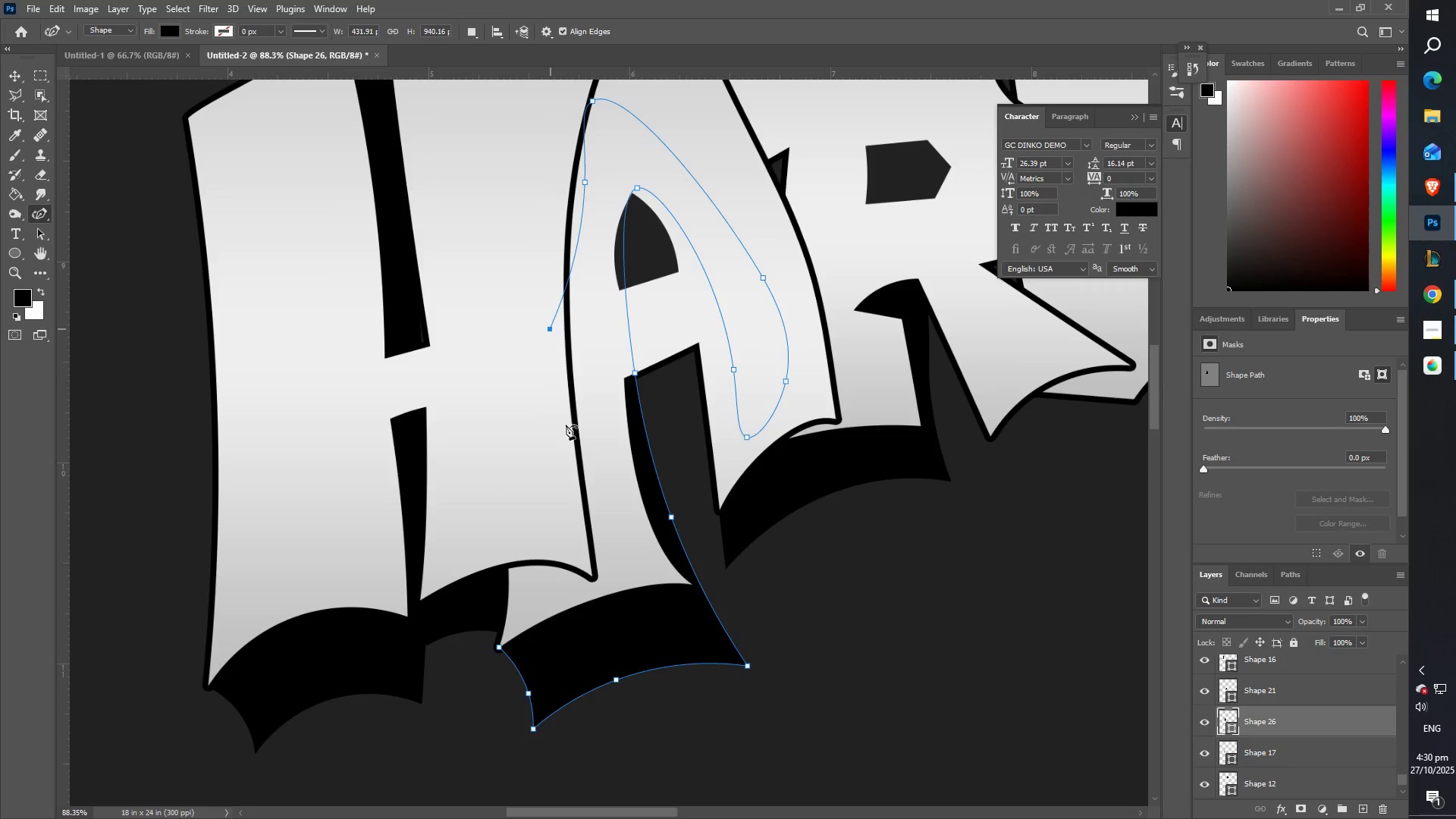 
triple_click([592, 494])
 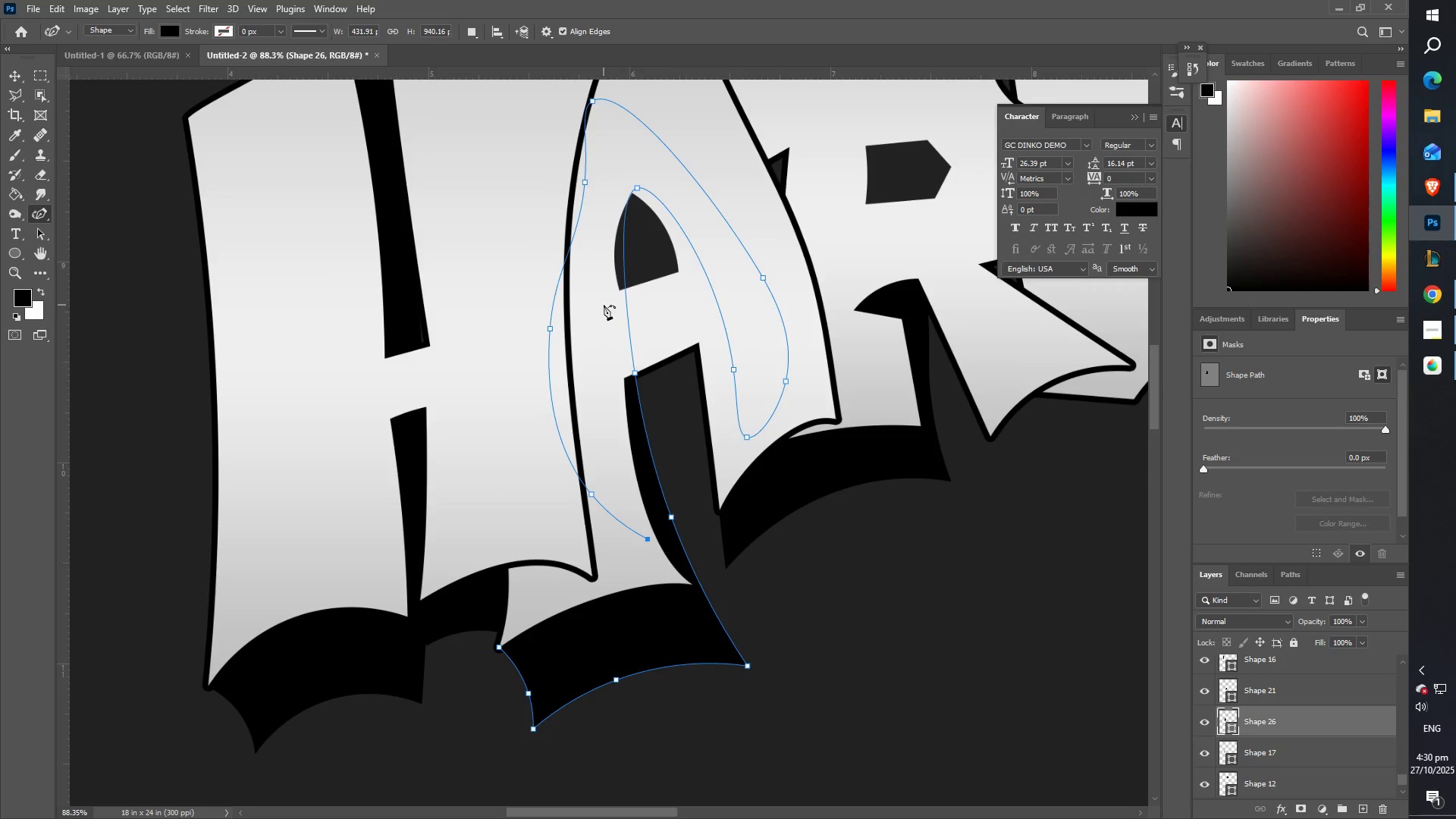 
left_click([548, 626])
 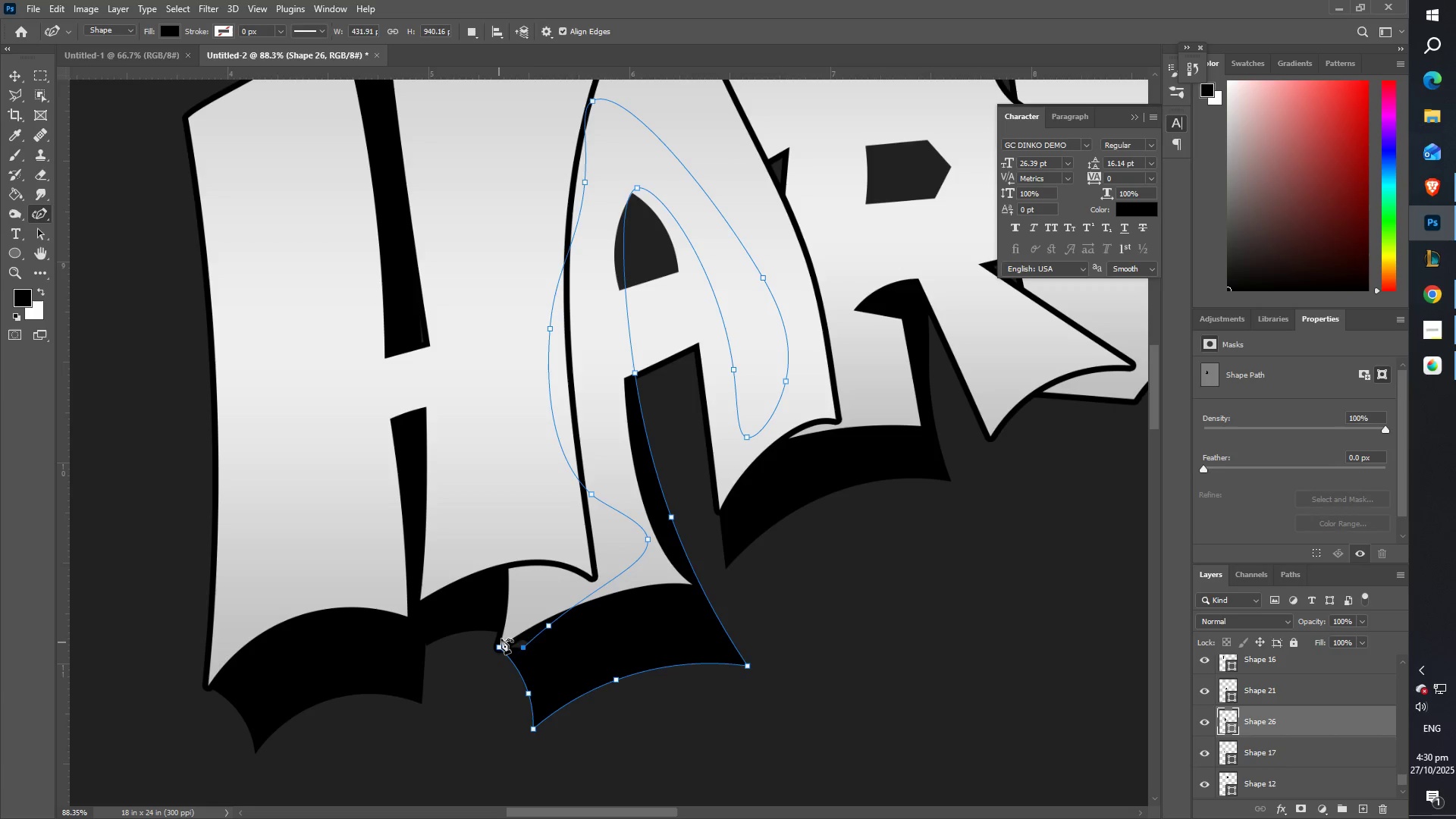 
left_click([525, 613])
 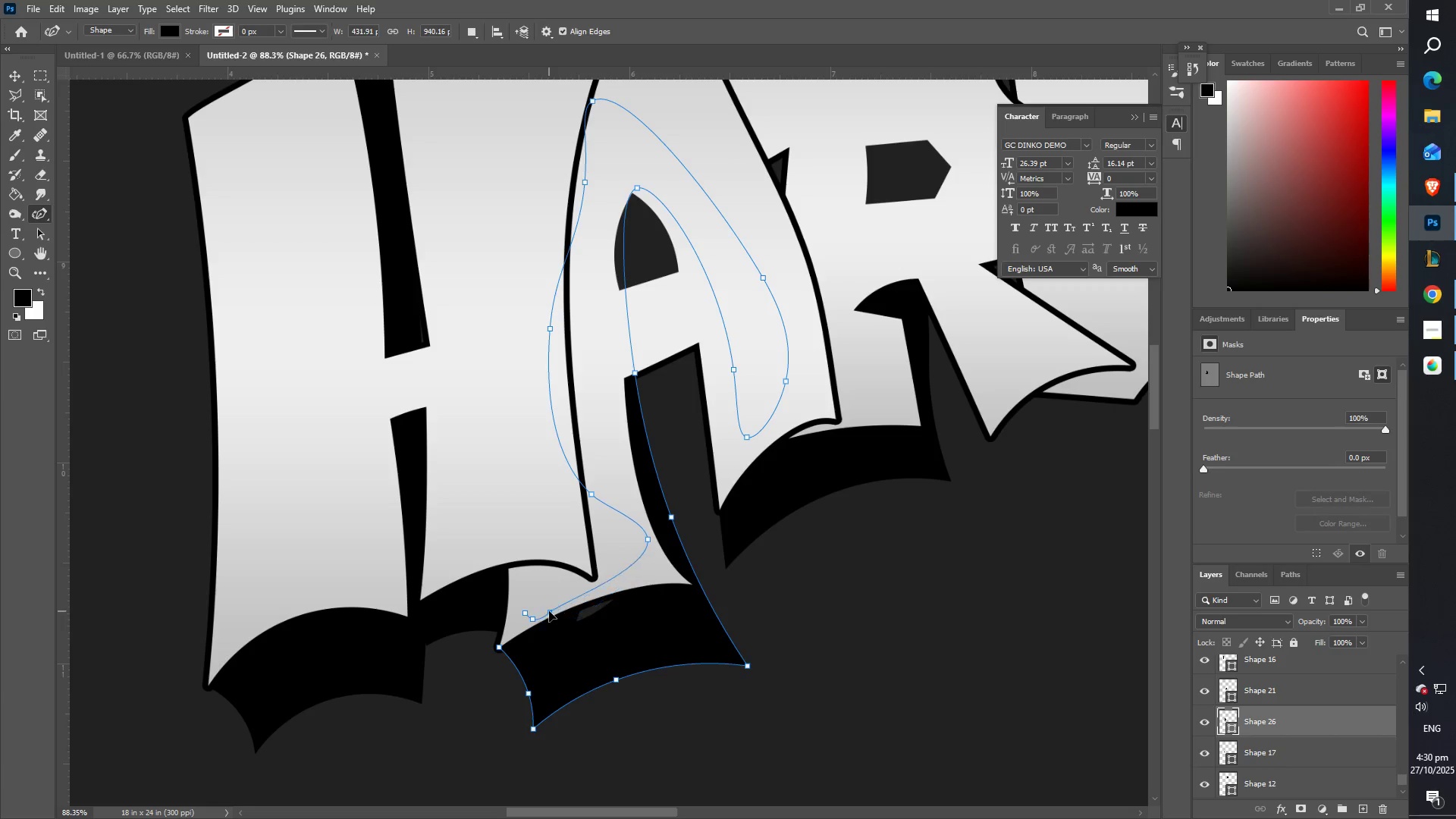 
left_click([513, 629])
 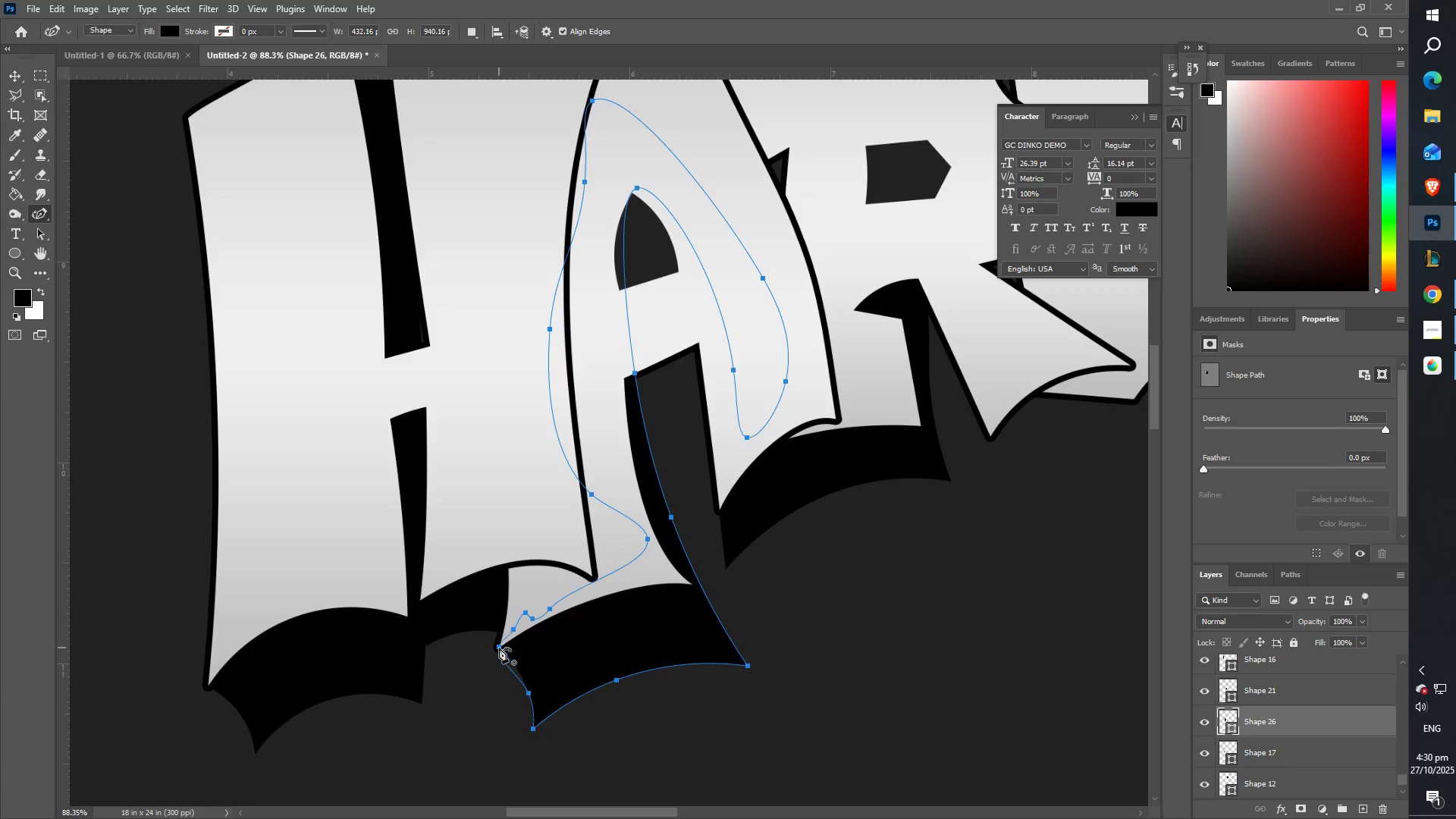 
double_click([499, 648])
 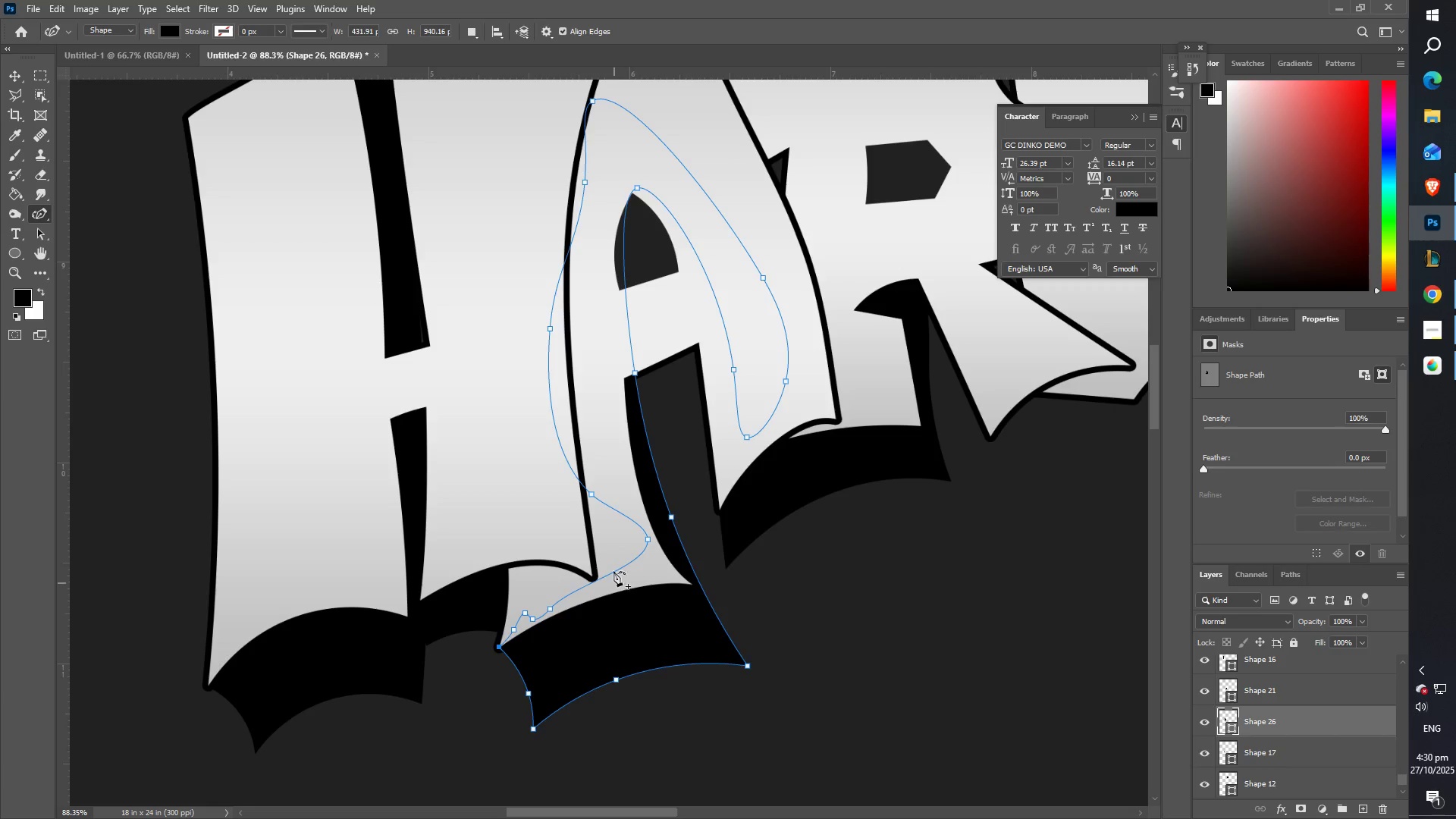 
type(ZZ)
 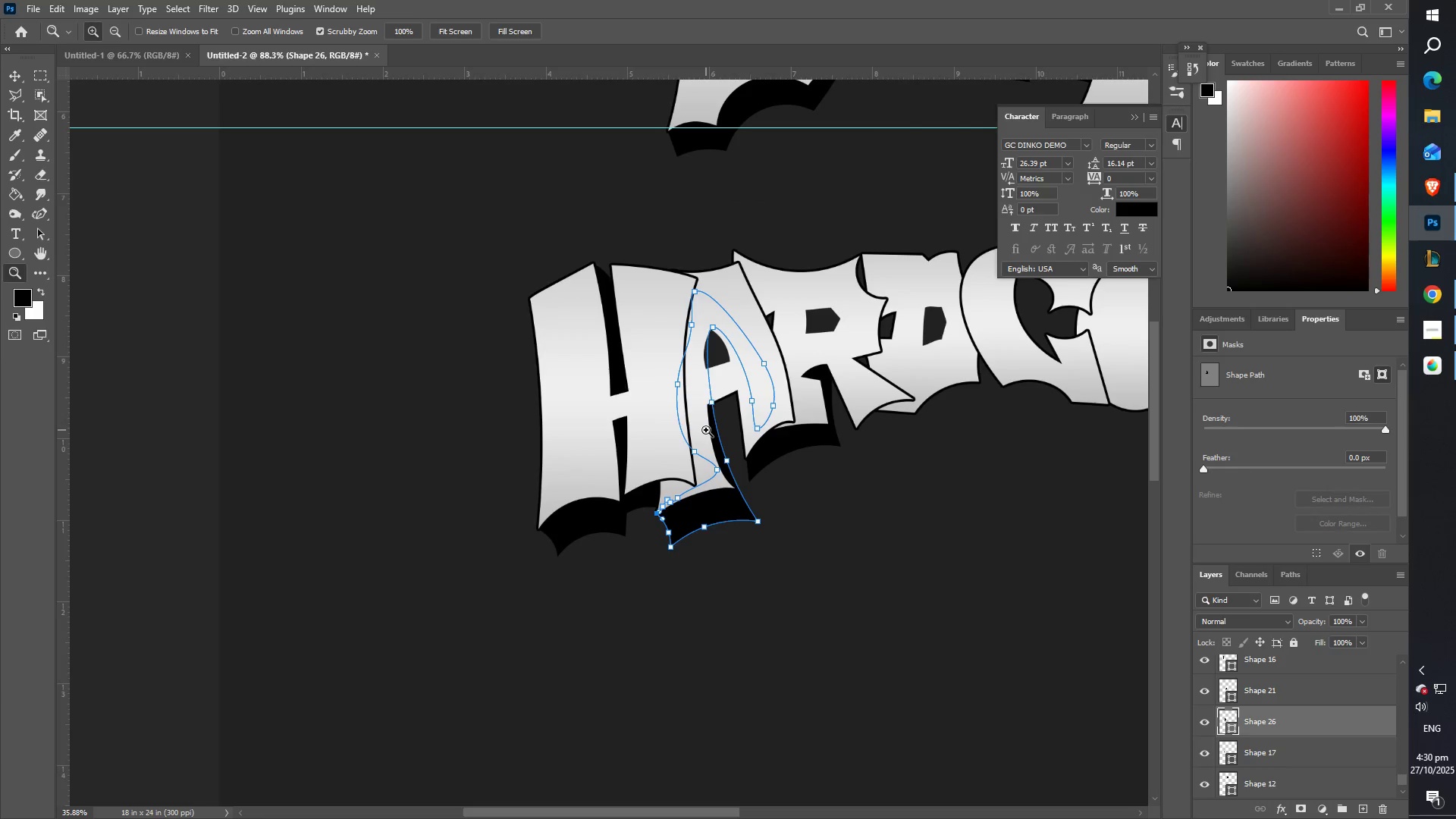 
hold_key(key=Space, duration=1.5)
 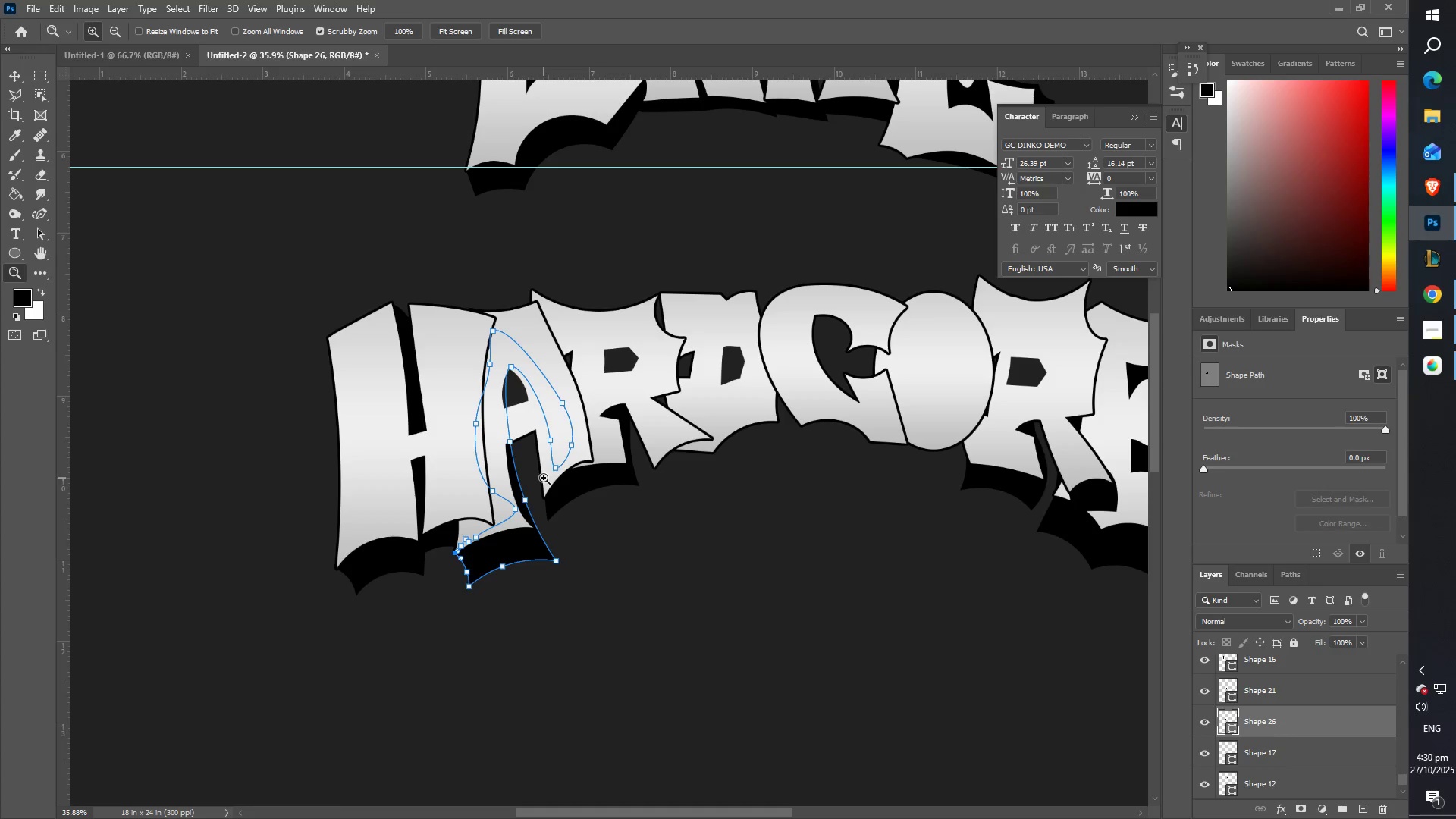 
hold_key(key=Space, duration=0.48)
 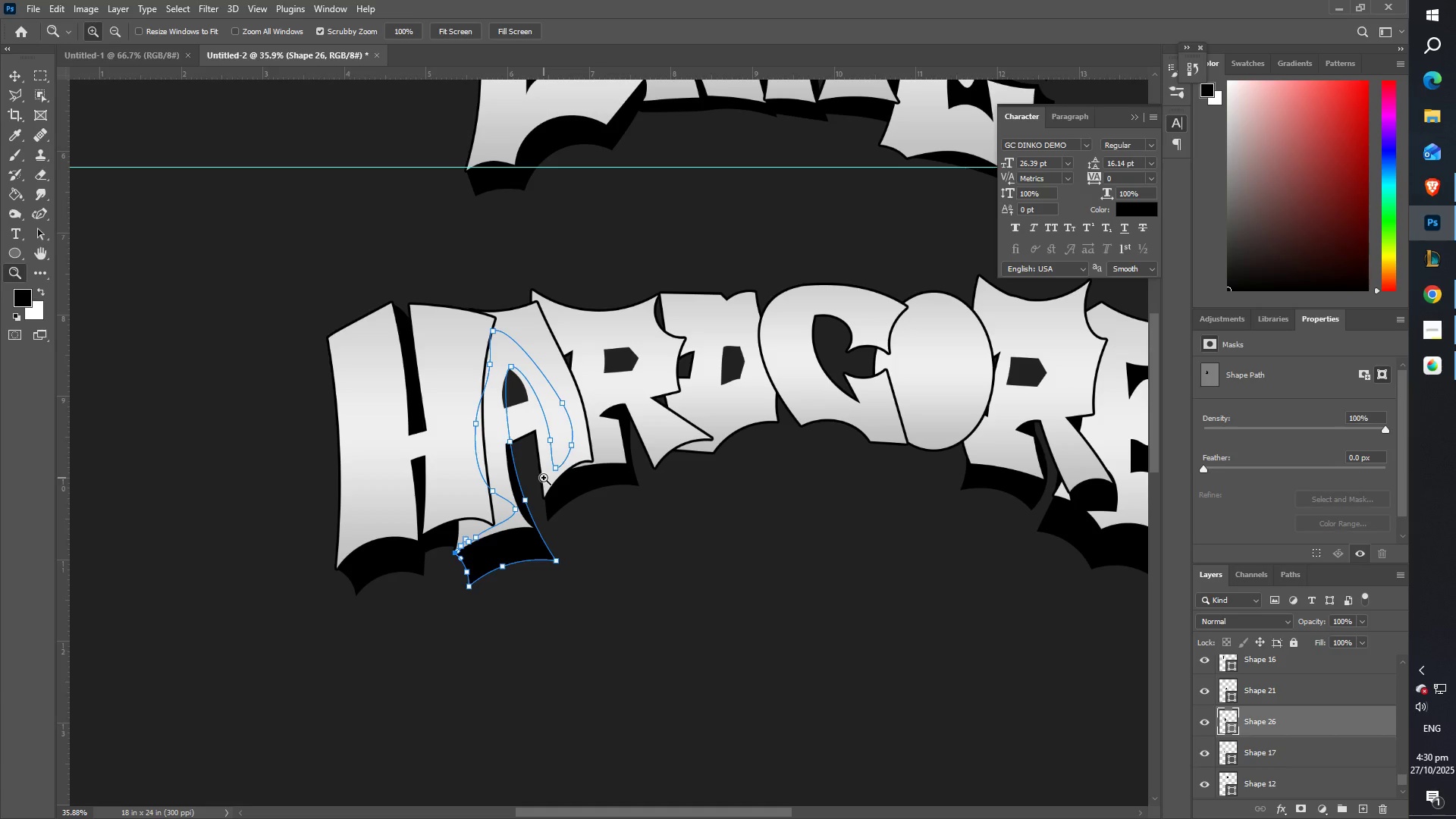 
wait(8.63)
 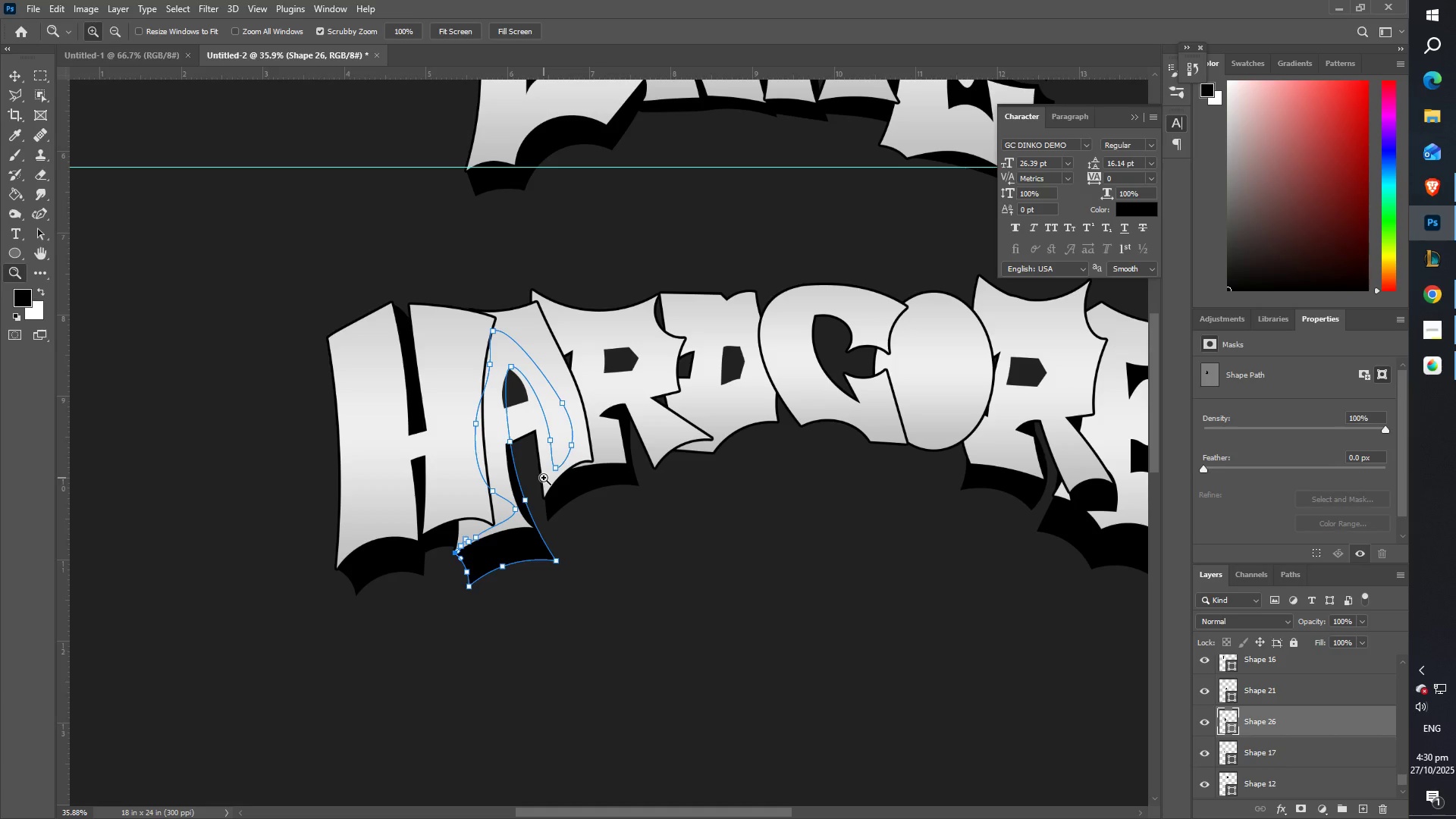 
scroll: coordinate [486, 576], scroll_direction: down, amount: 20.0
 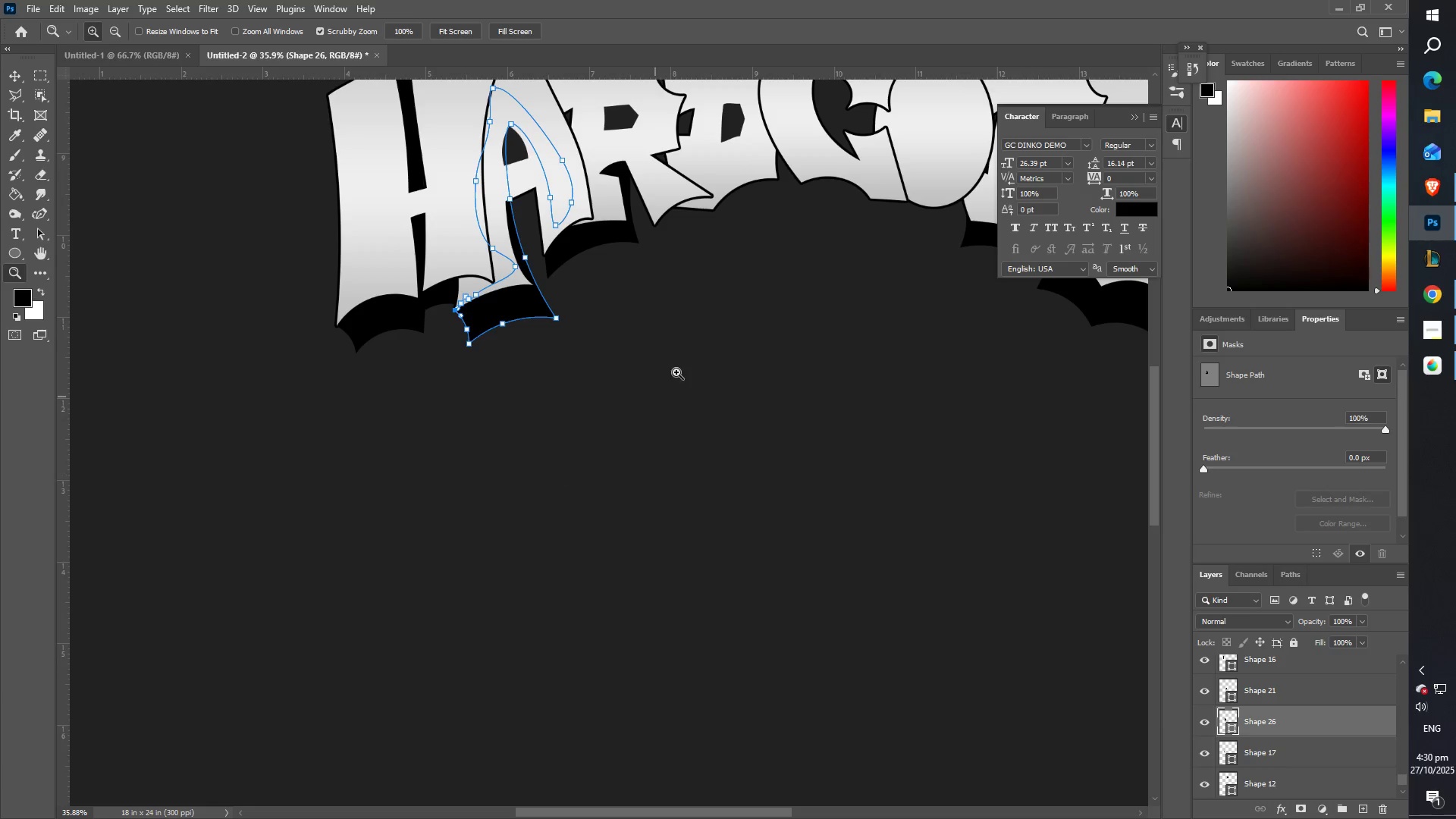 
scroll: coordinate [796, 344], scroll_direction: up, amount: 8.0
 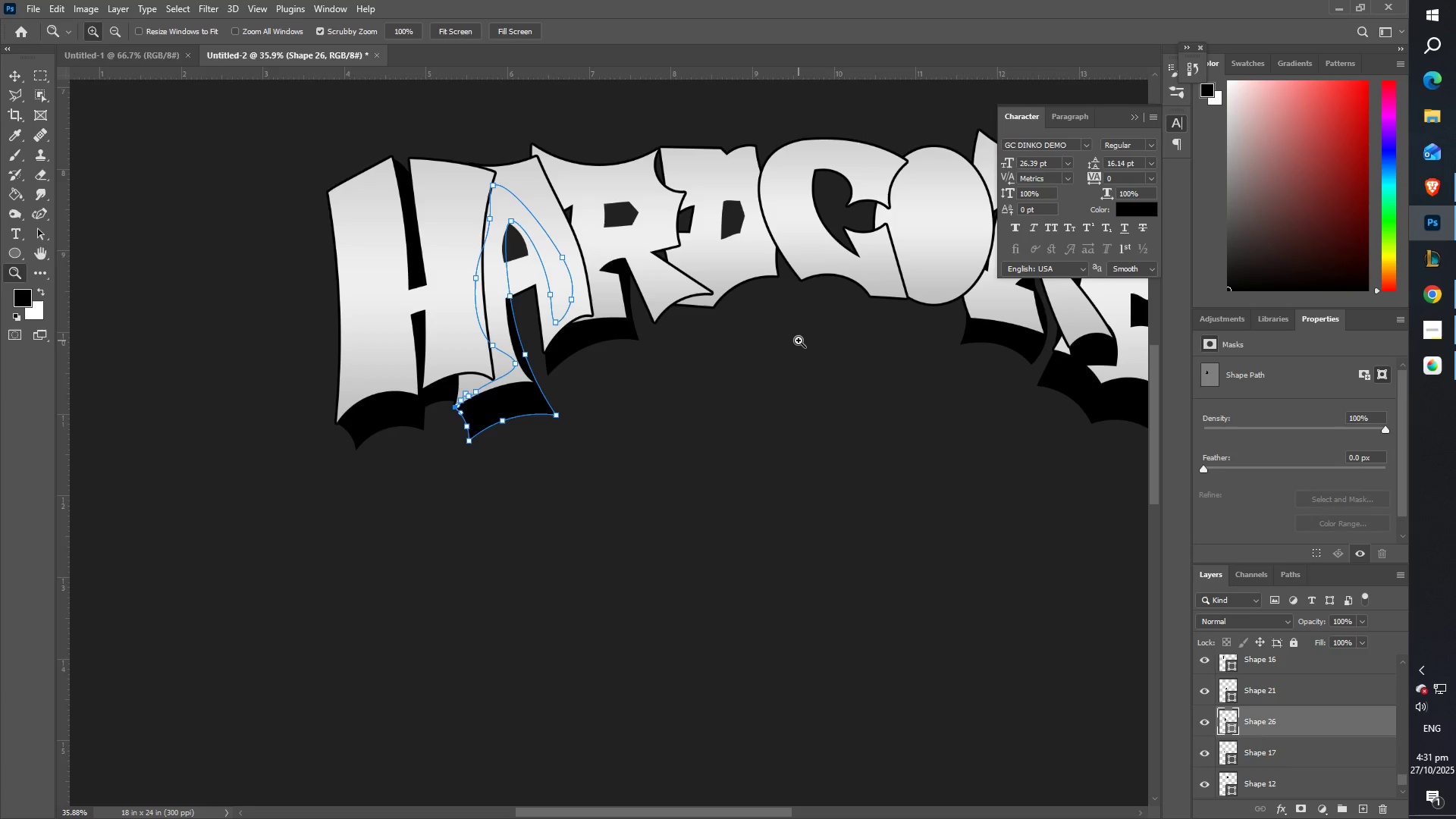 
hold_key(key=Space, duration=1.52)
 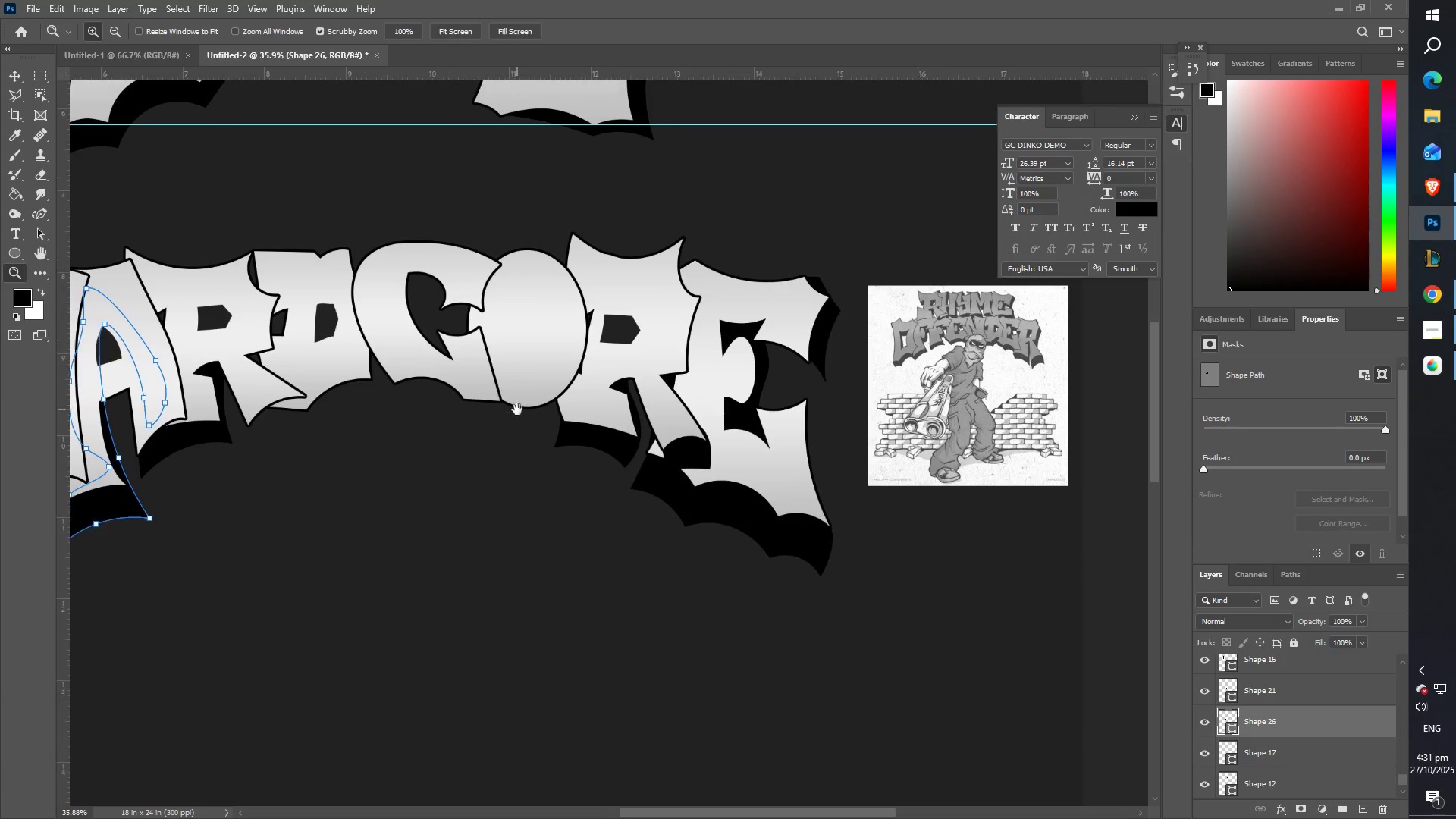 
hold_key(key=Space, duration=1.34)
 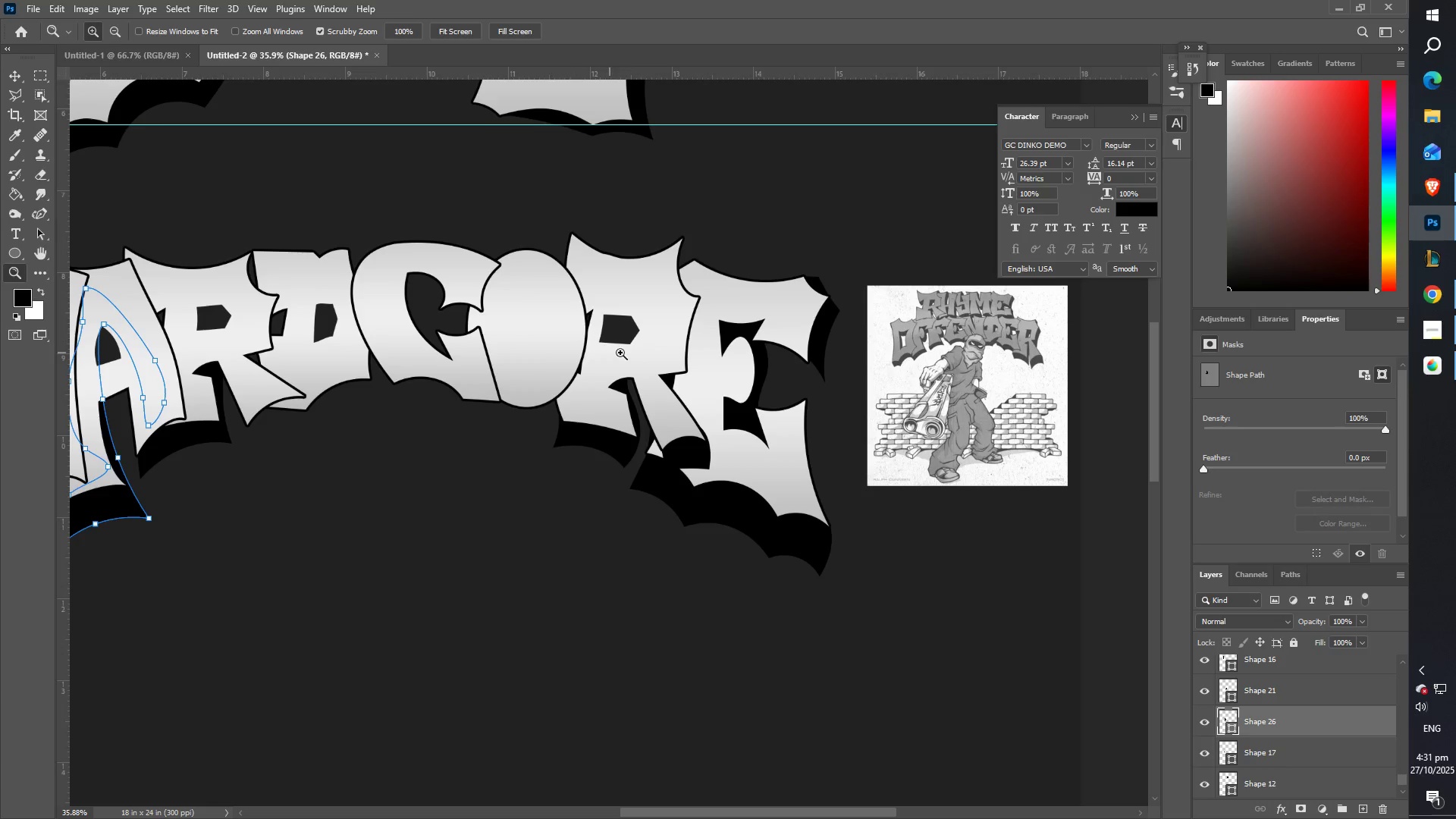 
type(ZZ)
 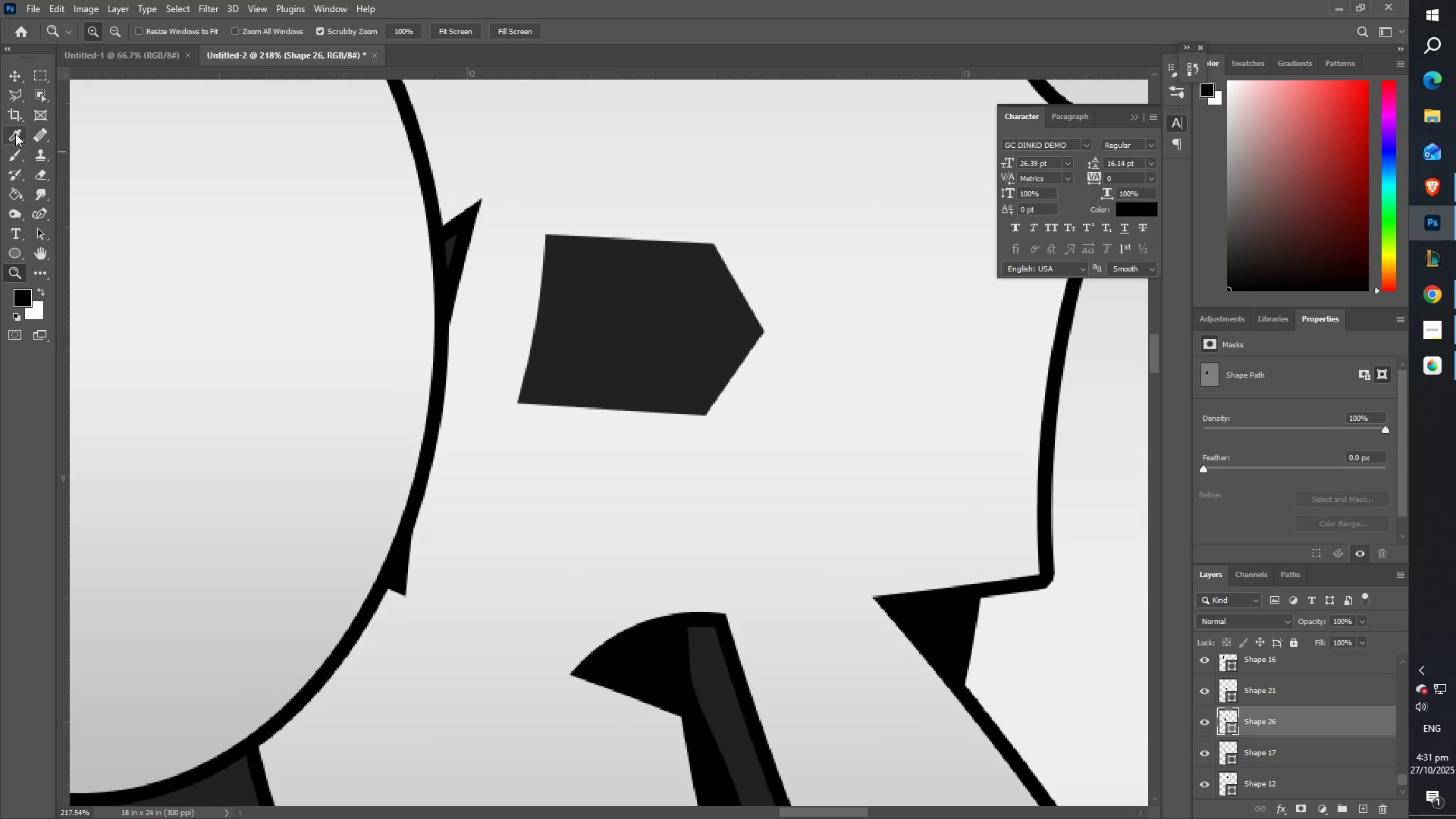 
left_click([17, 174])
 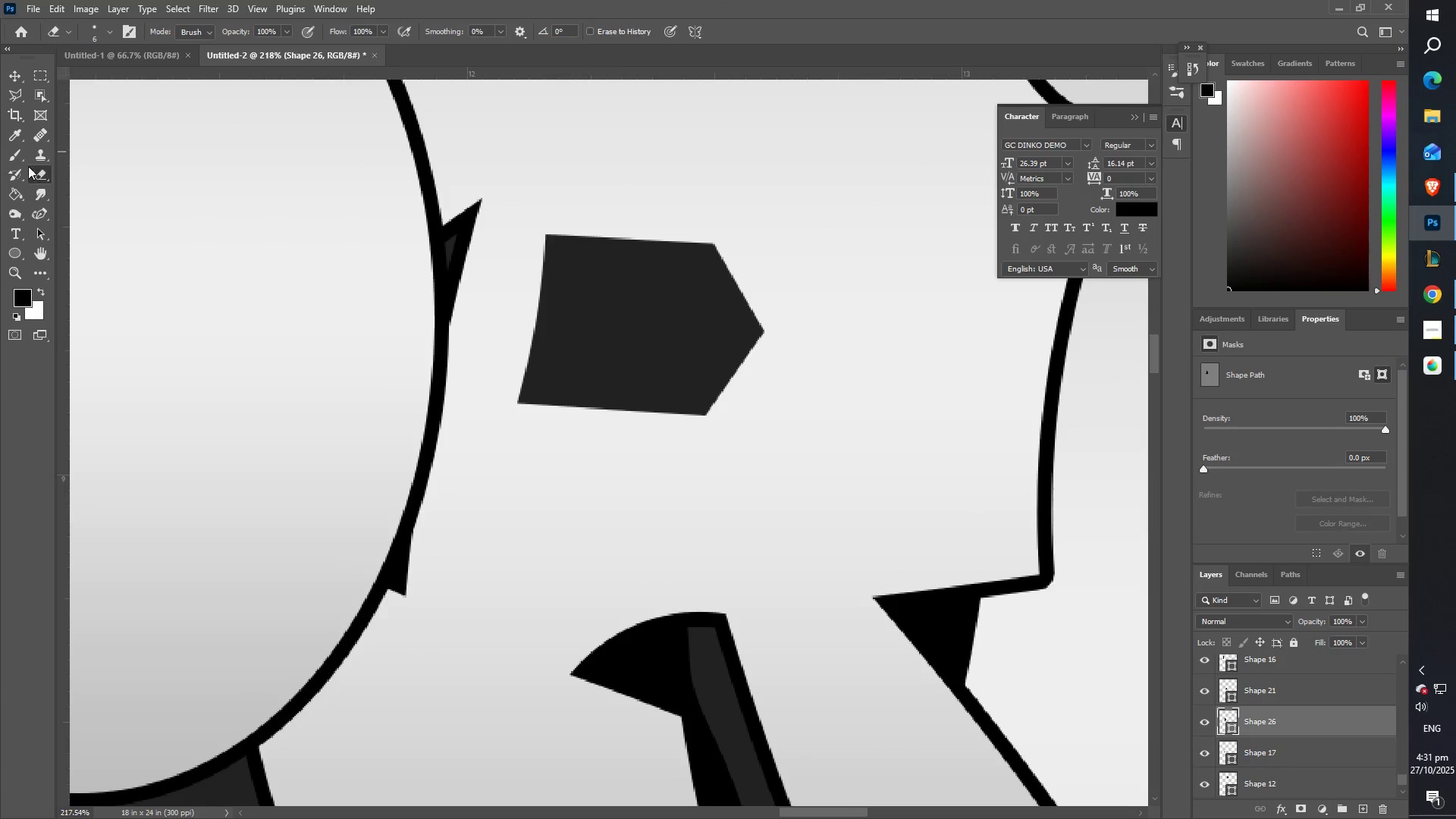 
double_click([17, 159])
 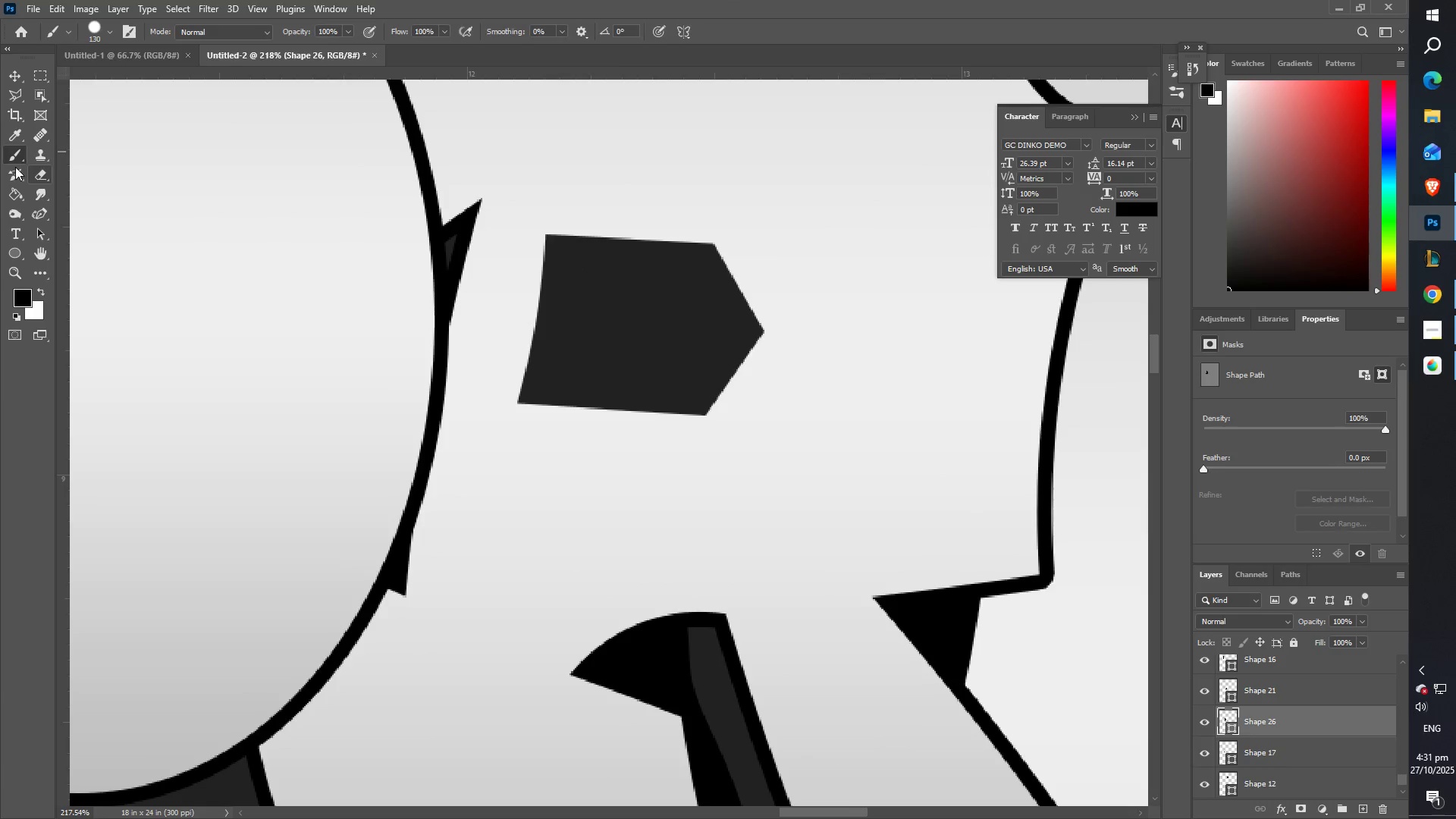 
triple_click([15, 167])
 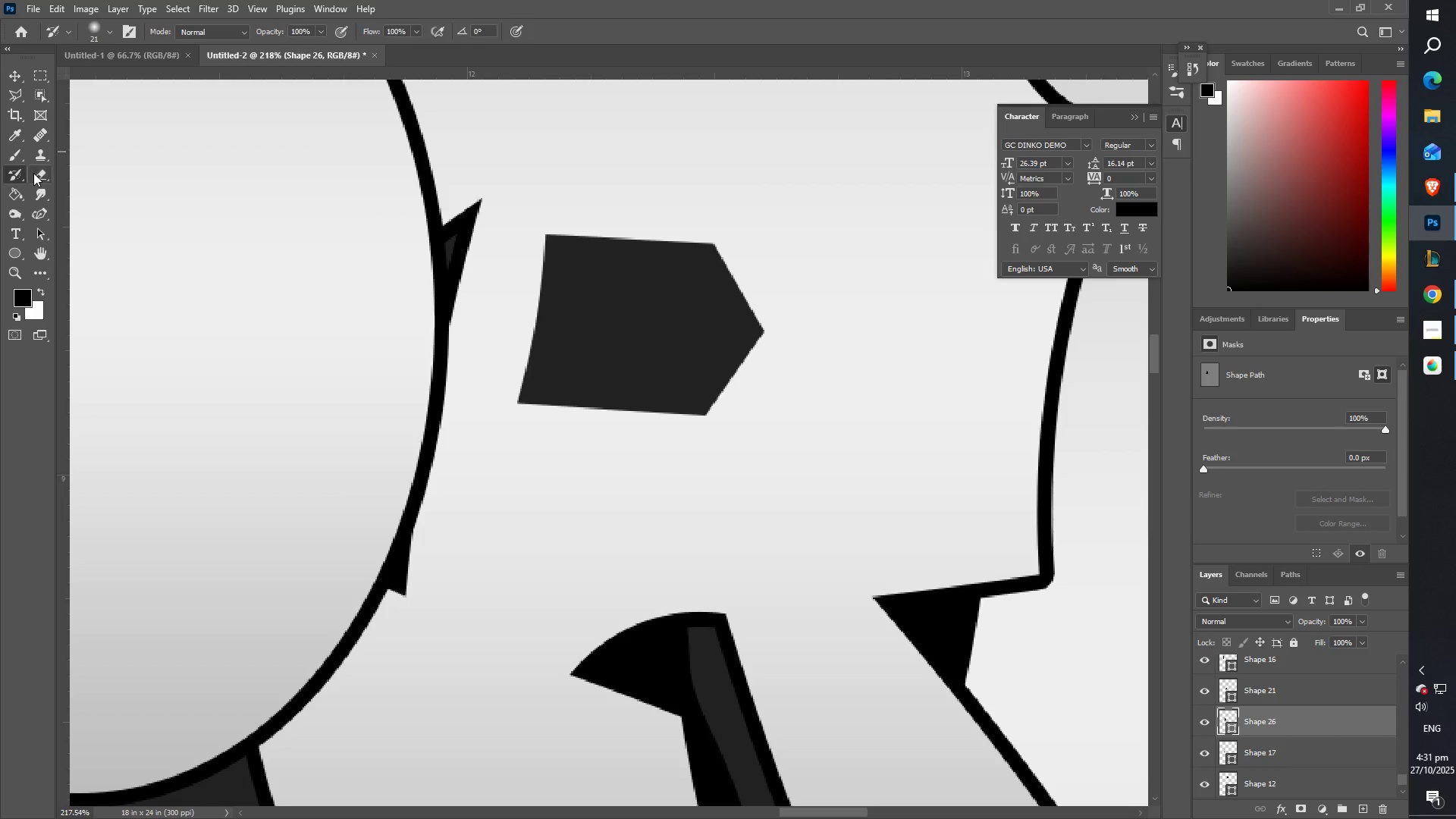 
triple_click([33, 173])
 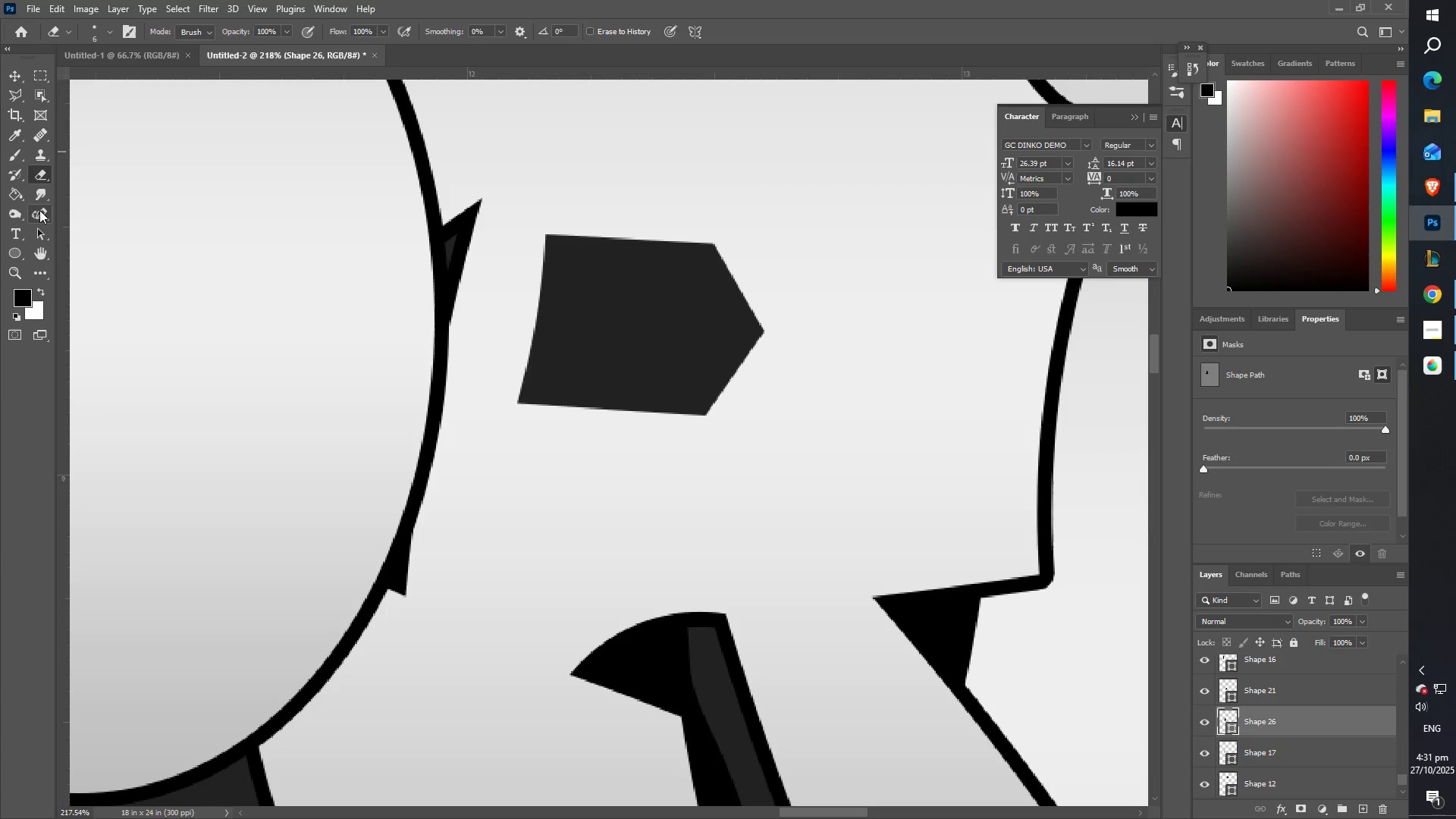 
left_click([39, 210])
 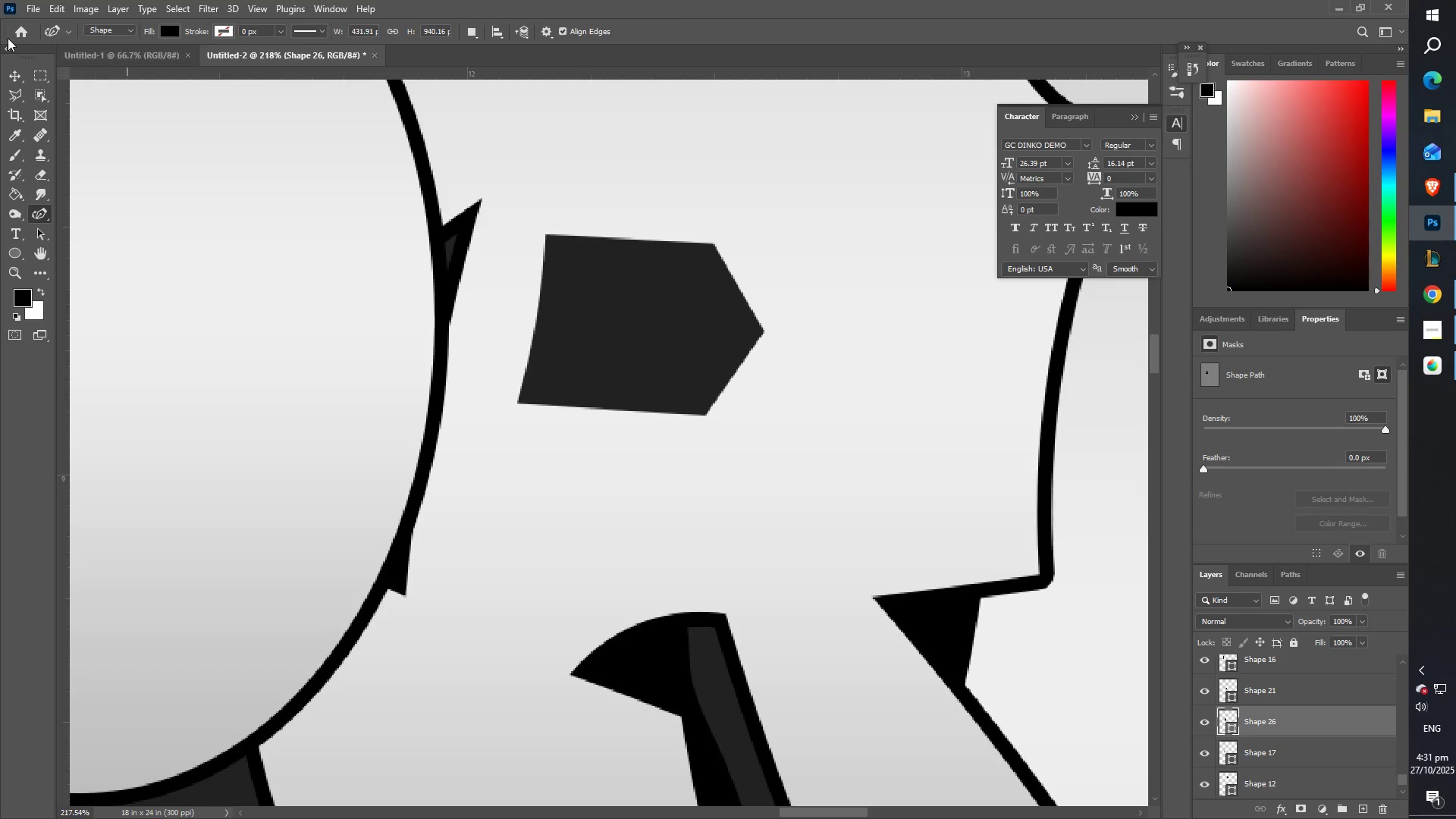 
left_click([16, 76])
 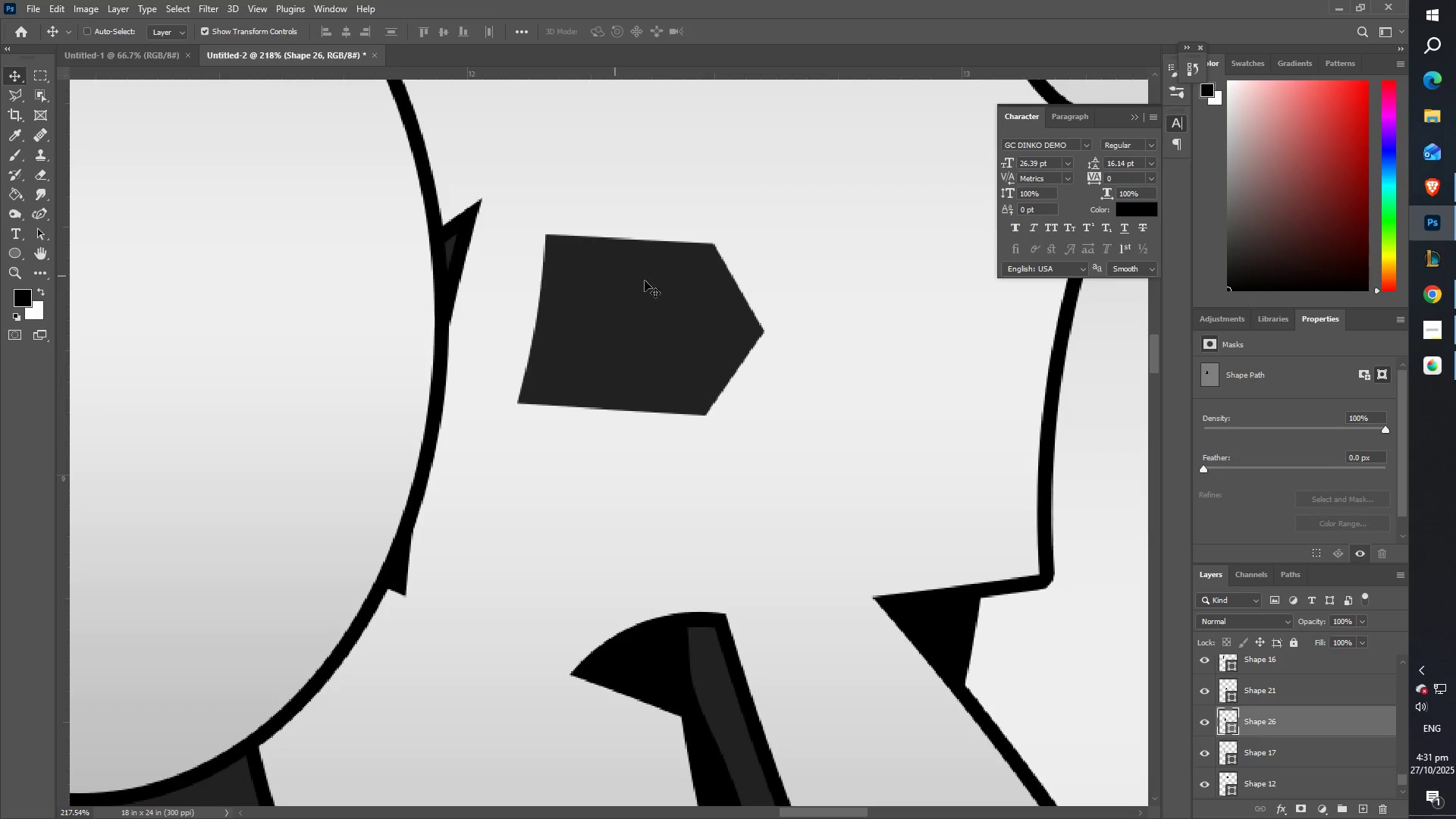 
right_click([657, 293])
 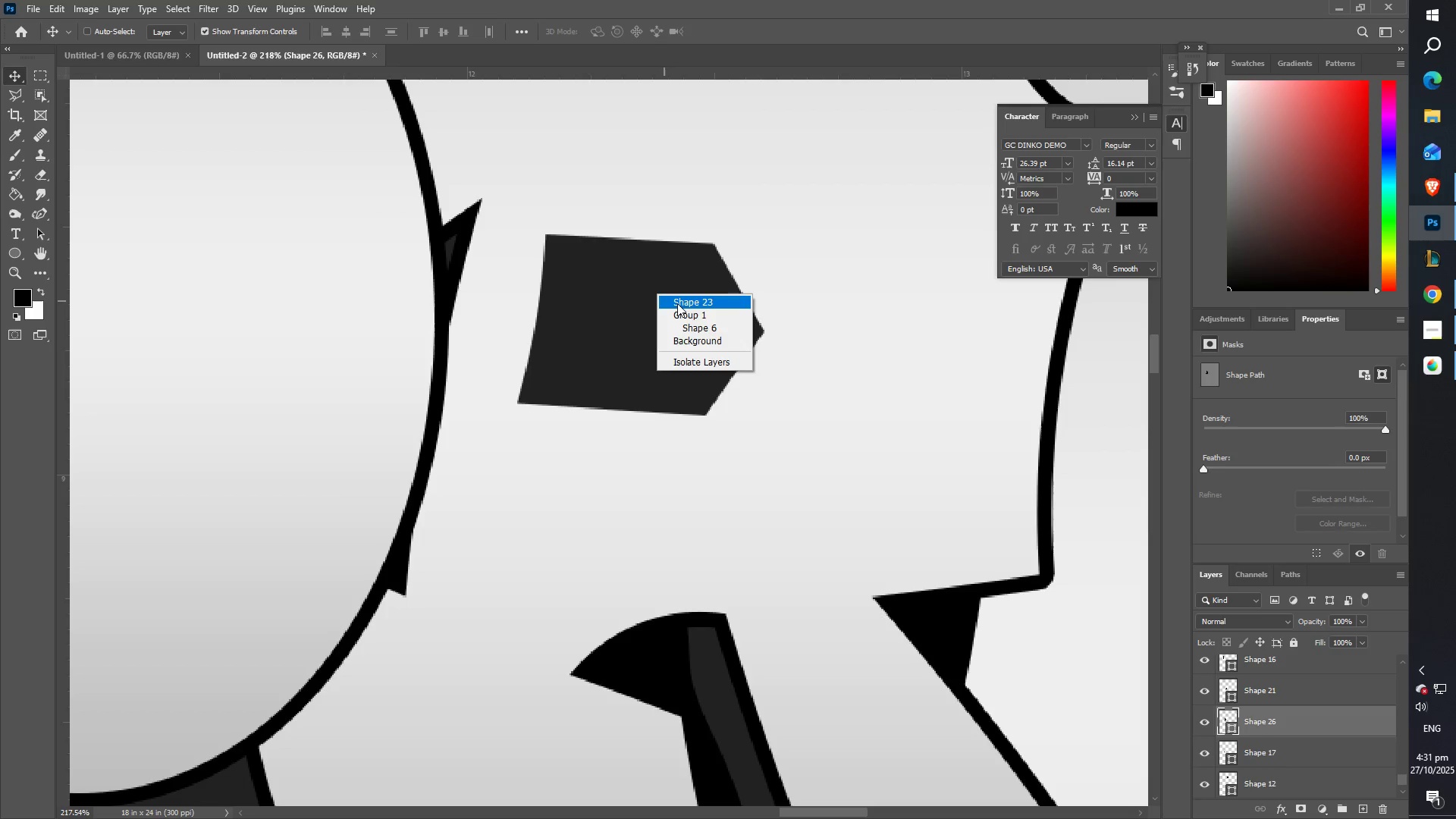 
left_click([677, 303])
 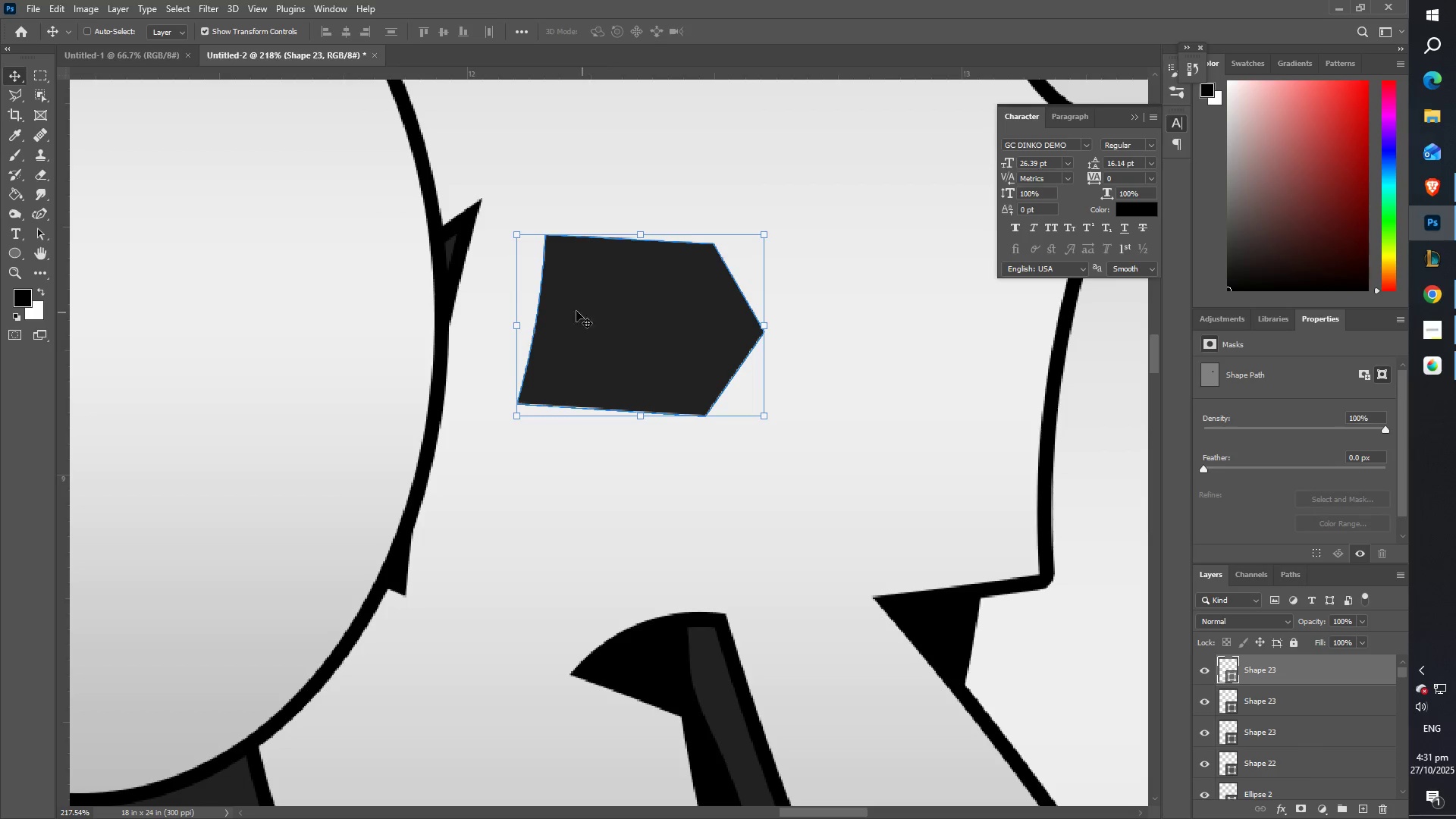 
hold_key(key=ShiftLeft, duration=1.5)
 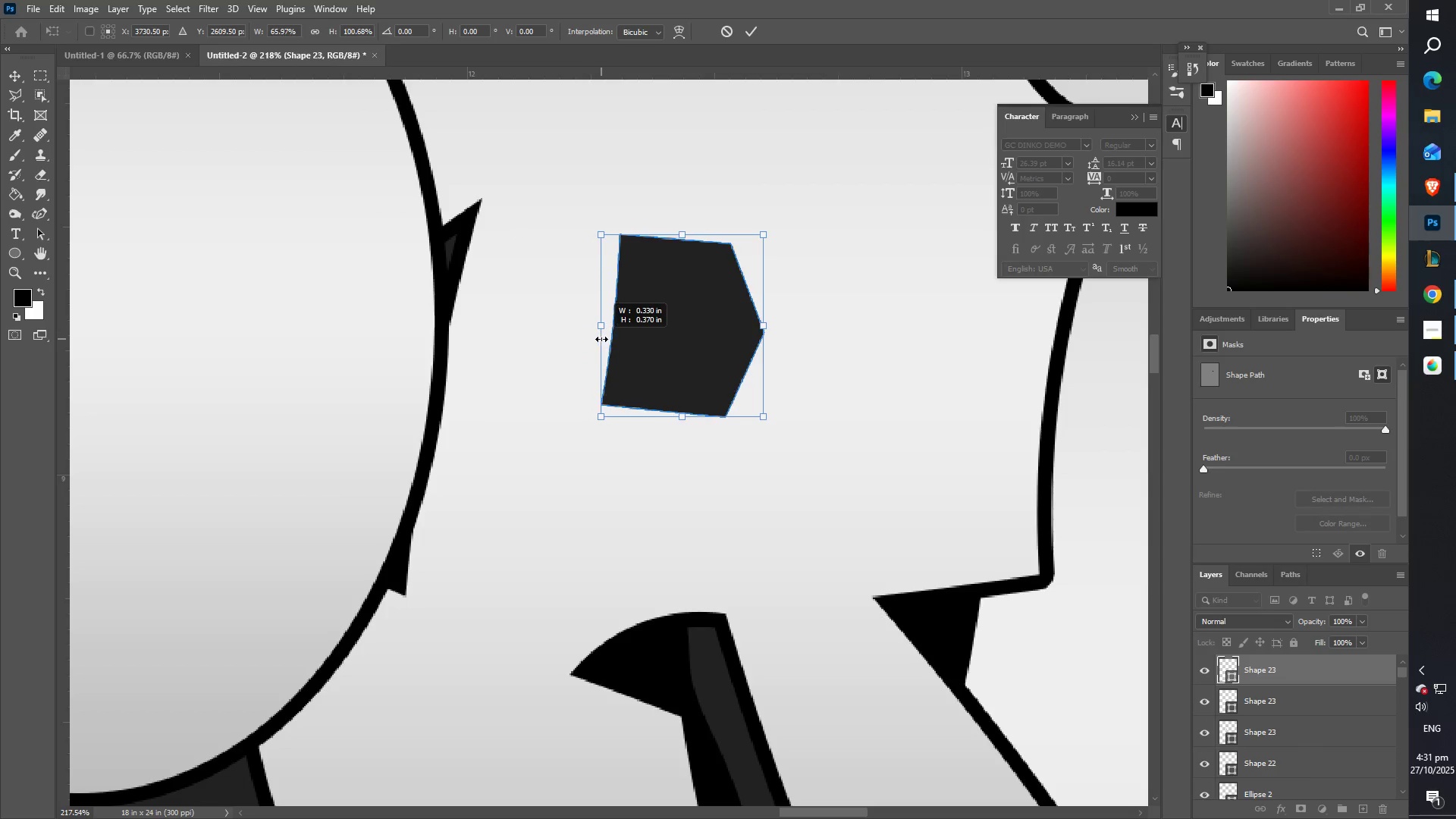 
hold_key(key=ShiftLeft, duration=0.98)
 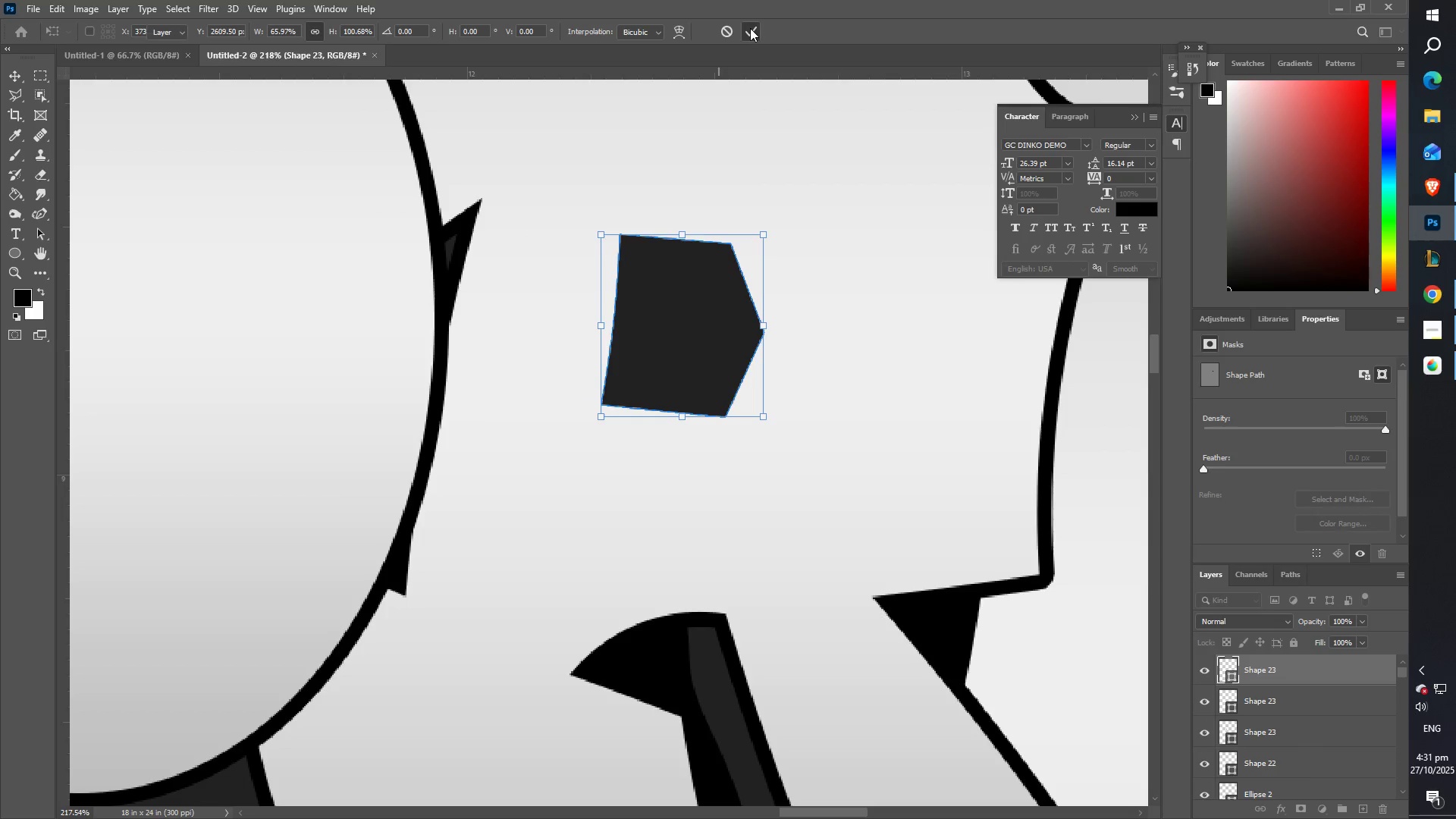 
type(ZZ)
 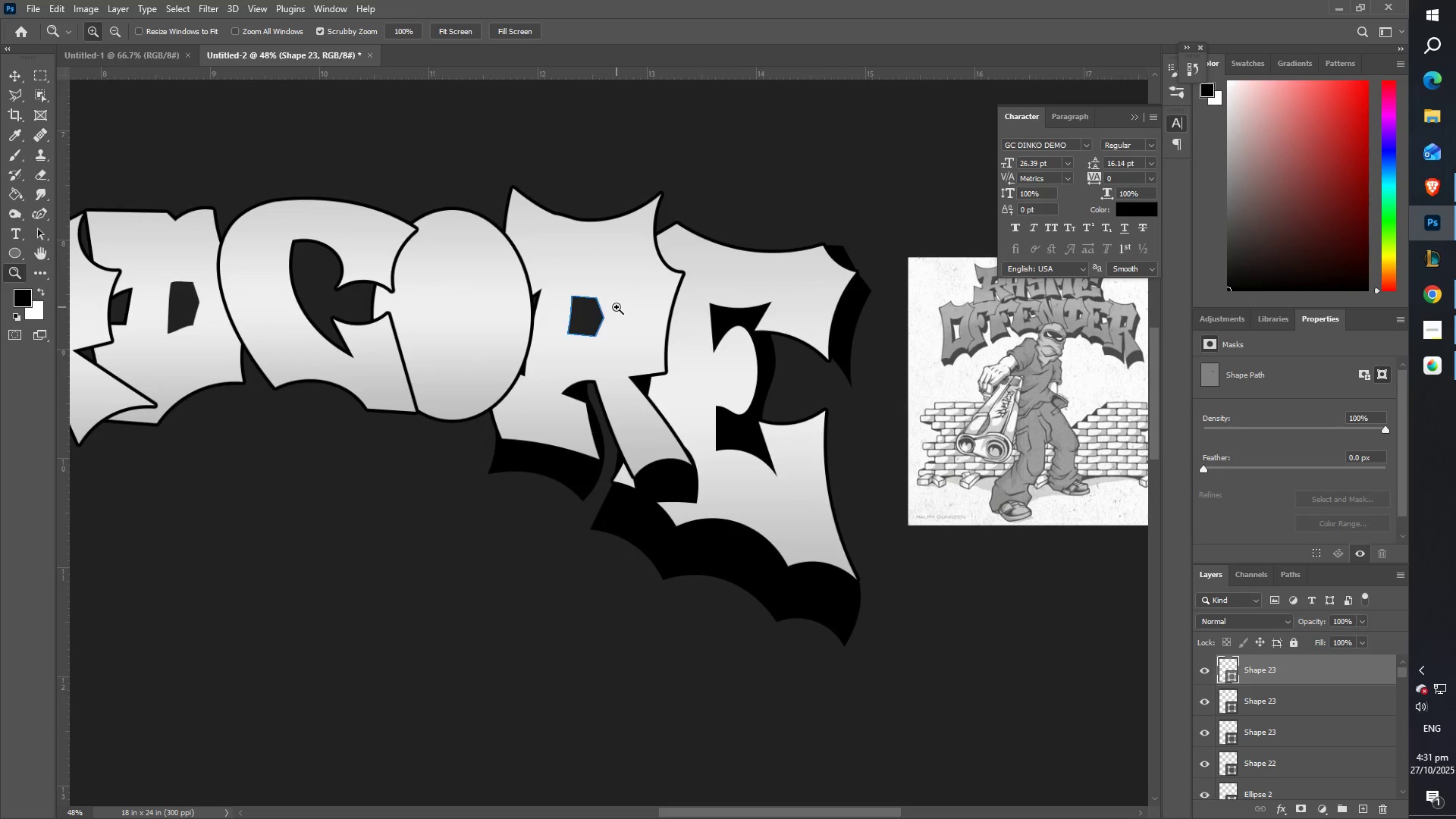 
wait(5.16)
 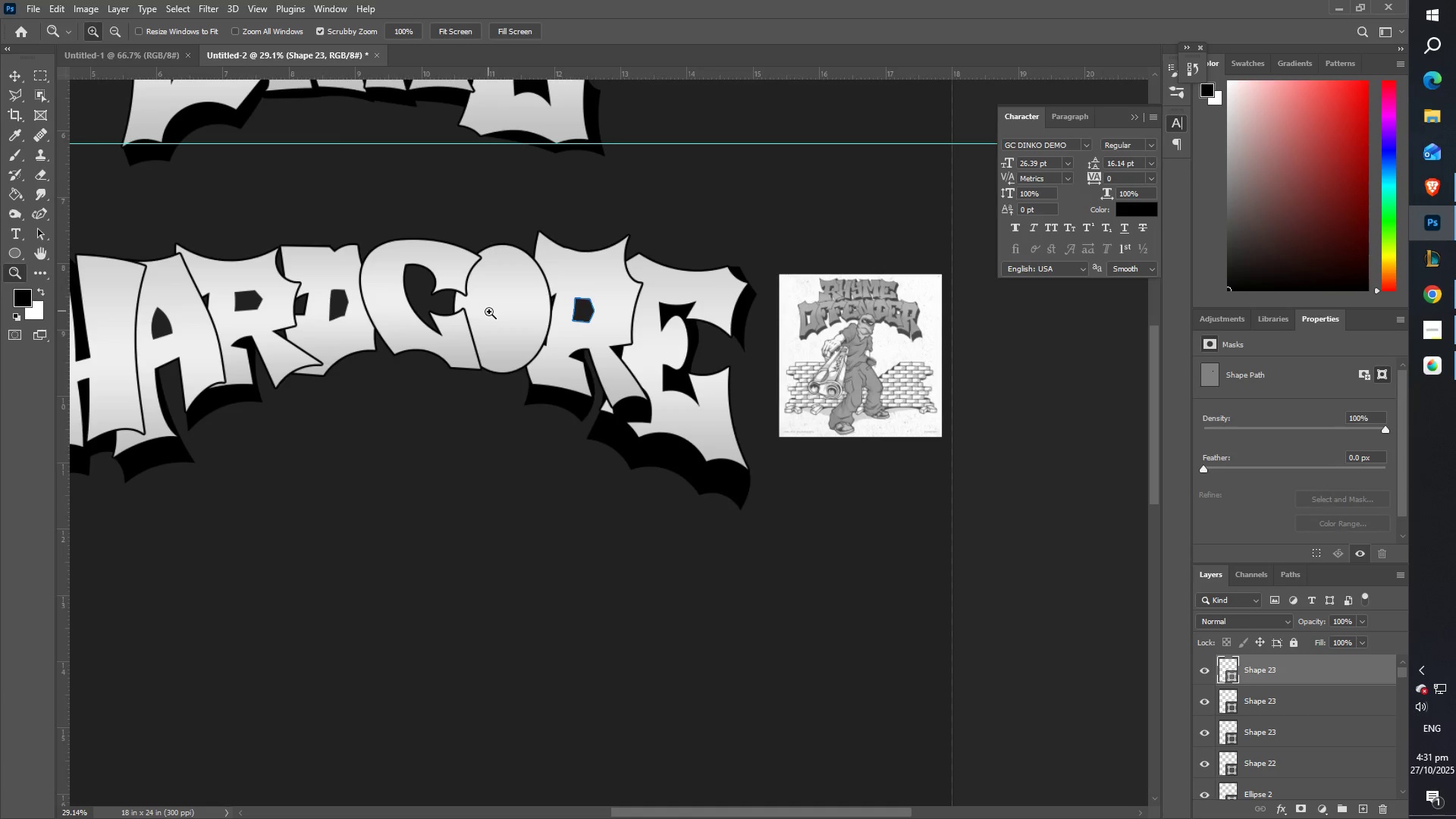 
key(Control+T)
 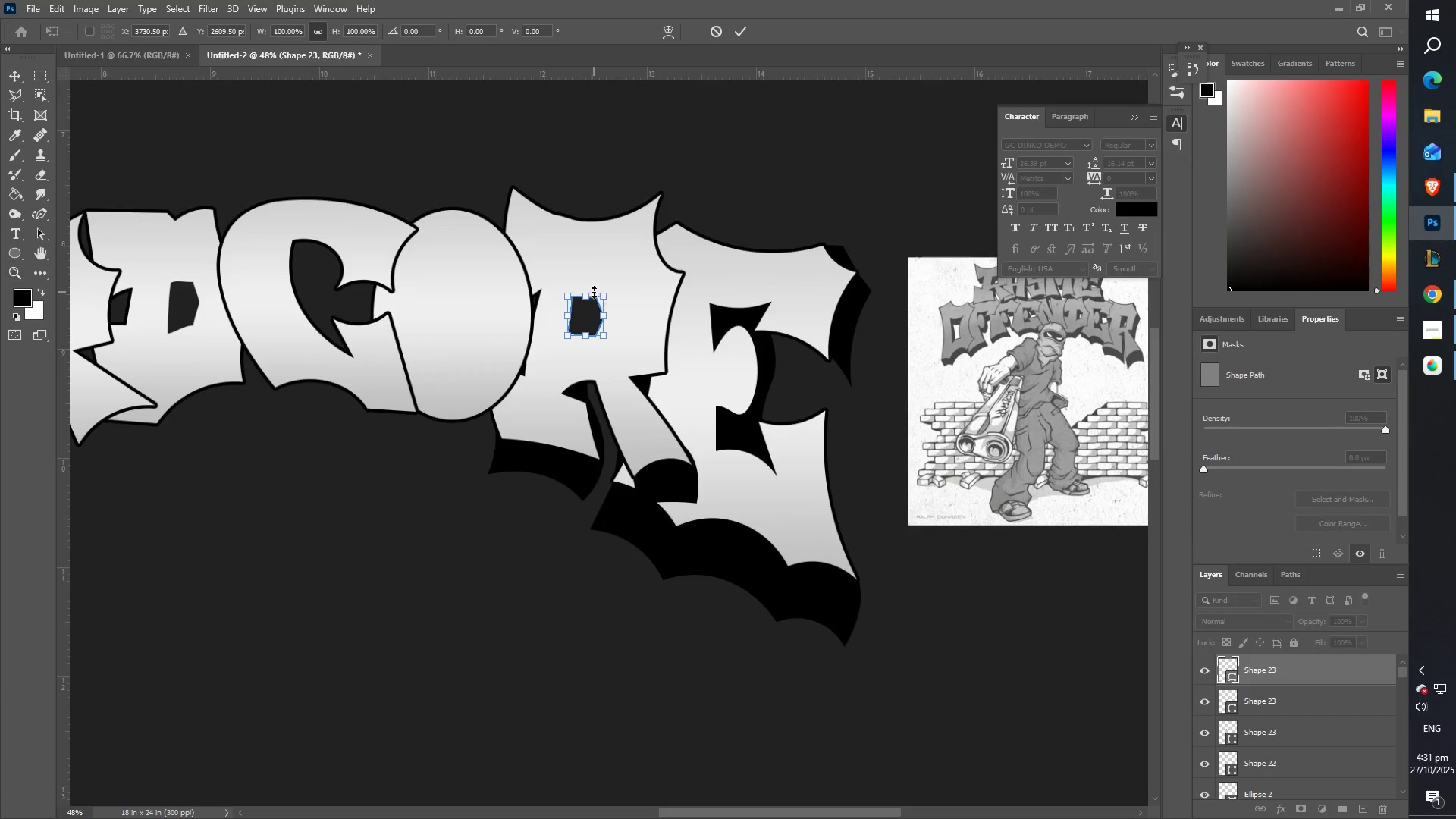 
hold_key(key=ShiftLeft, duration=1.54)
 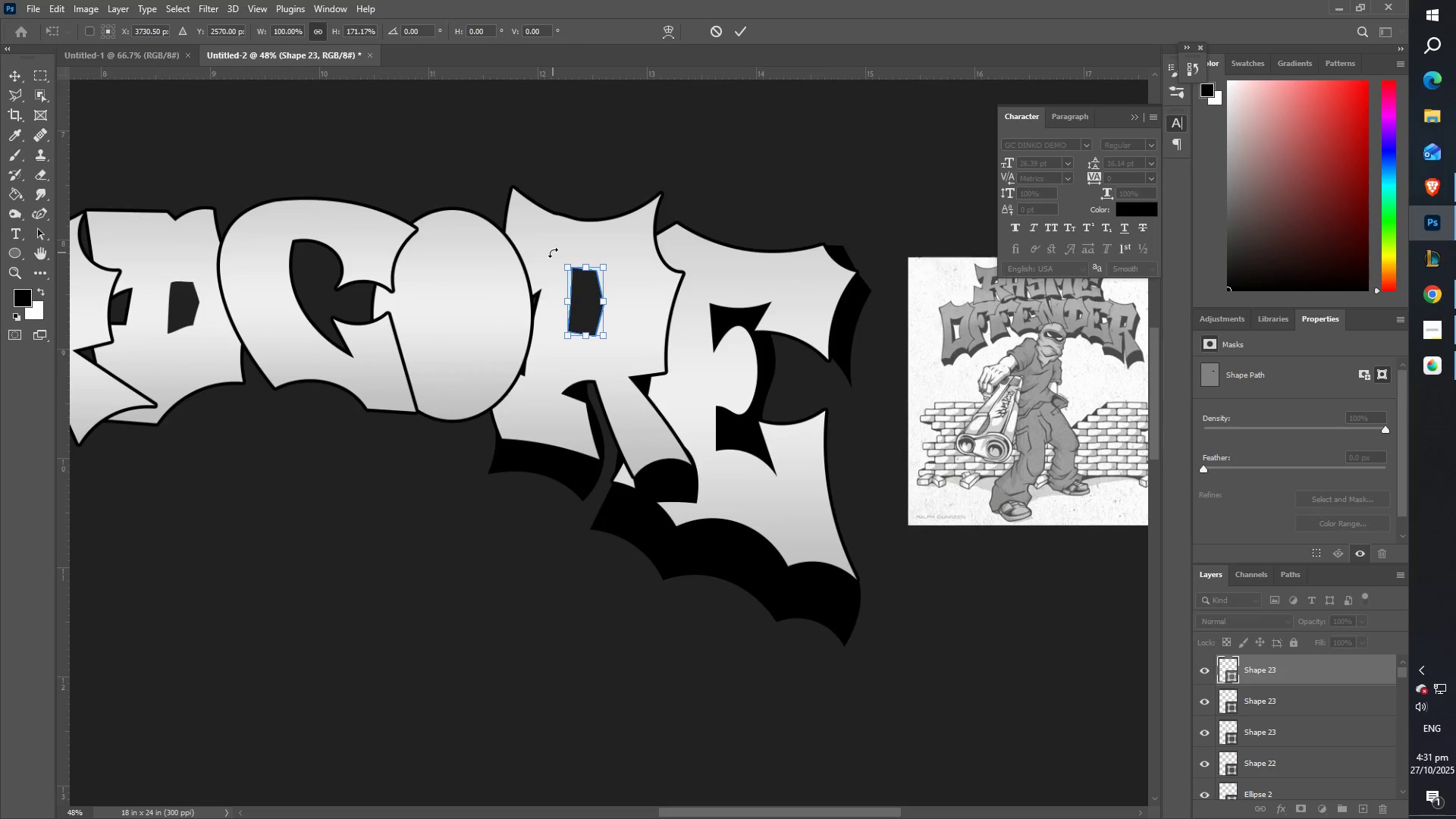 
key(Shift+ShiftLeft)
 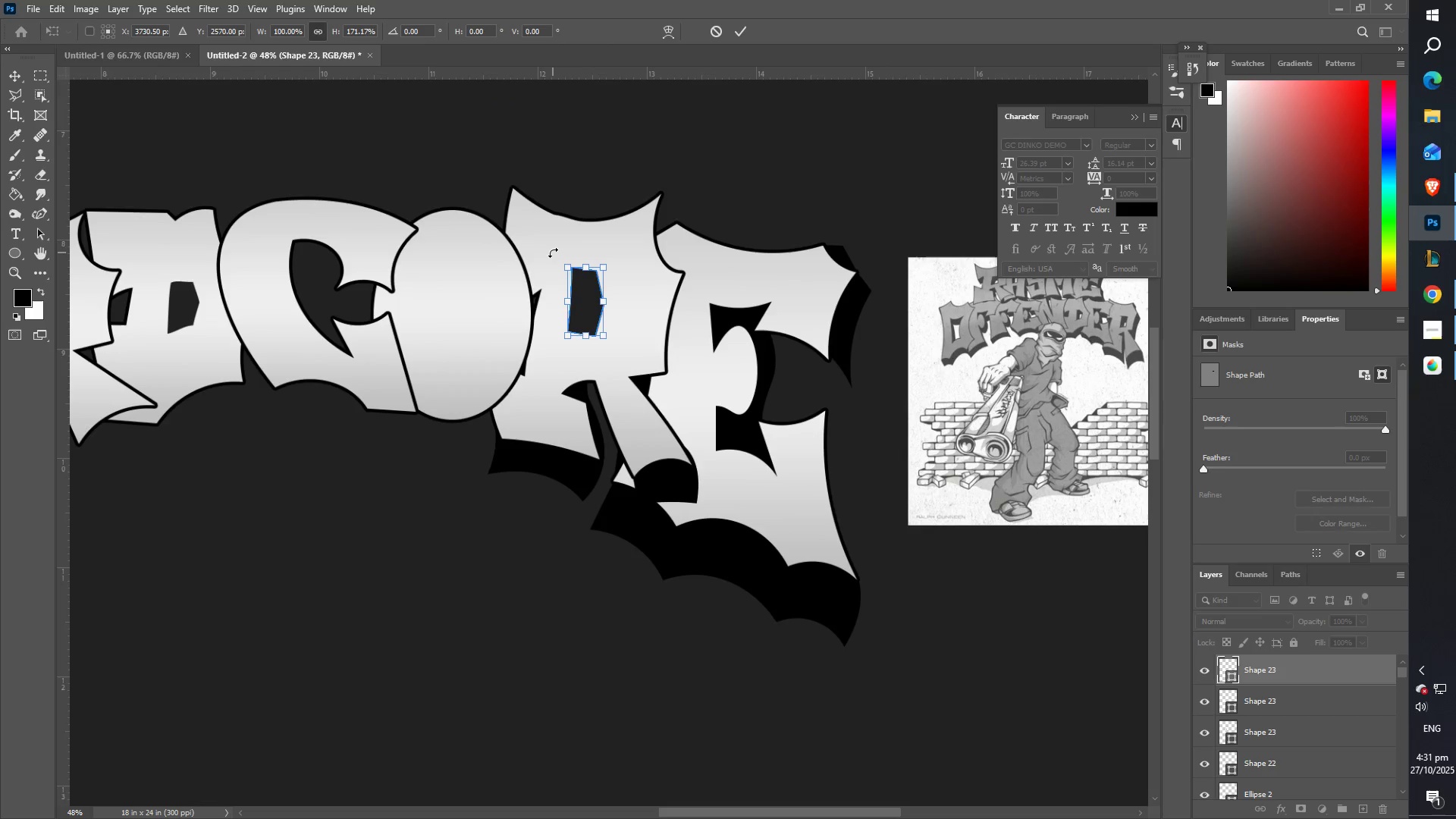 
key(Shift+ShiftLeft)
 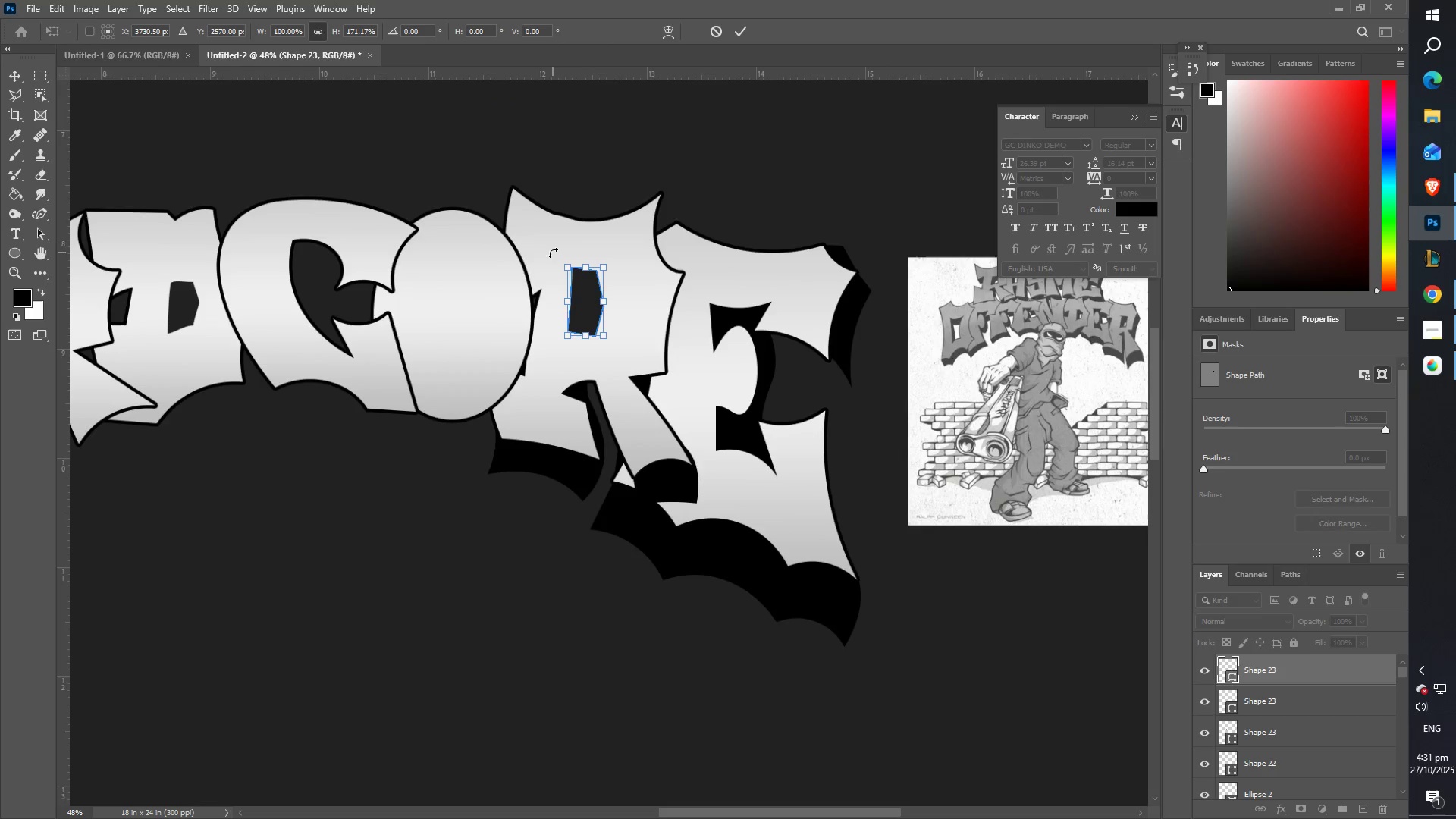 
key(Shift+ShiftLeft)
 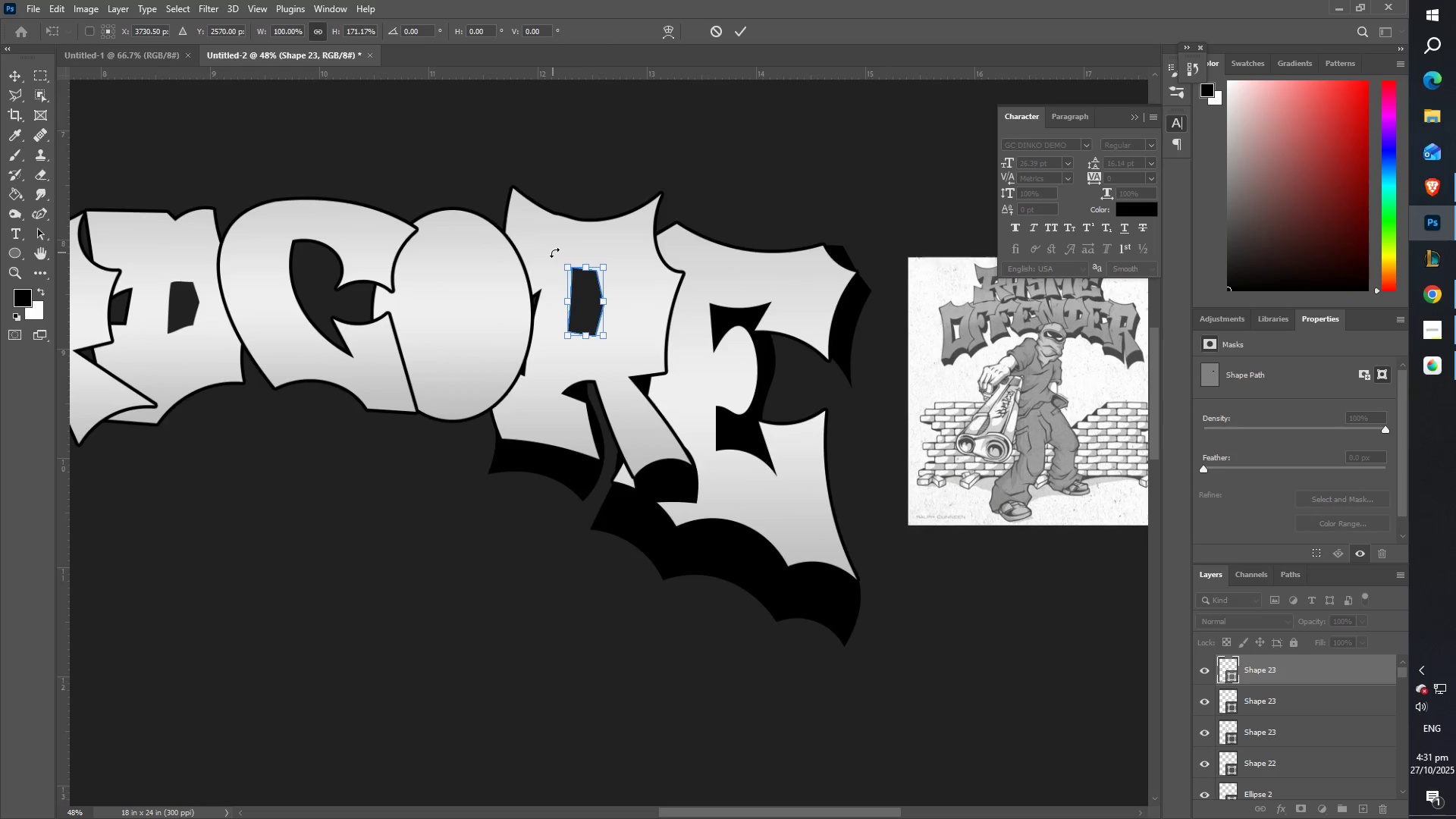 
key(Shift+ShiftLeft)
 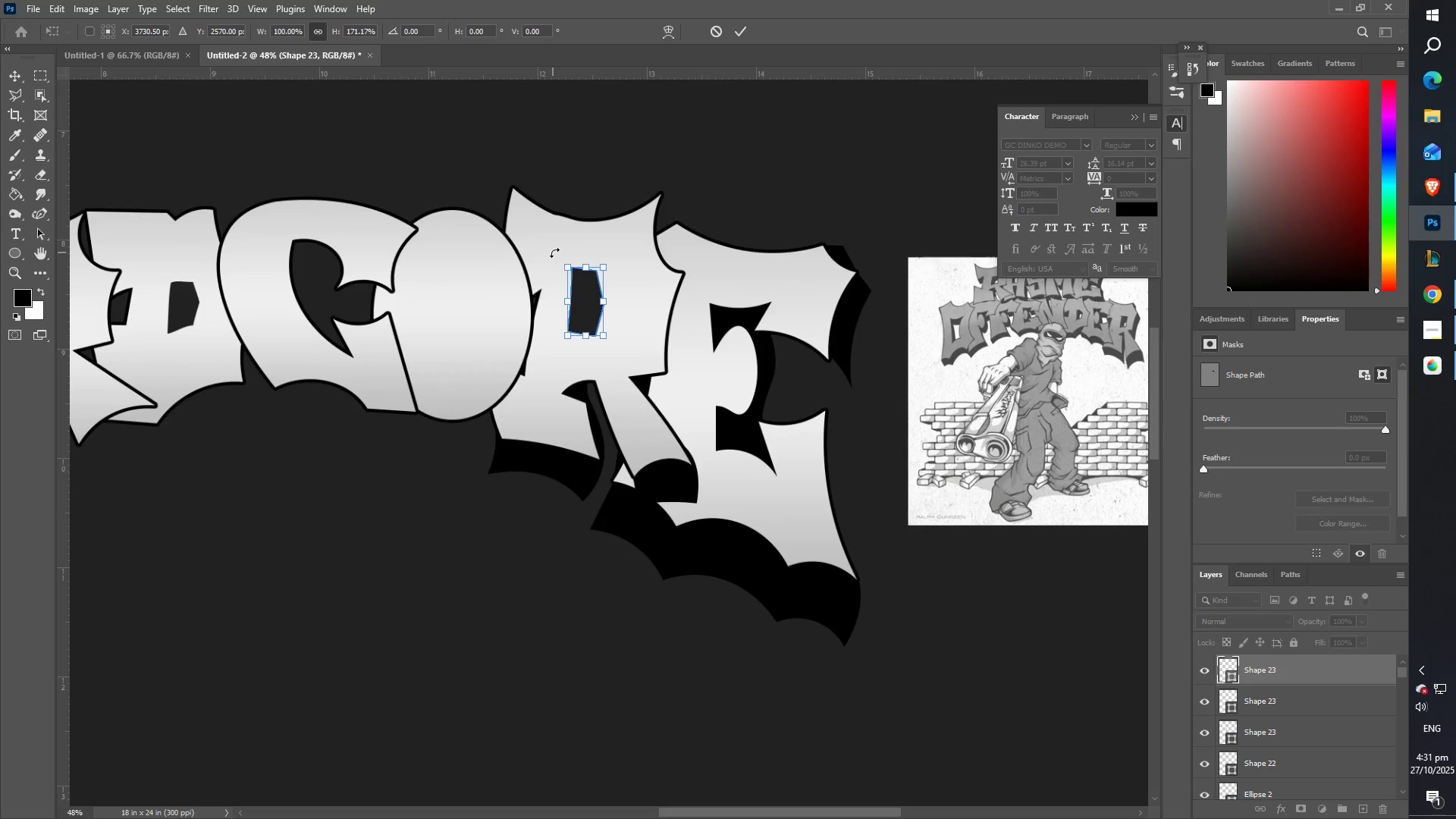 
key(Shift+ShiftLeft)
 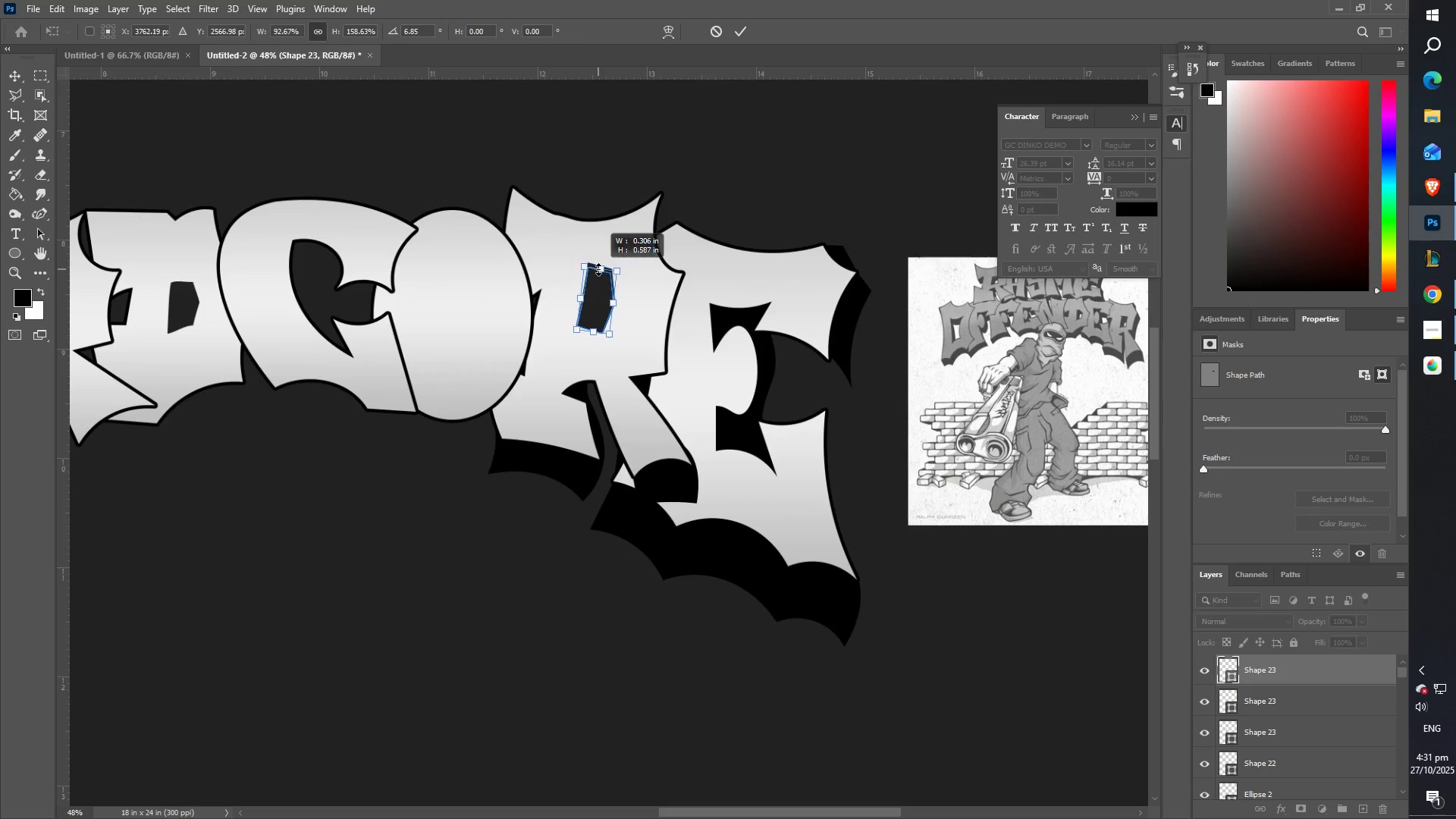 
wait(6.12)
 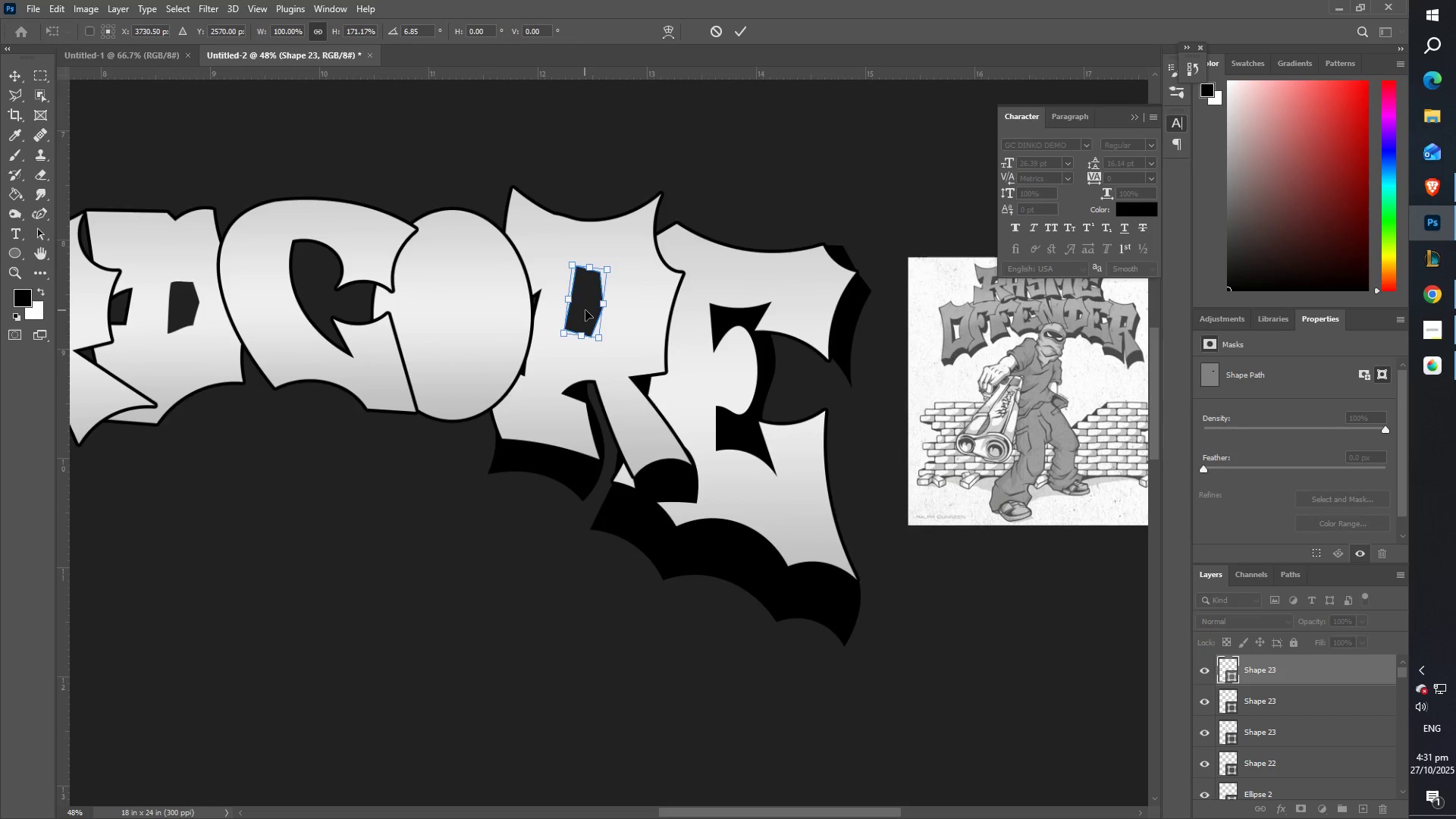 
left_click([741, 28])
 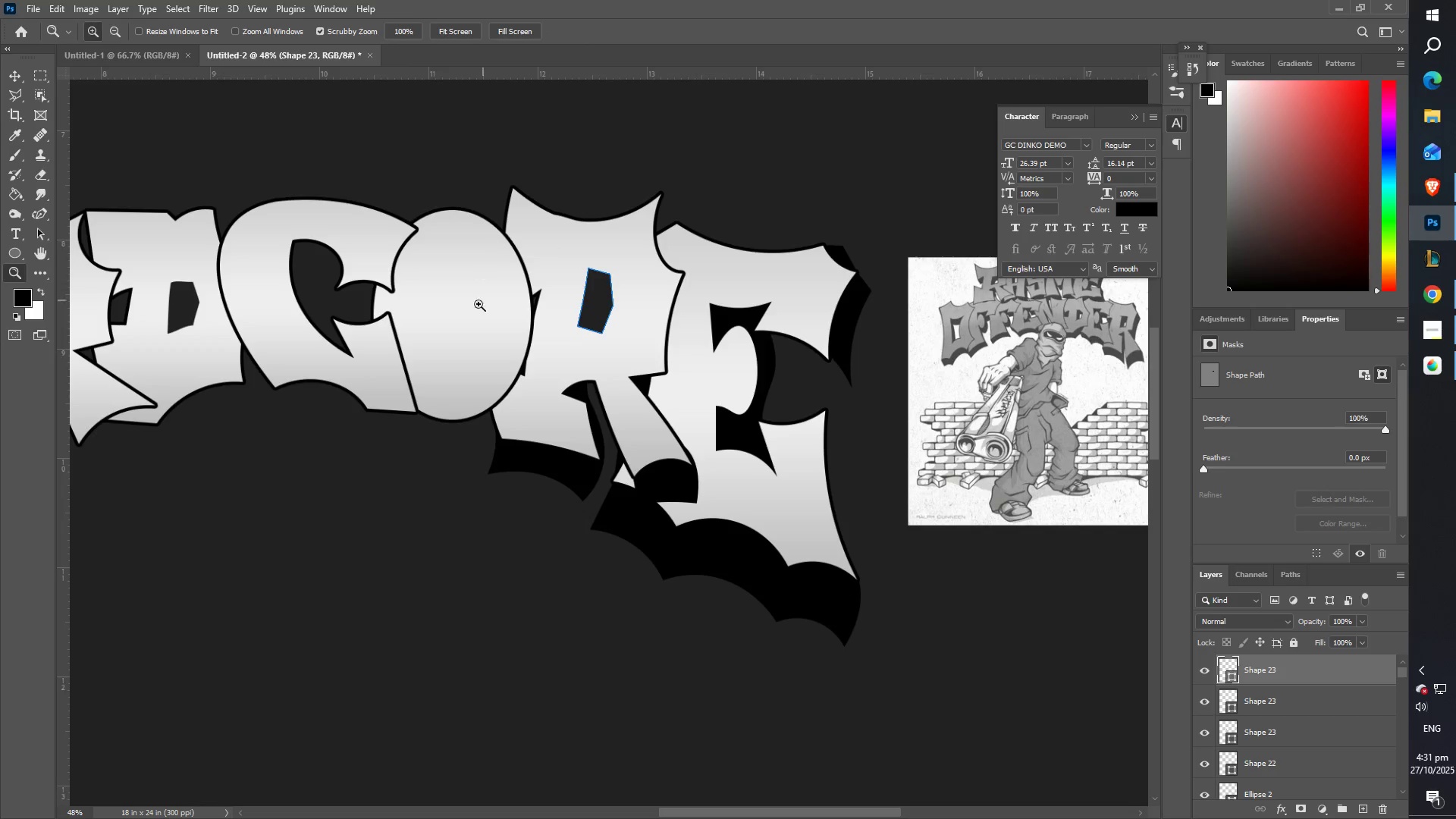 
type(ZZZ)
 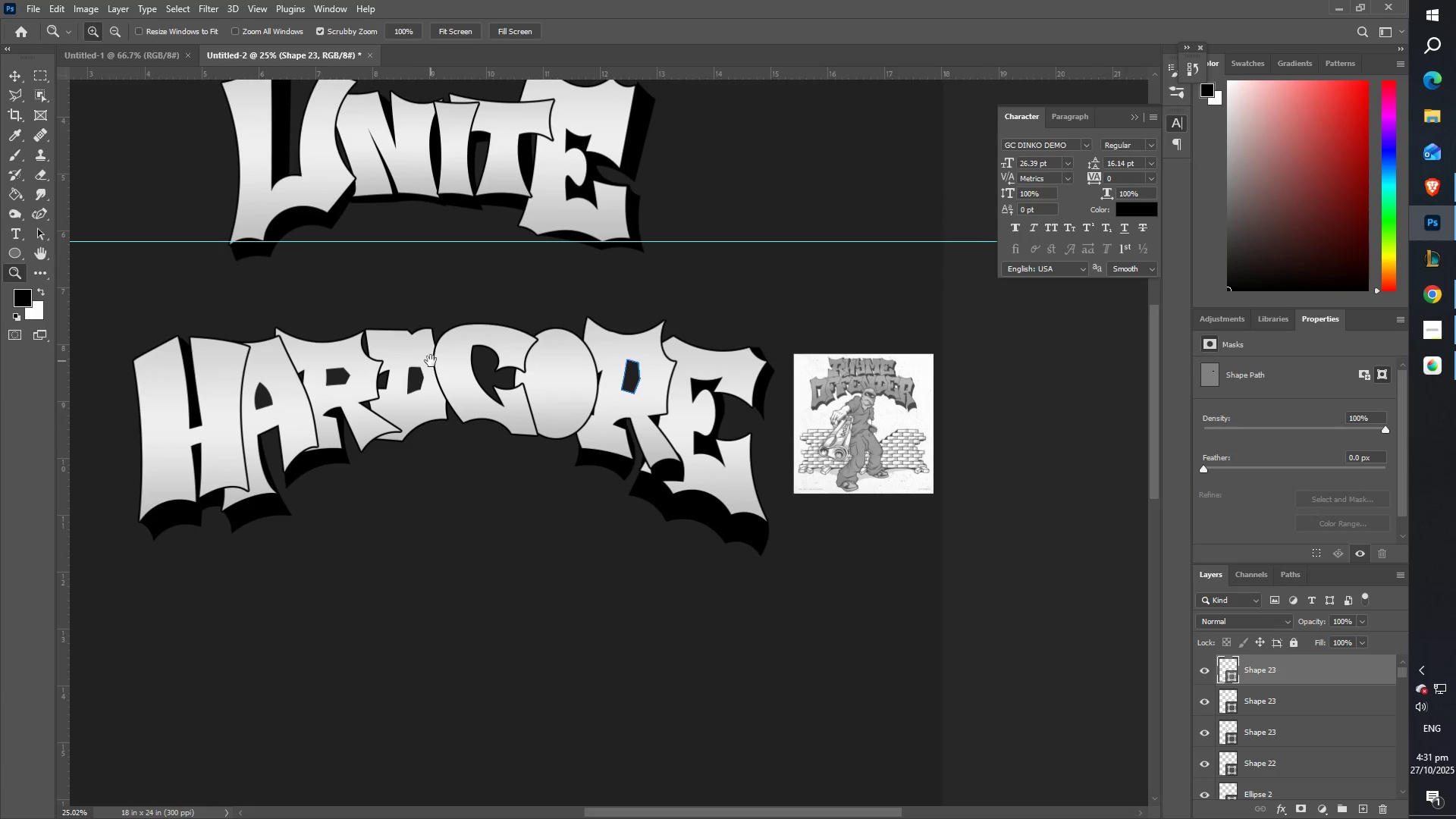 
hold_key(key=Space, duration=0.6)
 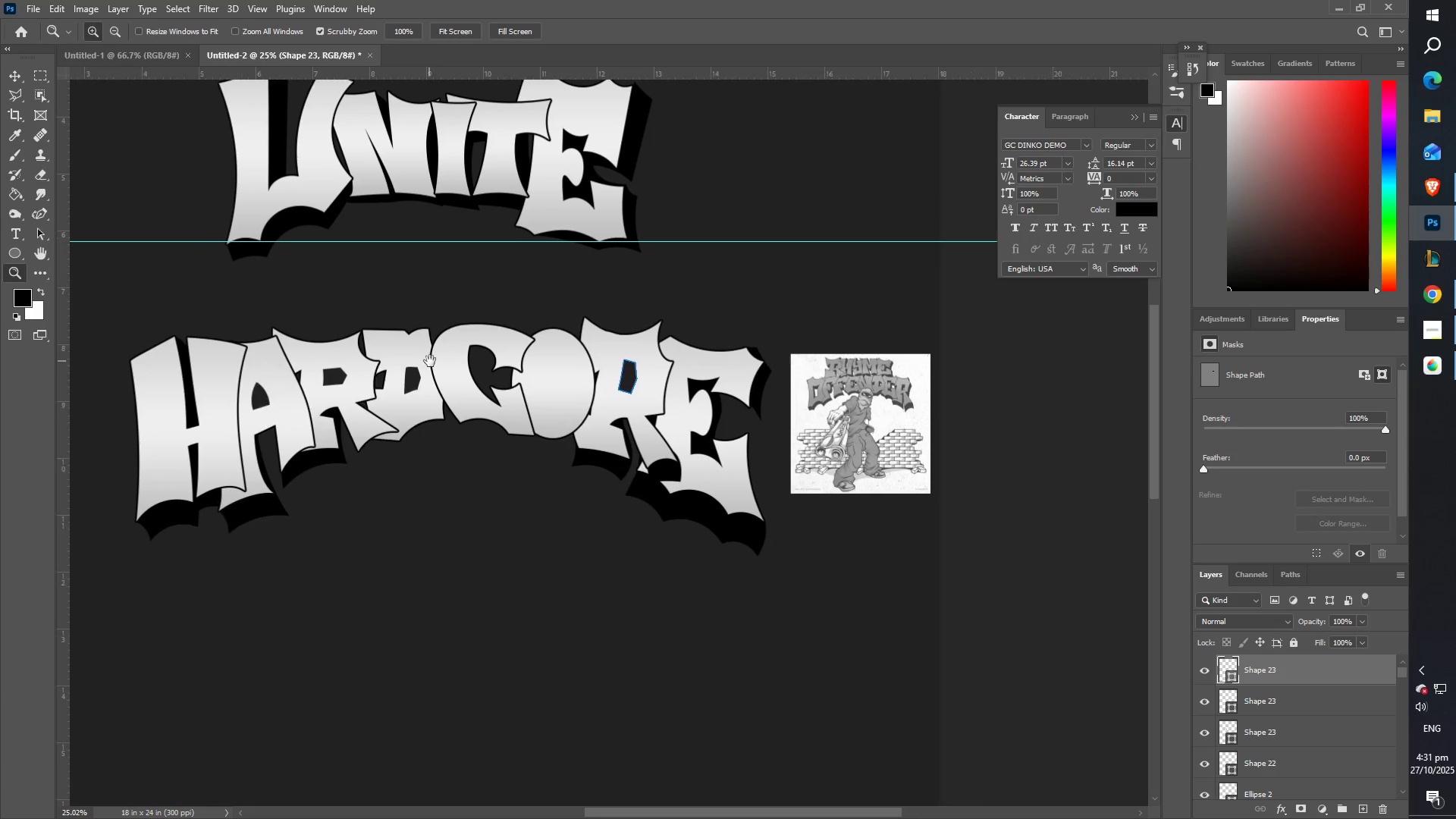 
left_click([431, 361])
 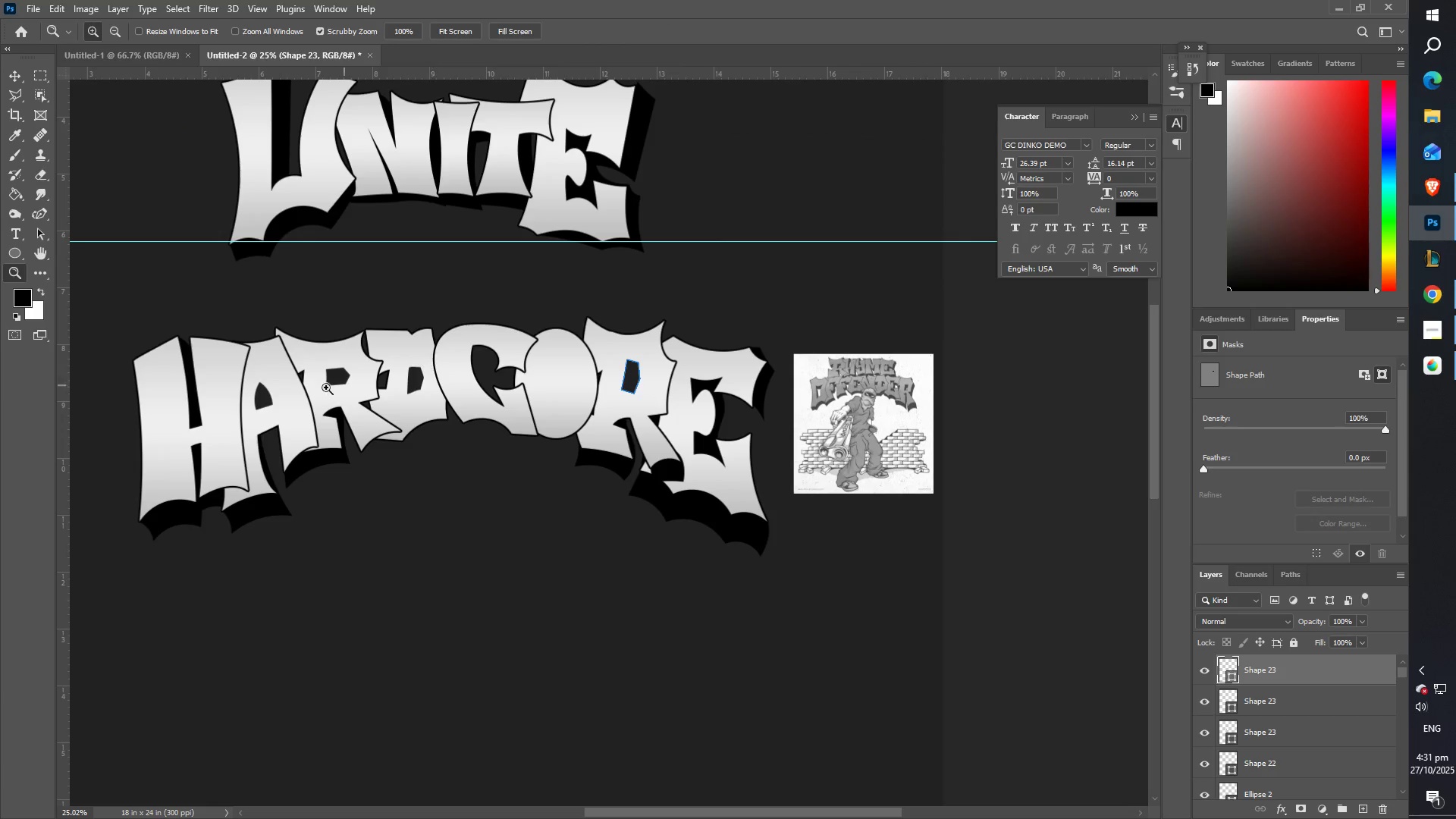 
key(Z)
 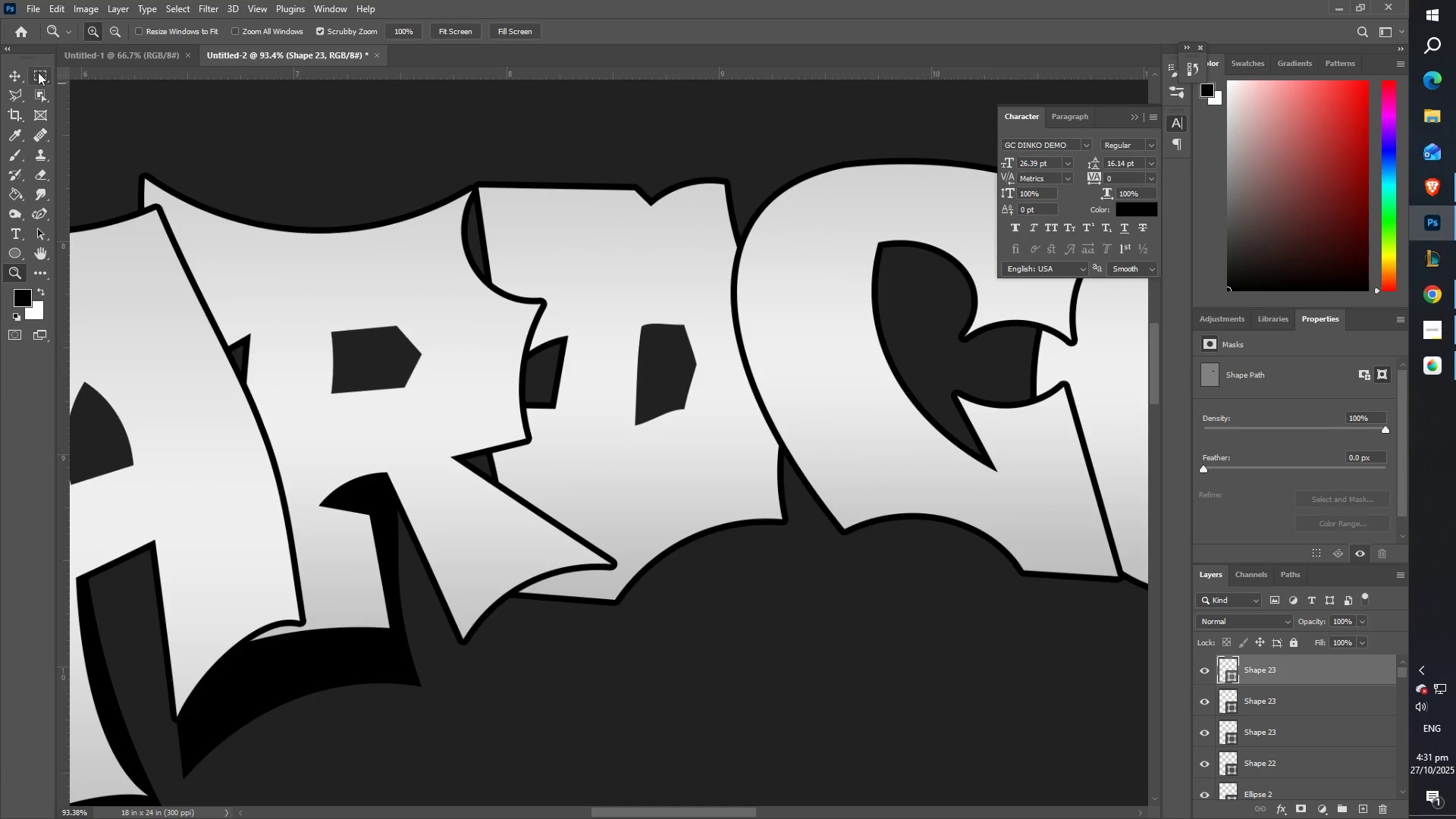 
left_click([12, 75])
 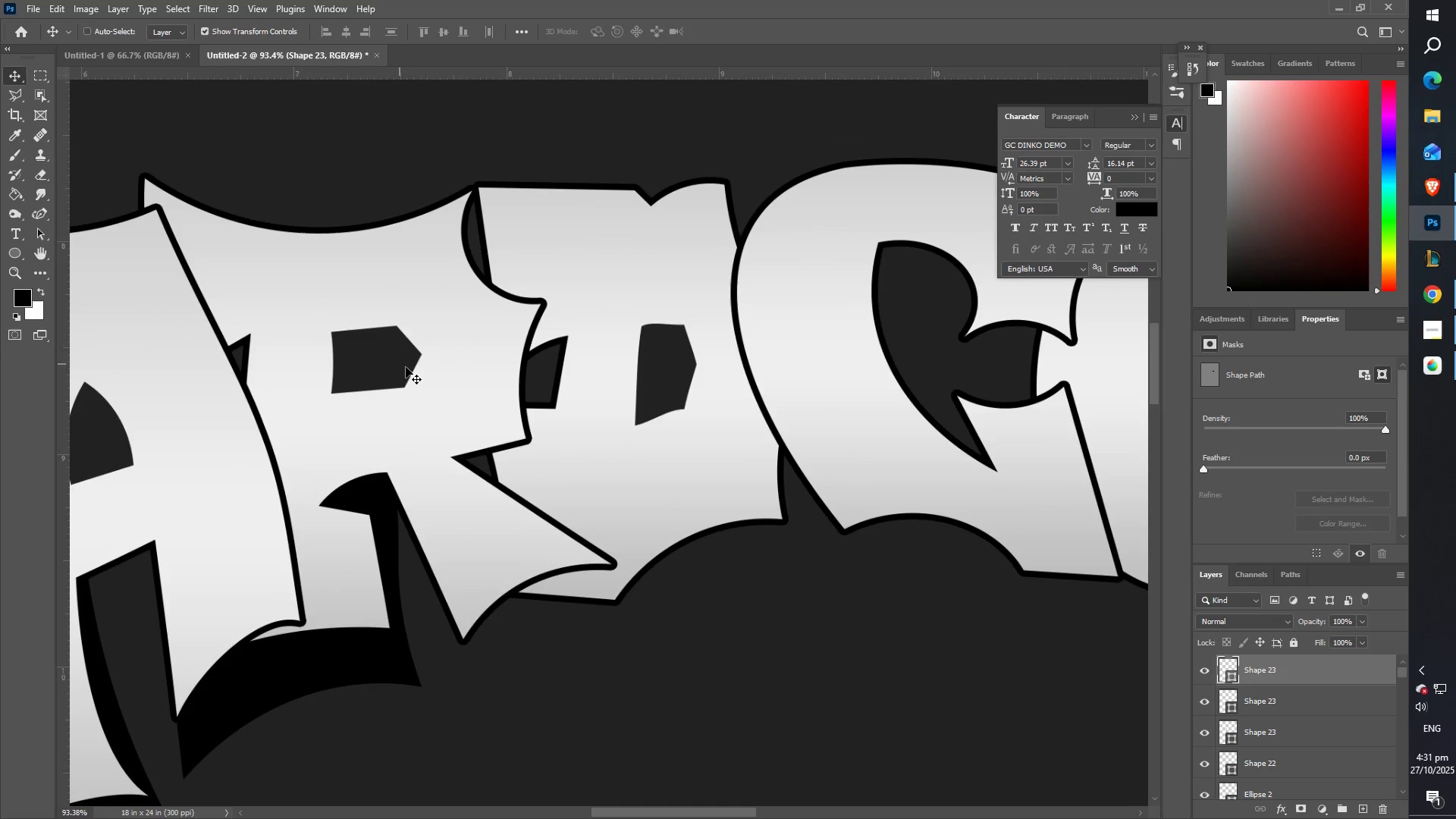 
right_click([403, 363])
 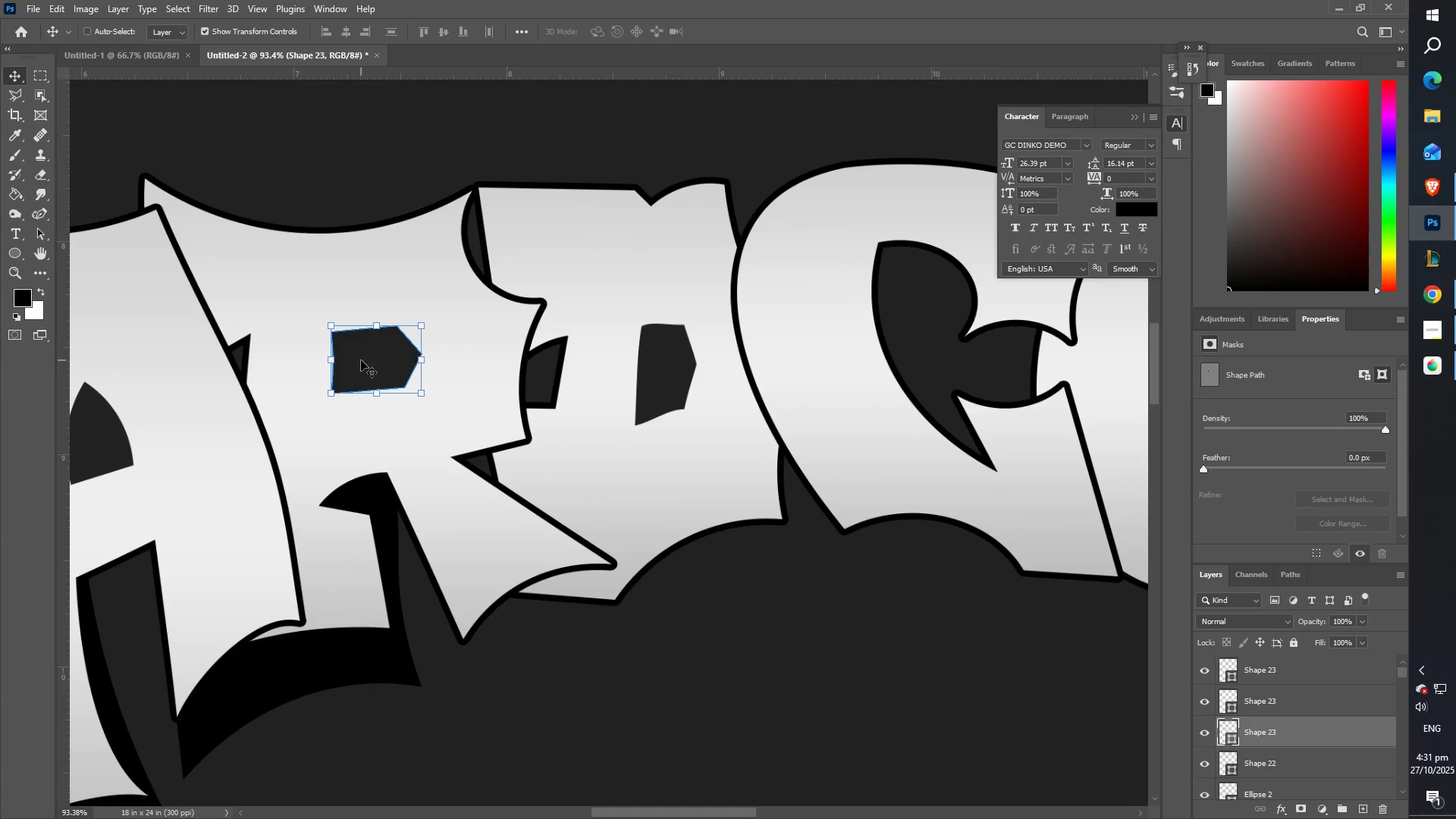 
hold_key(key=ShiftLeft, duration=1.5)
 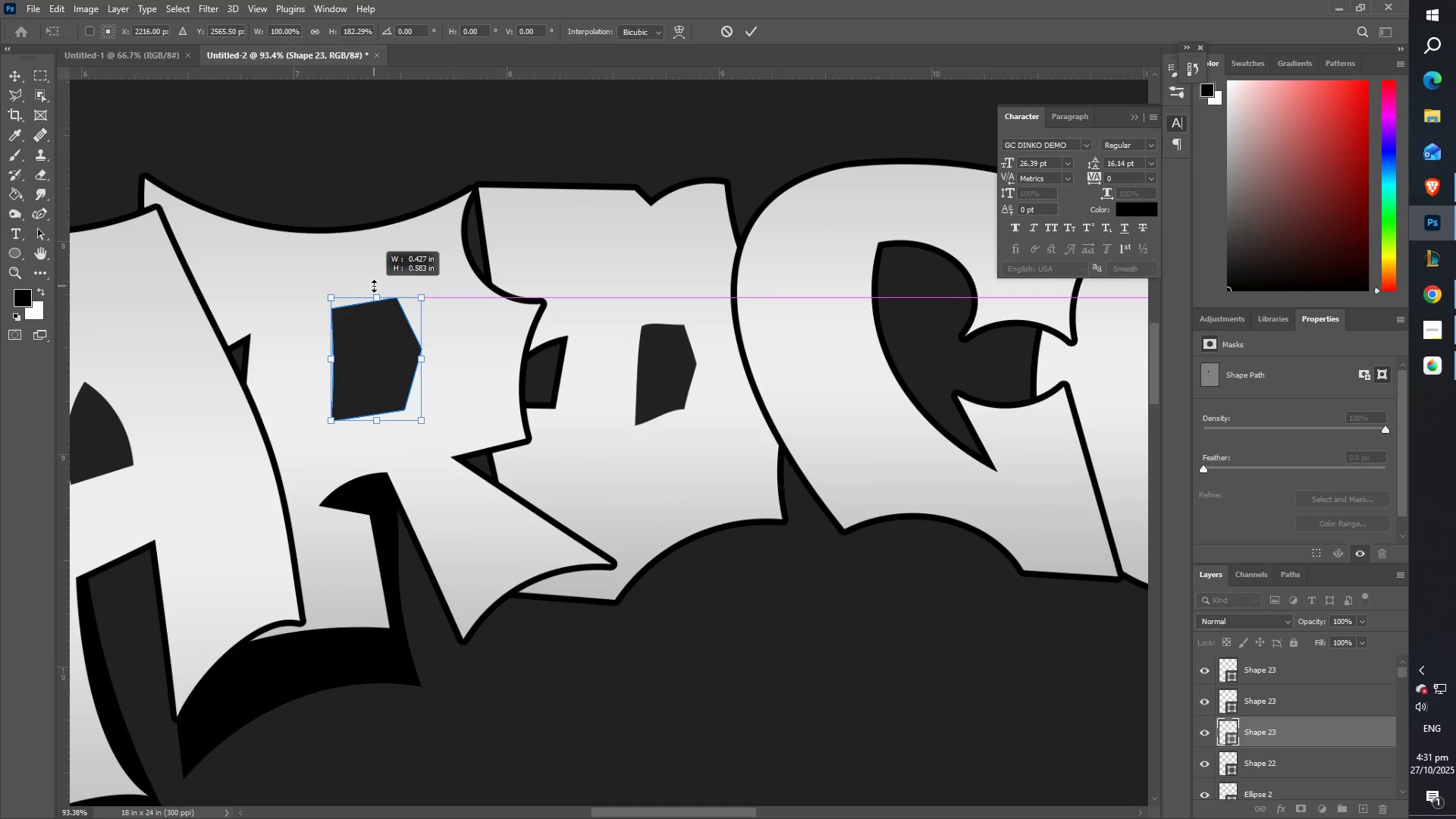 
hold_key(key=ShiftLeft, duration=1.5)
 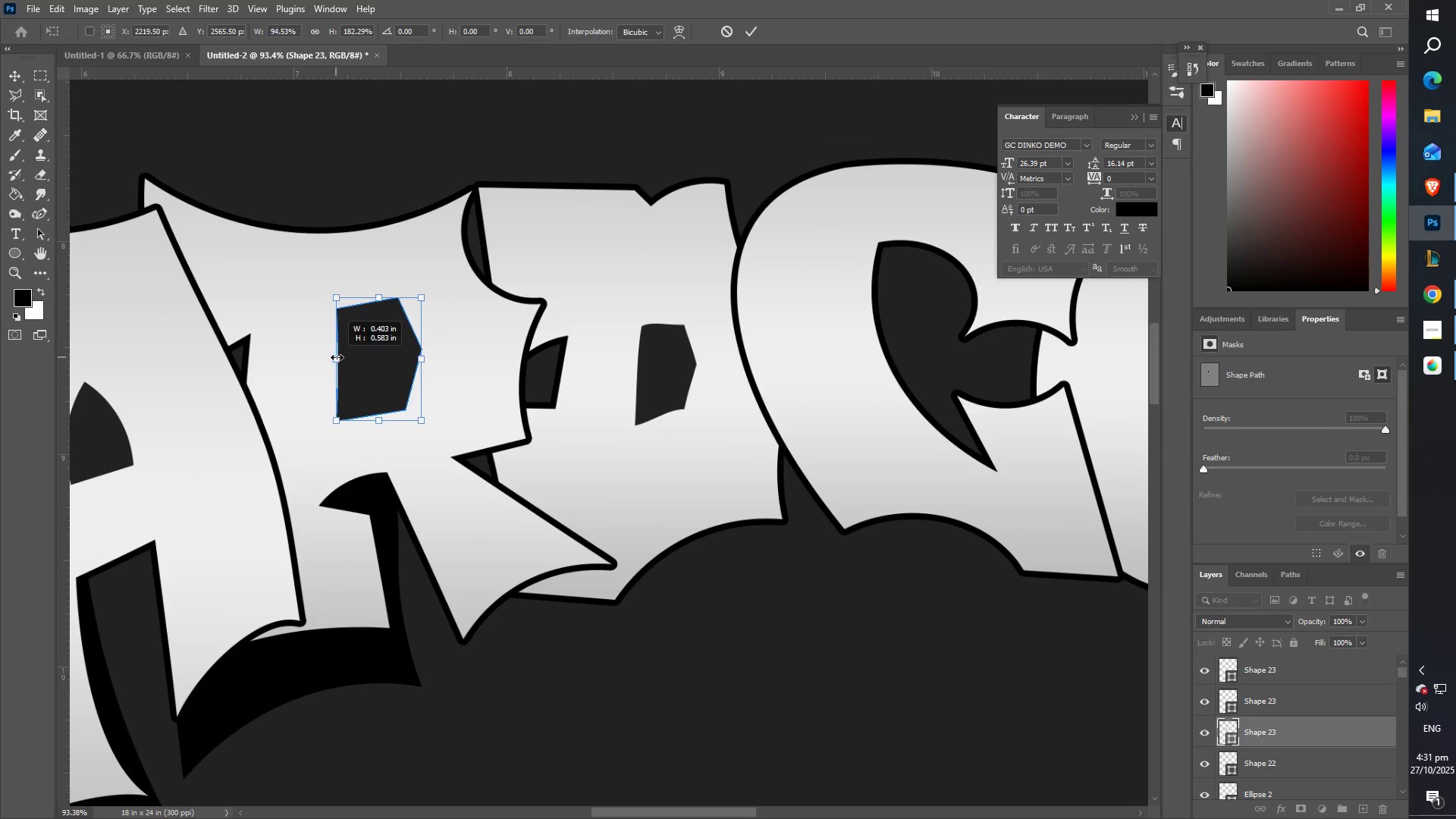 
hold_key(key=ShiftLeft, duration=1.52)
 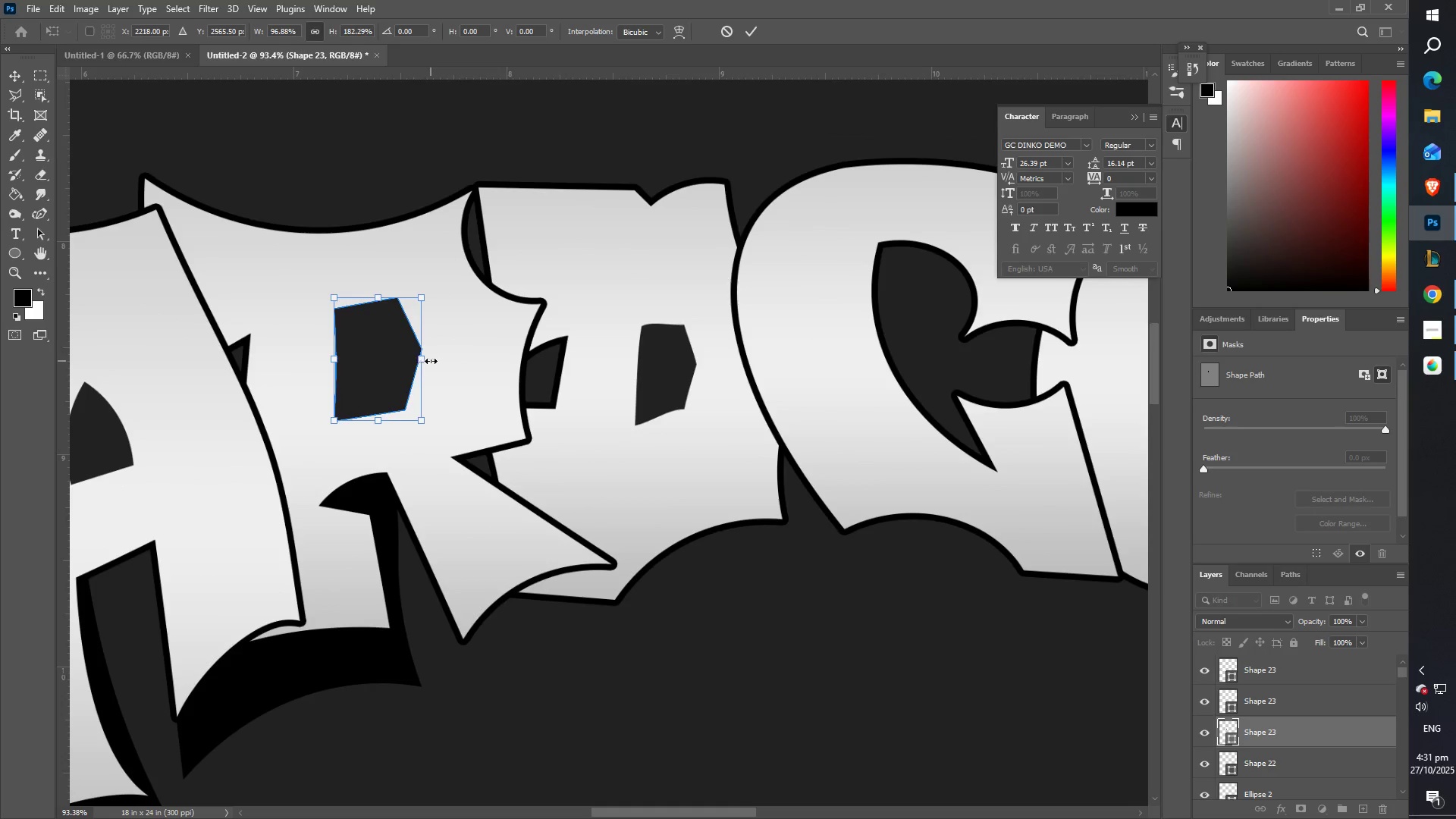 
hold_key(key=ShiftLeft, duration=1.52)
 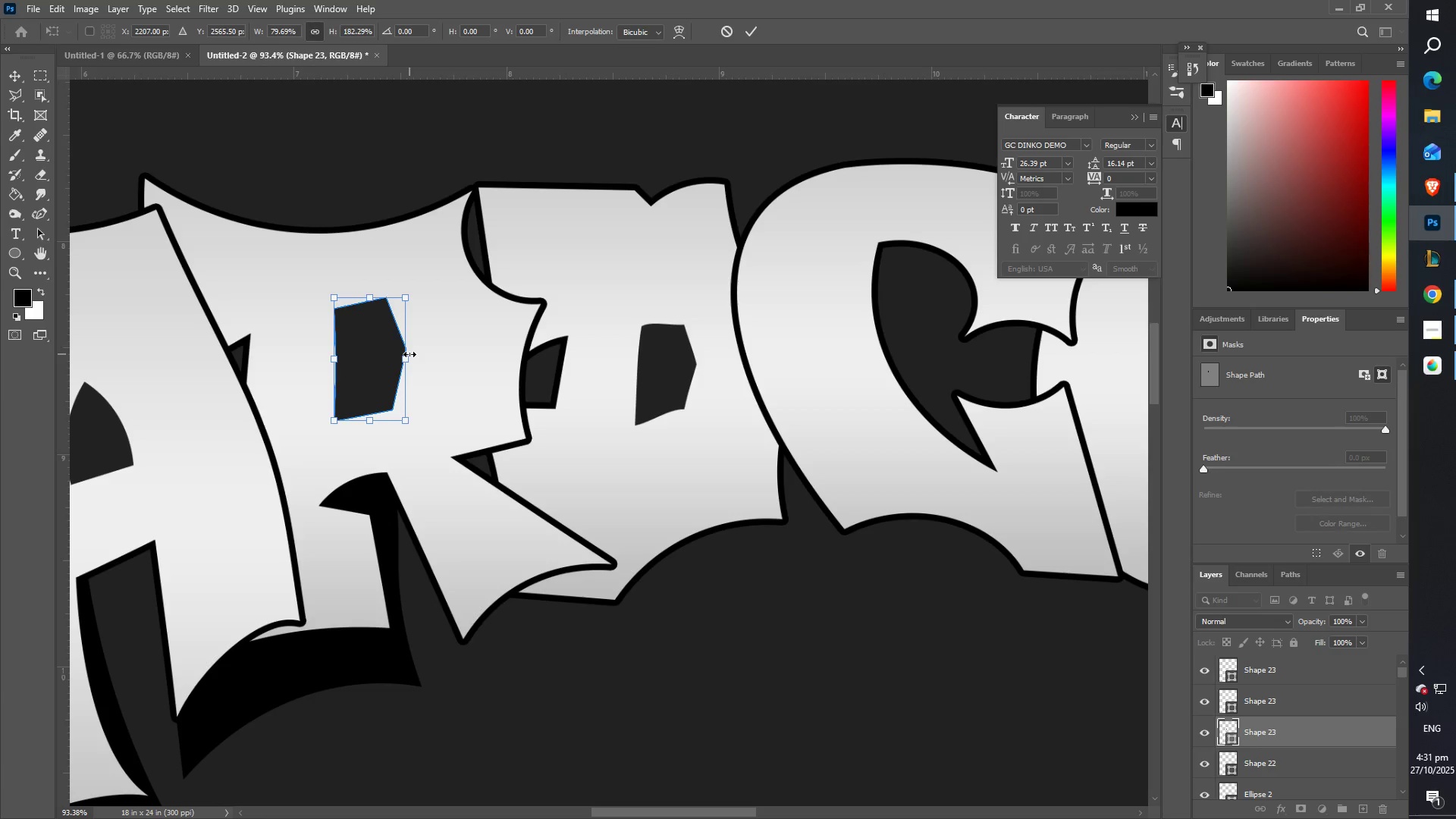 
key(Shift+ShiftLeft)
 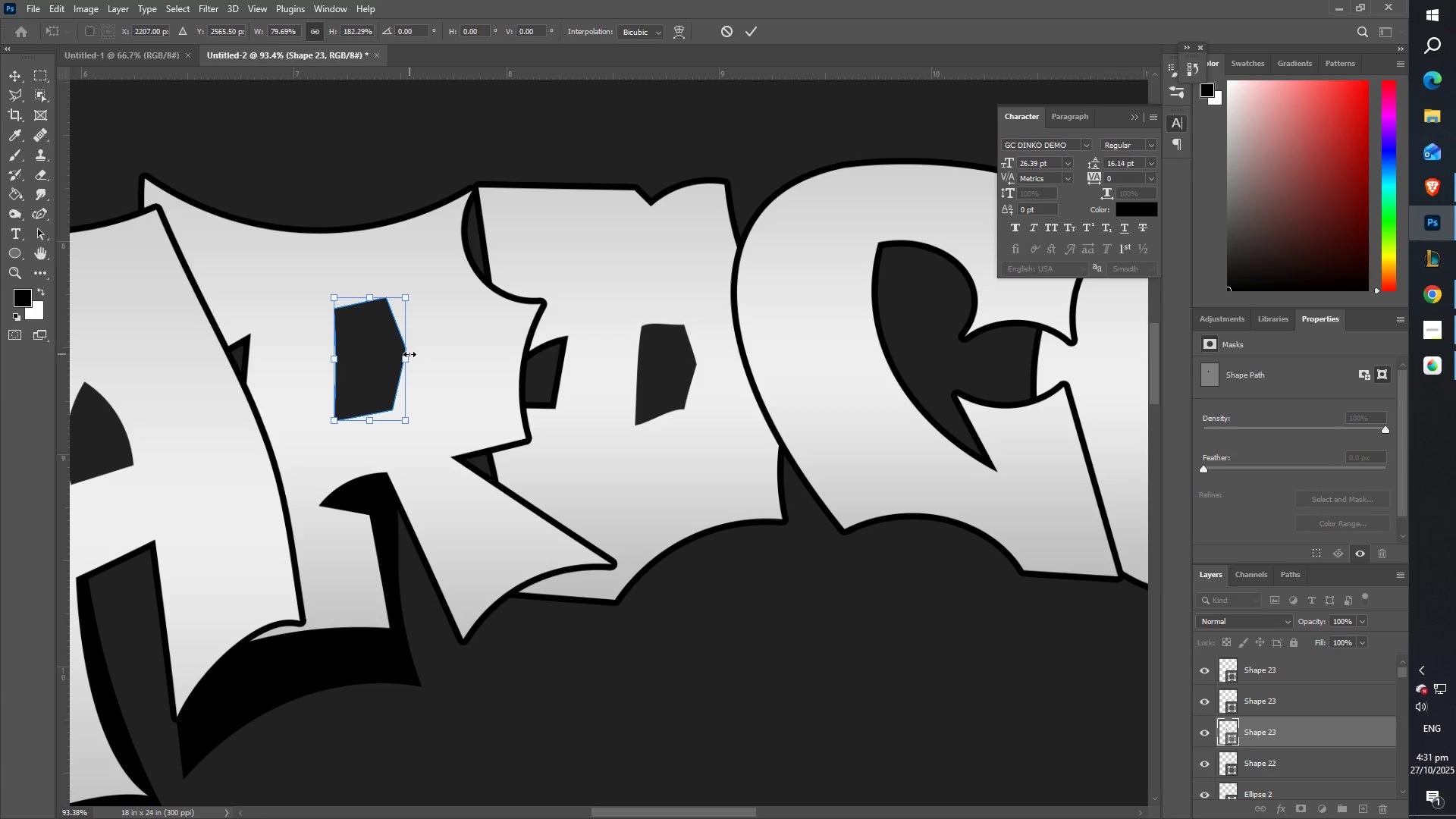 
key(Shift+ShiftLeft)
 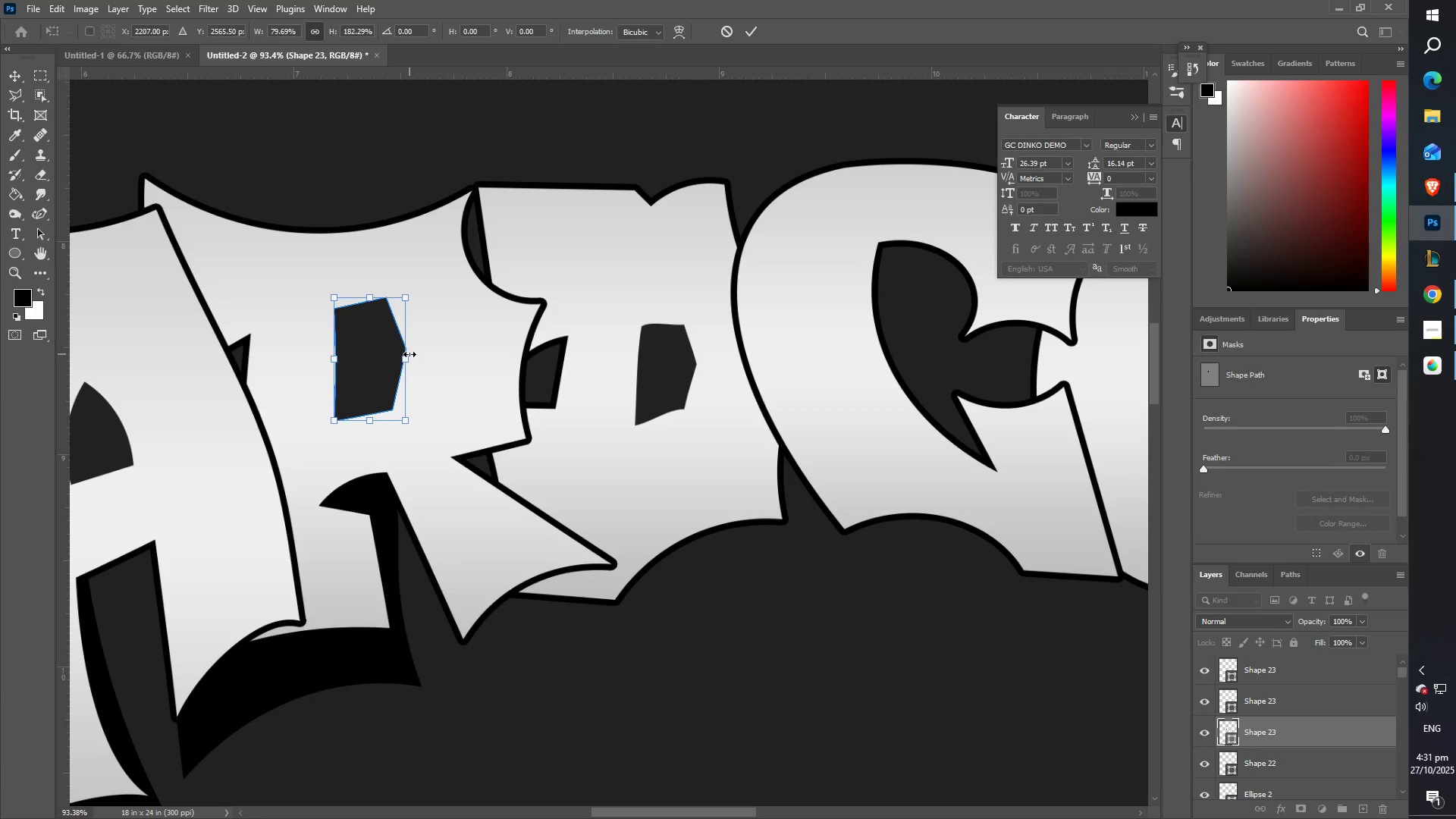 
key(Shift+ShiftLeft)
 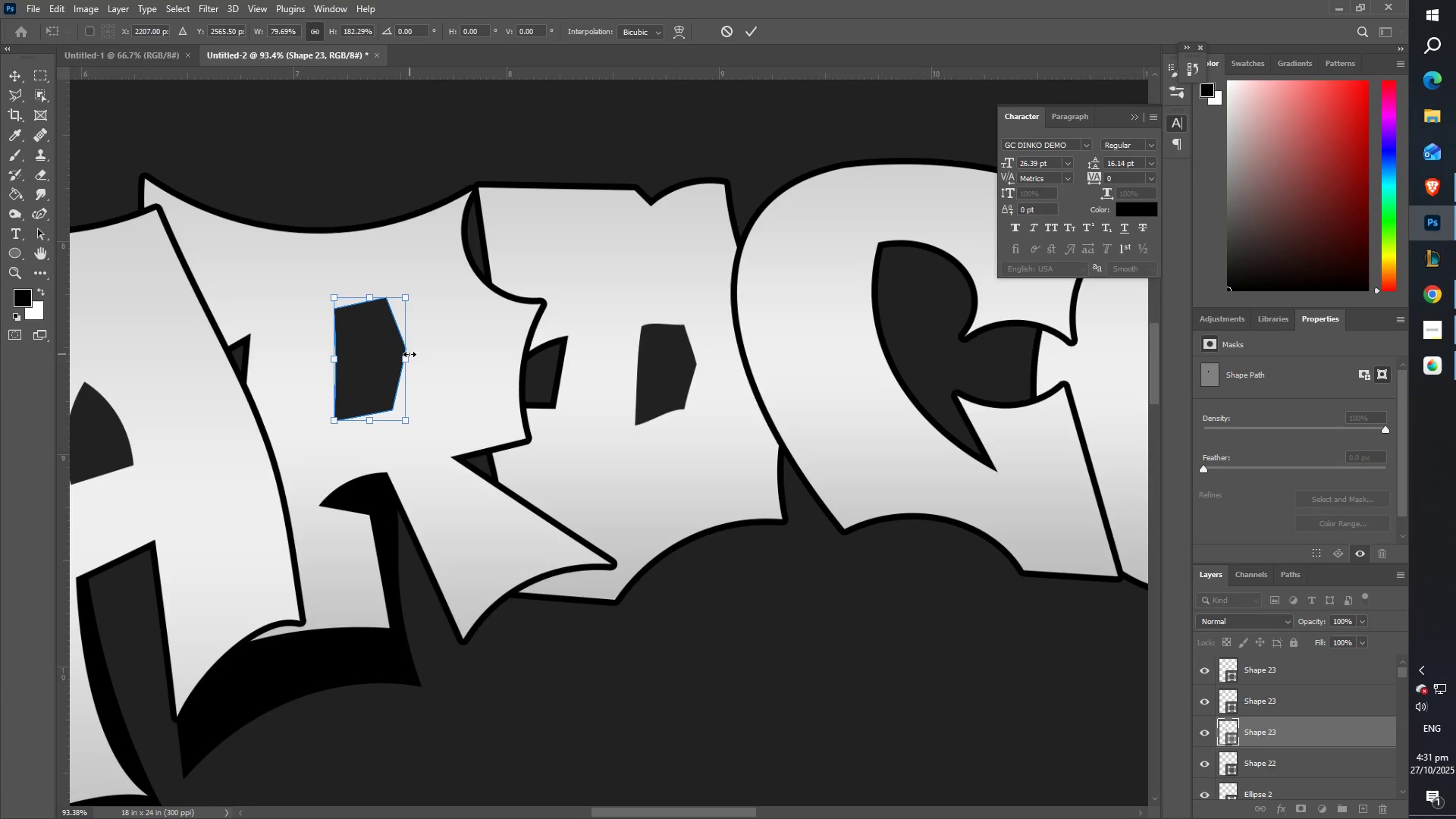 
key(Shift+ShiftLeft)
 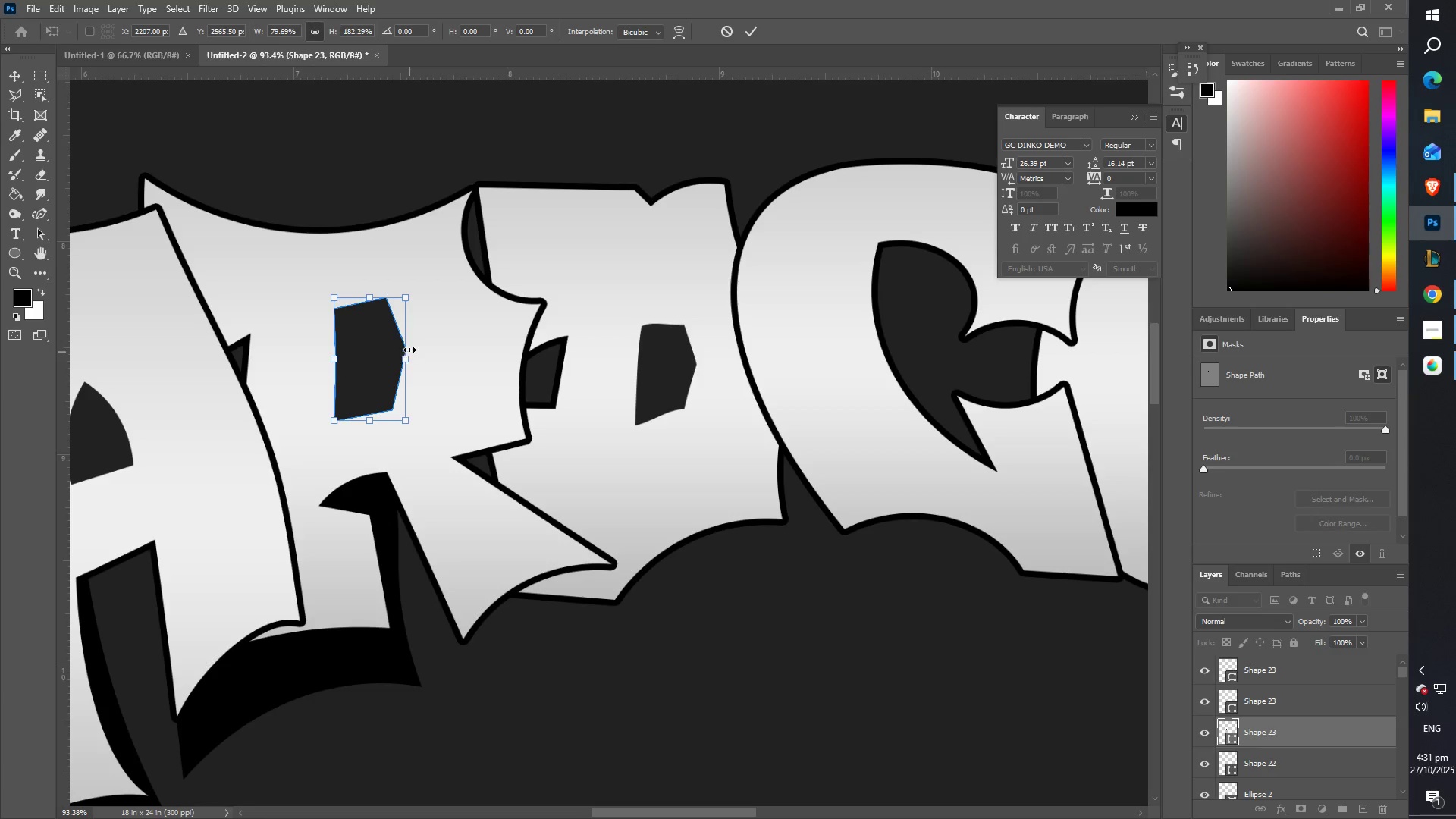 
key(Shift+ShiftLeft)
 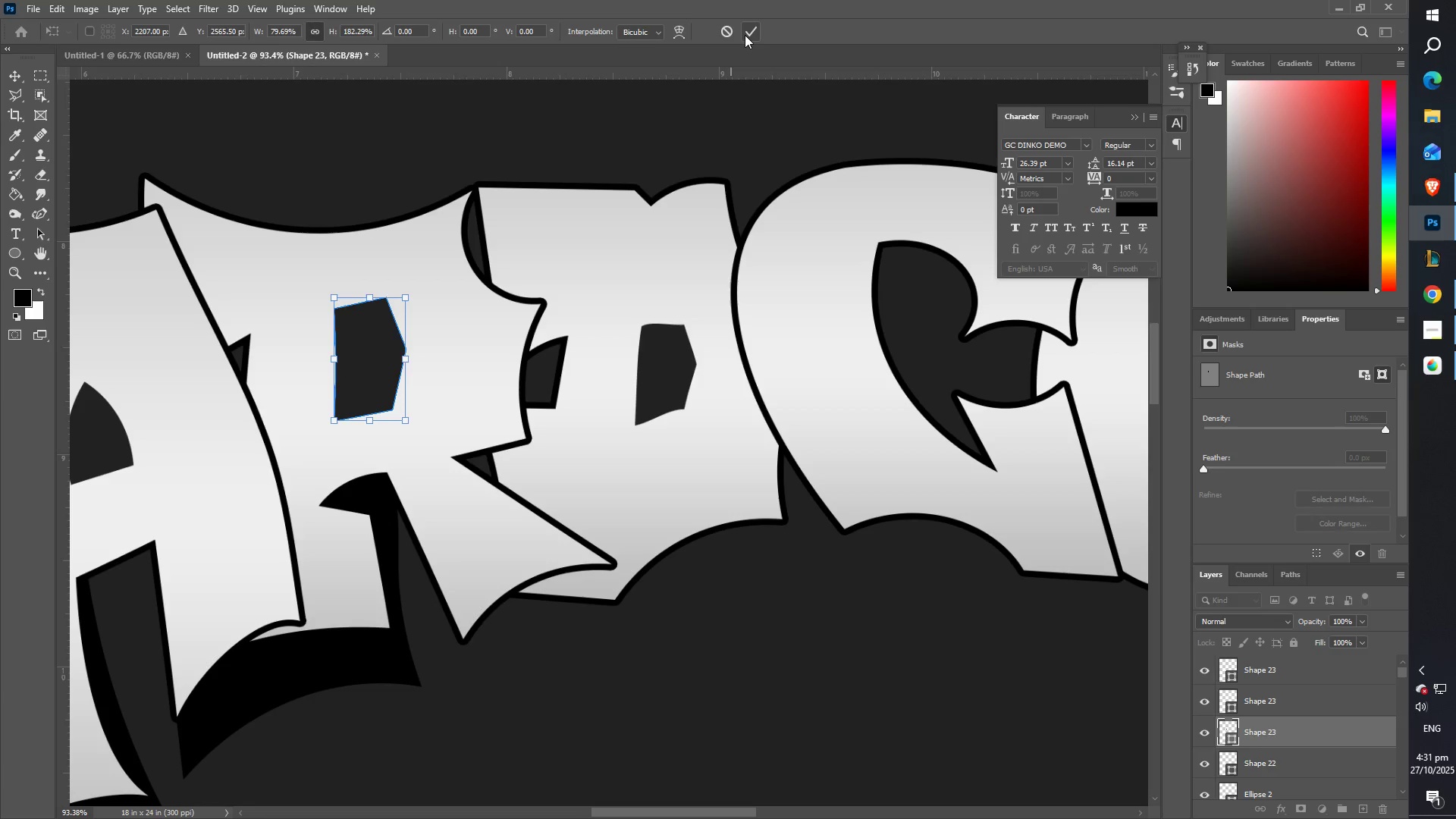 
left_click([745, 34])
 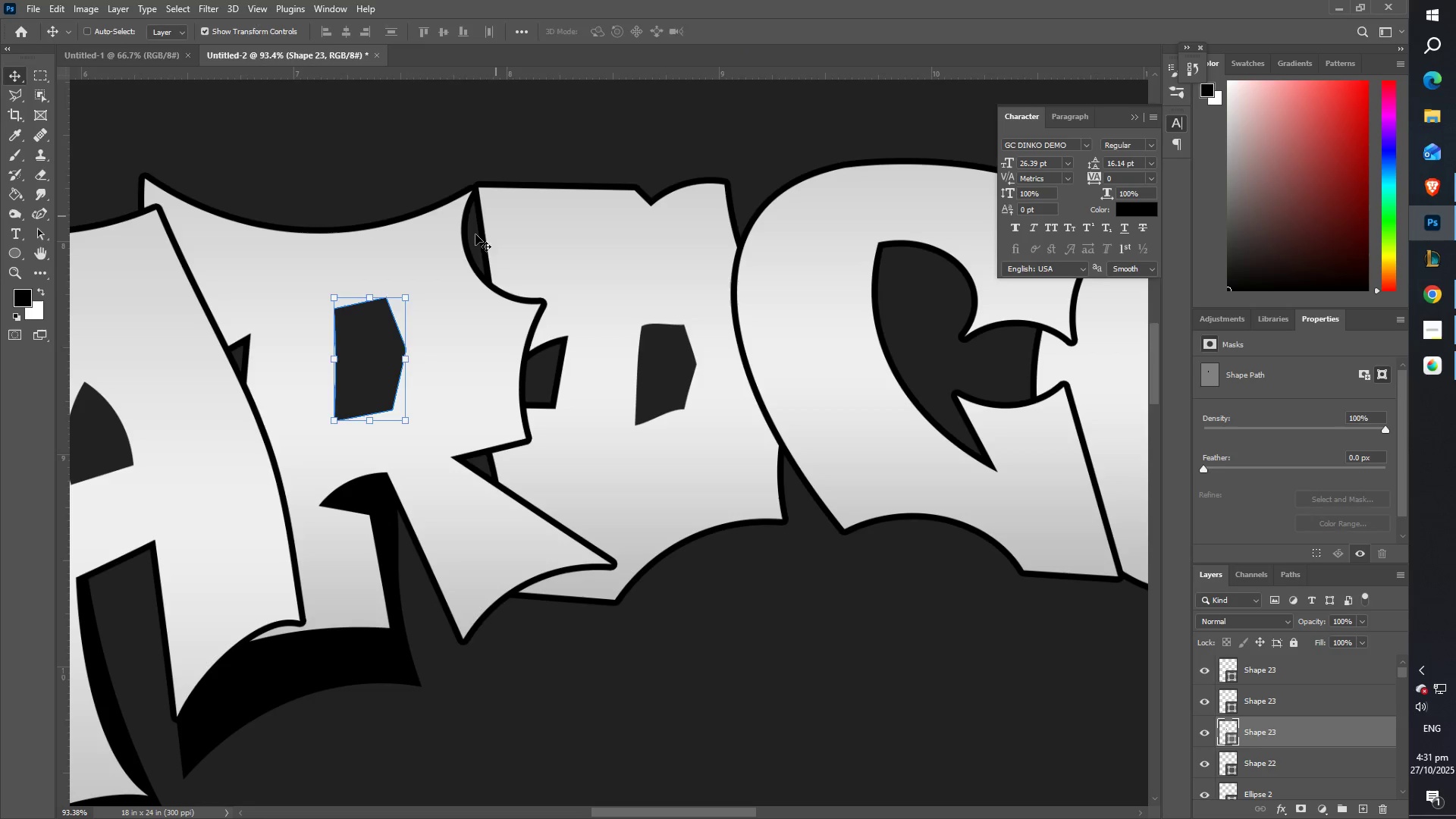 
type(ZZZ)
 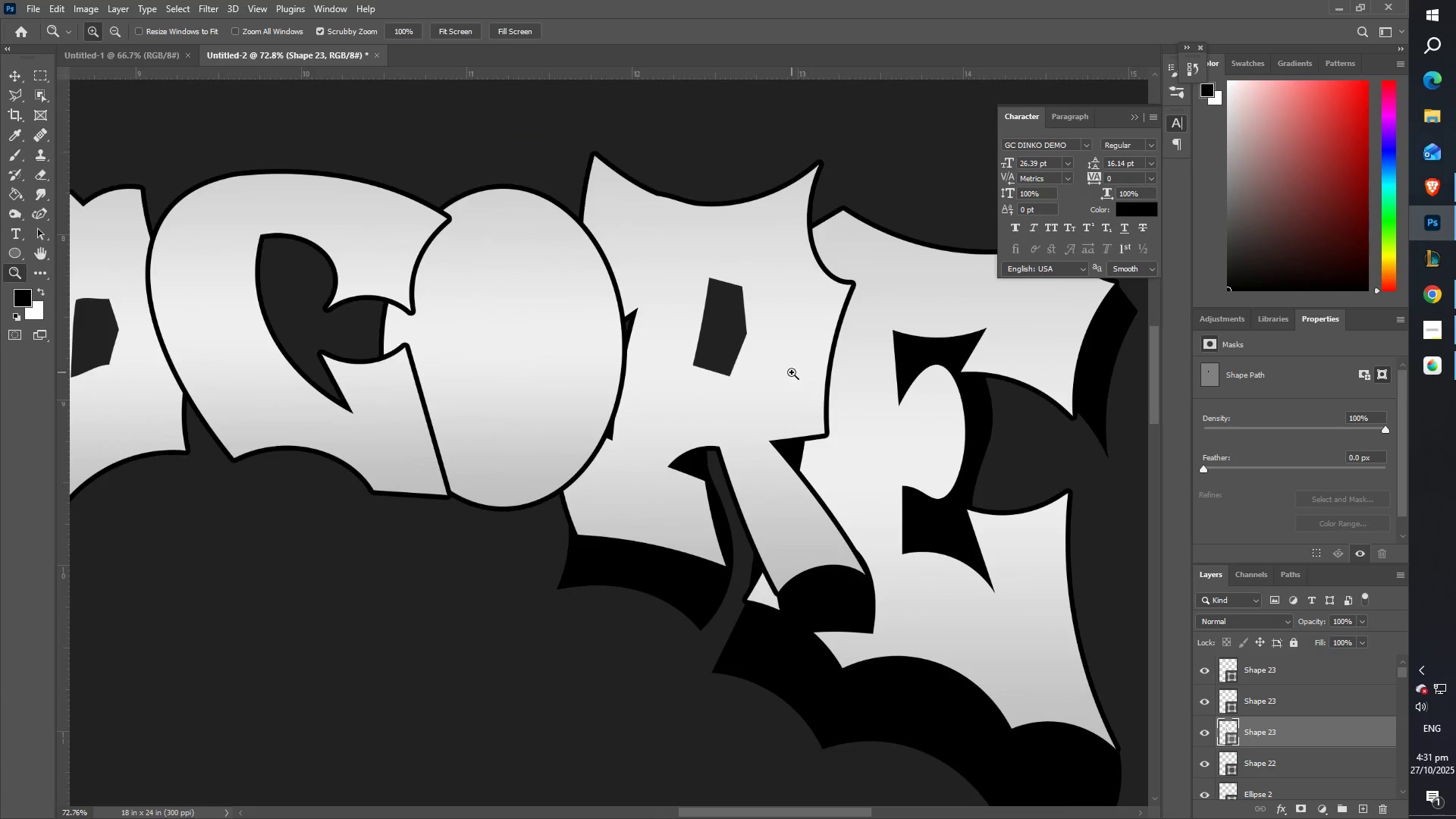 
left_click([13, 79])
 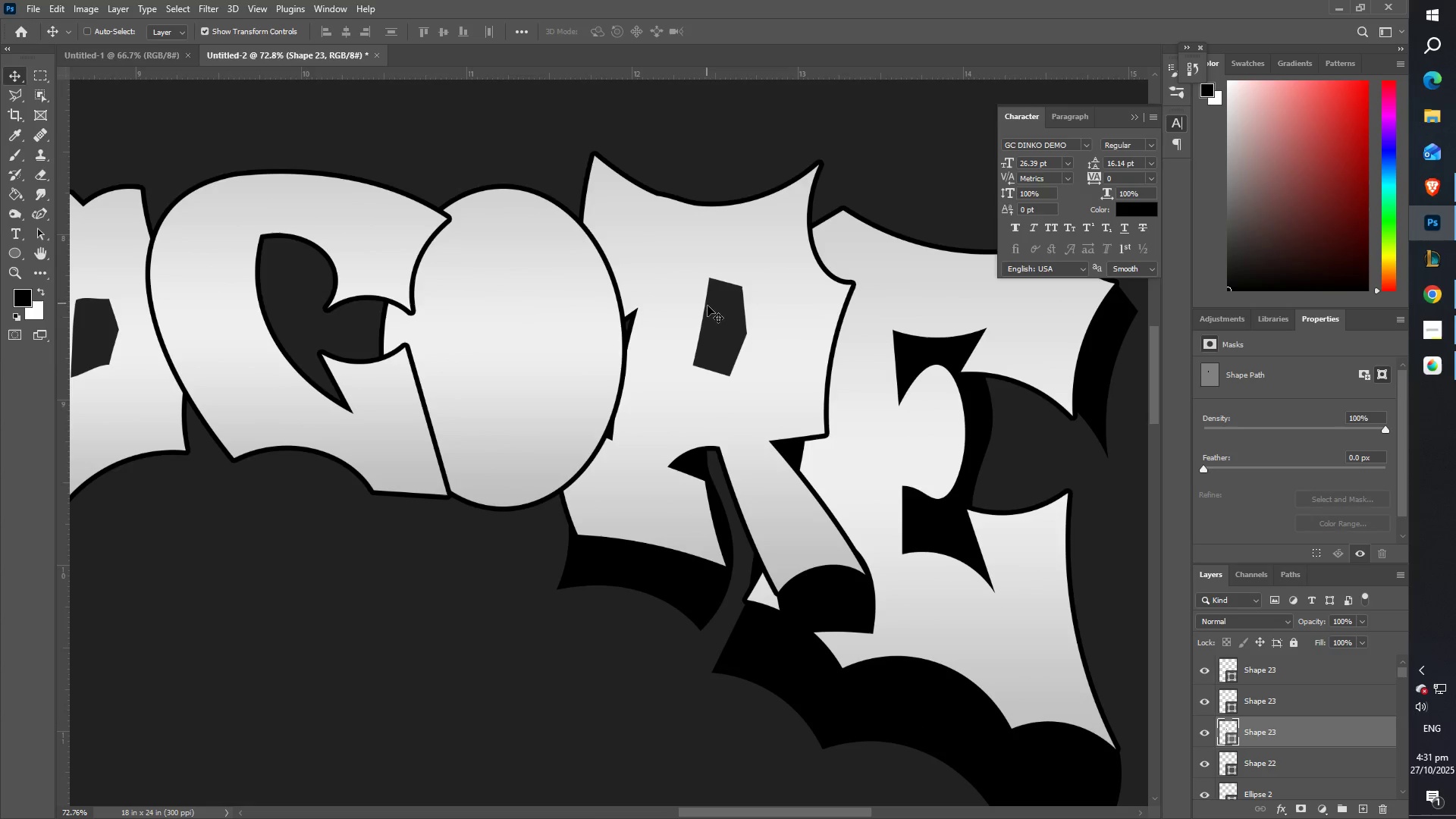 
right_click([722, 323])
 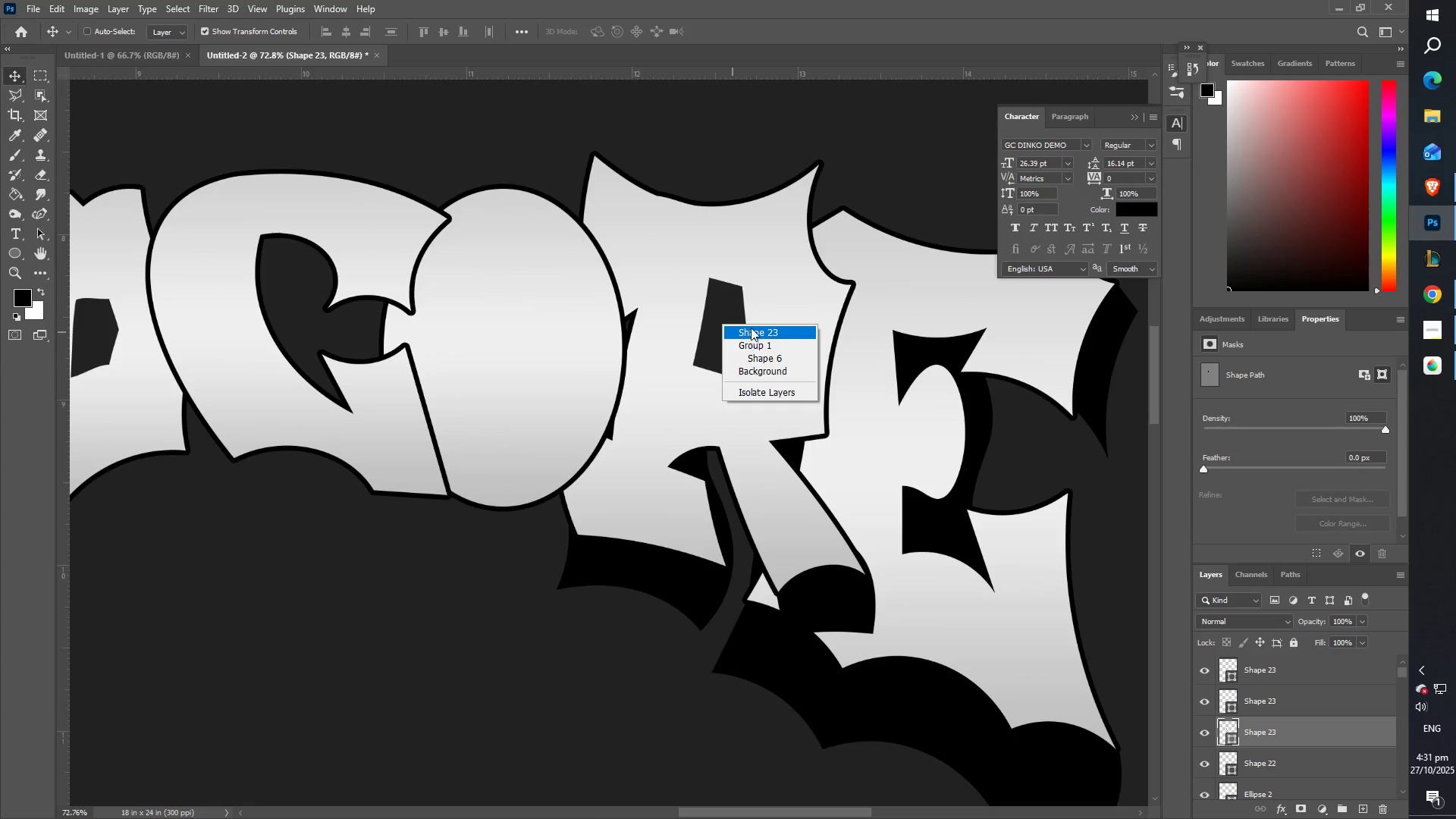 
left_click([751, 328])
 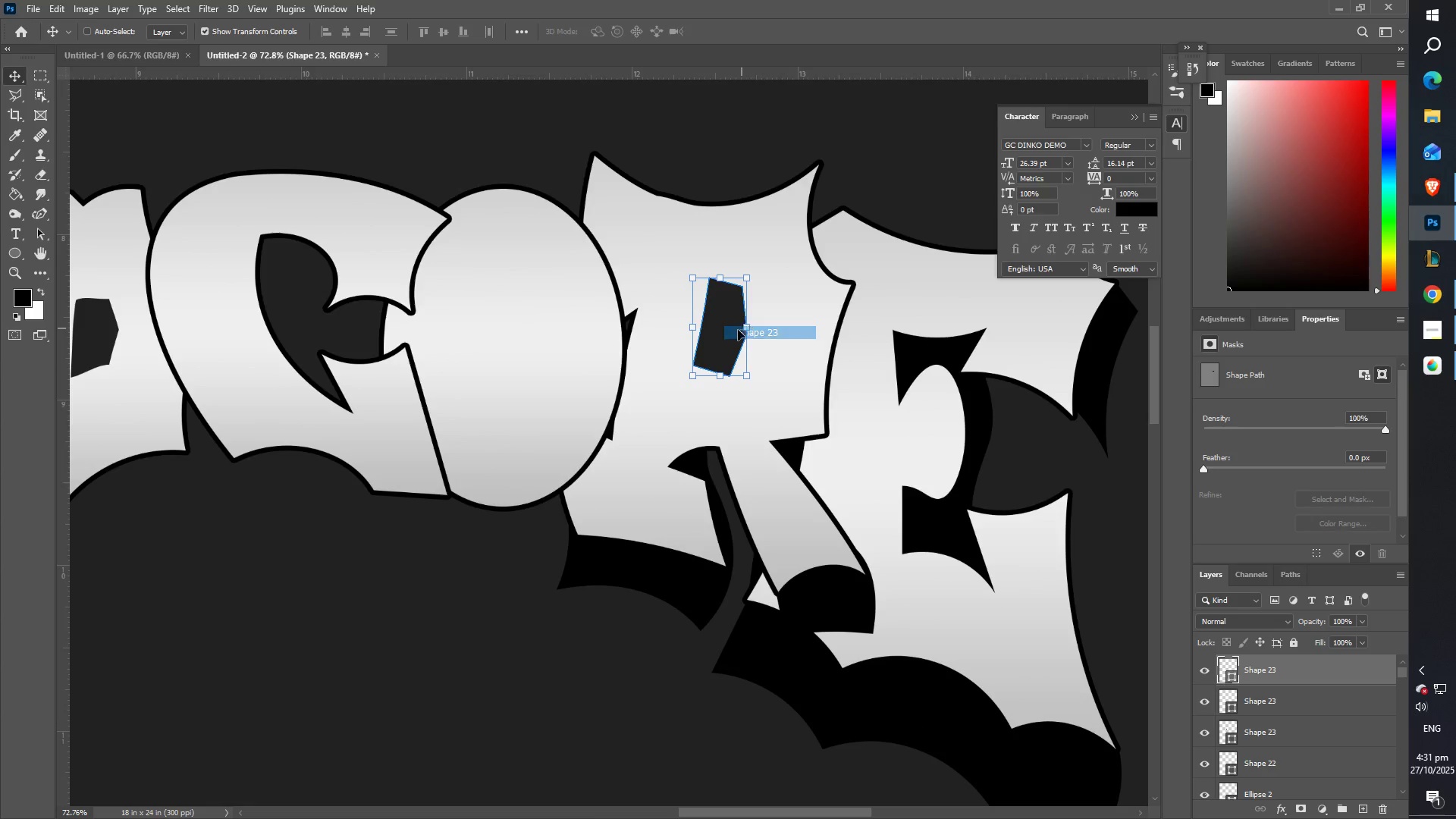 
hold_key(key=ControlLeft, duration=0.66)
 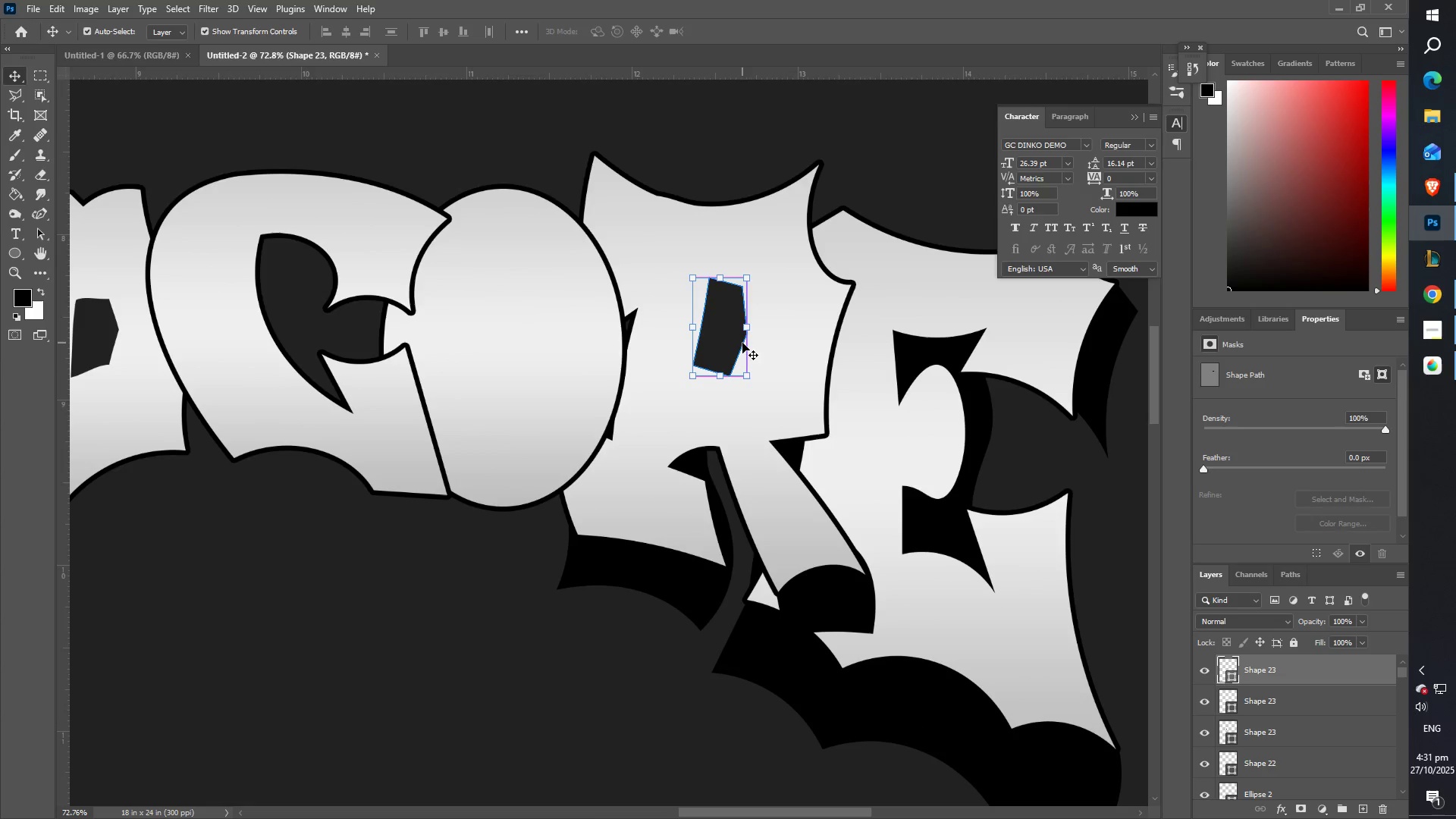 
hold_key(key=ShiftLeft, duration=1.52)
 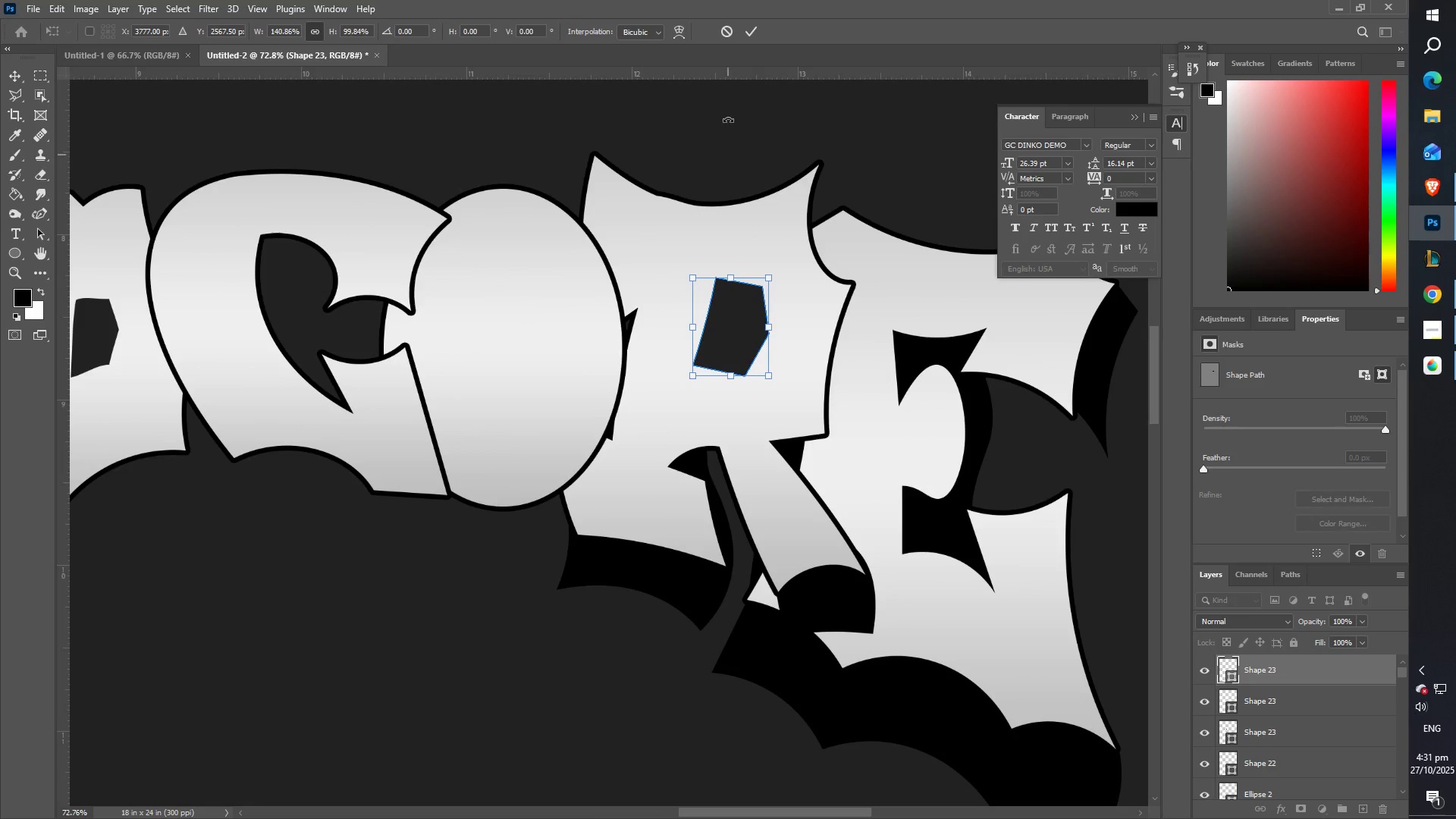 
hold_key(key=ShiftLeft, duration=0.45)
 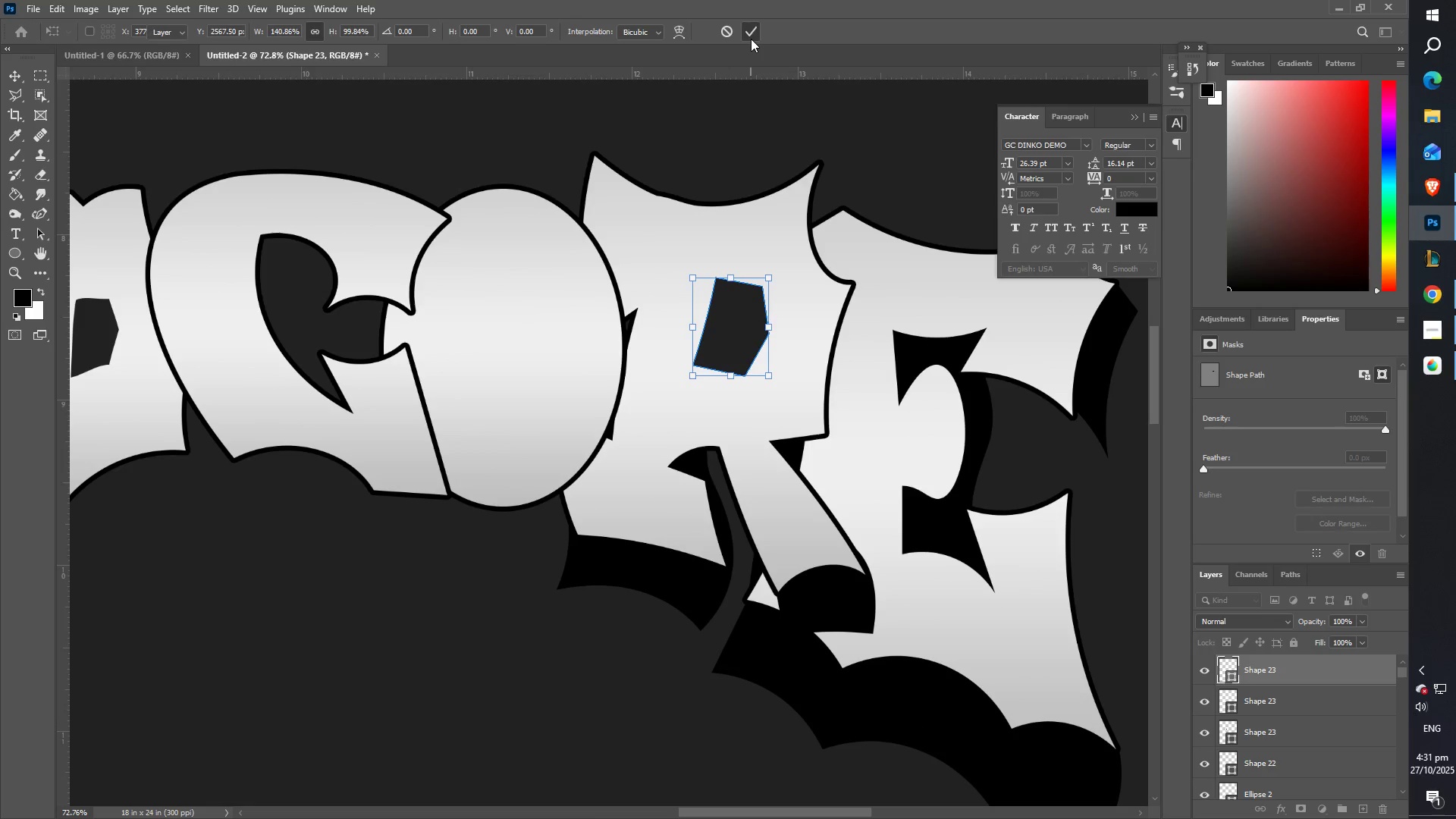 
type(ZZZ)
 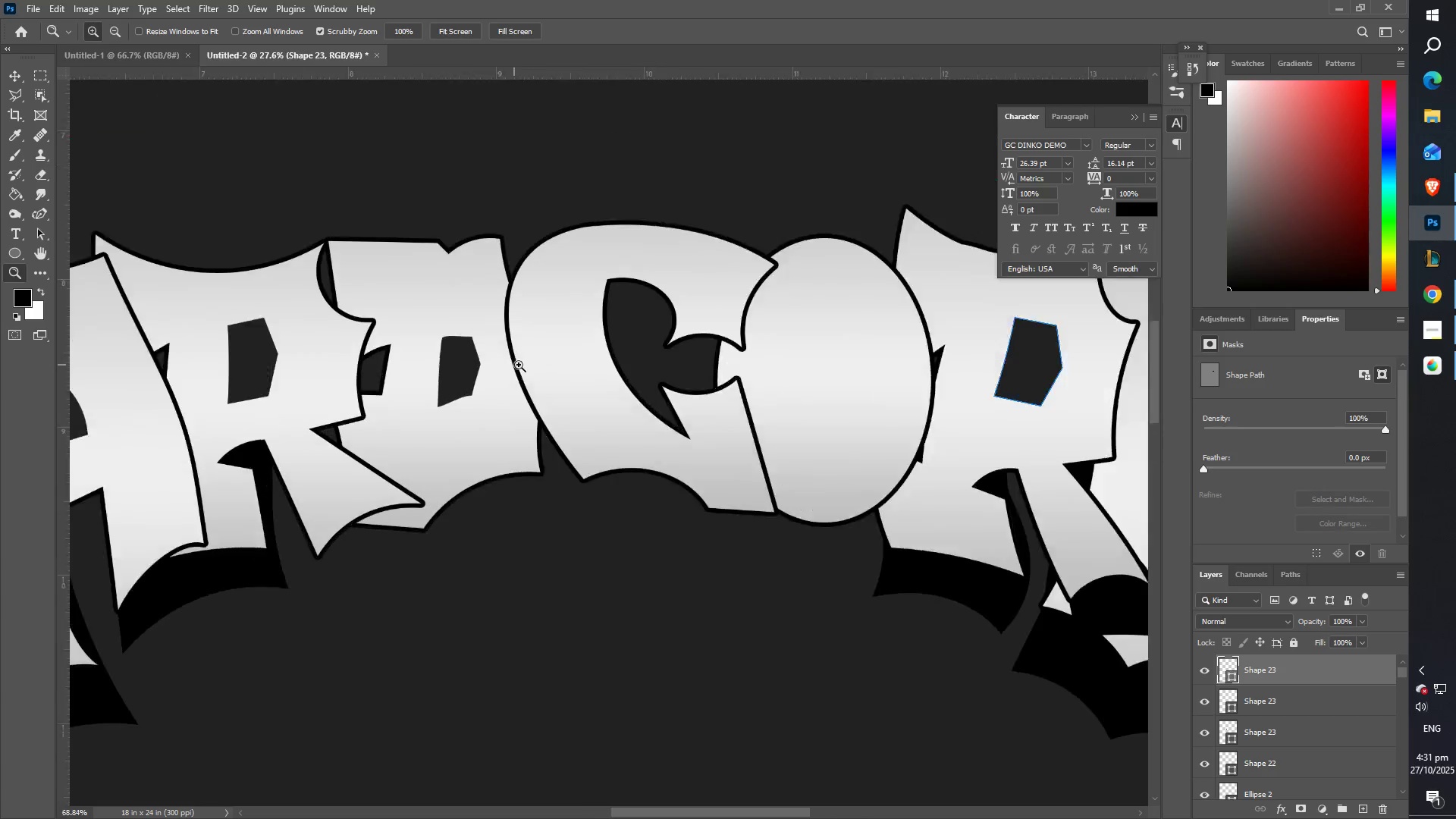 
hold_key(key=Space, duration=0.82)
 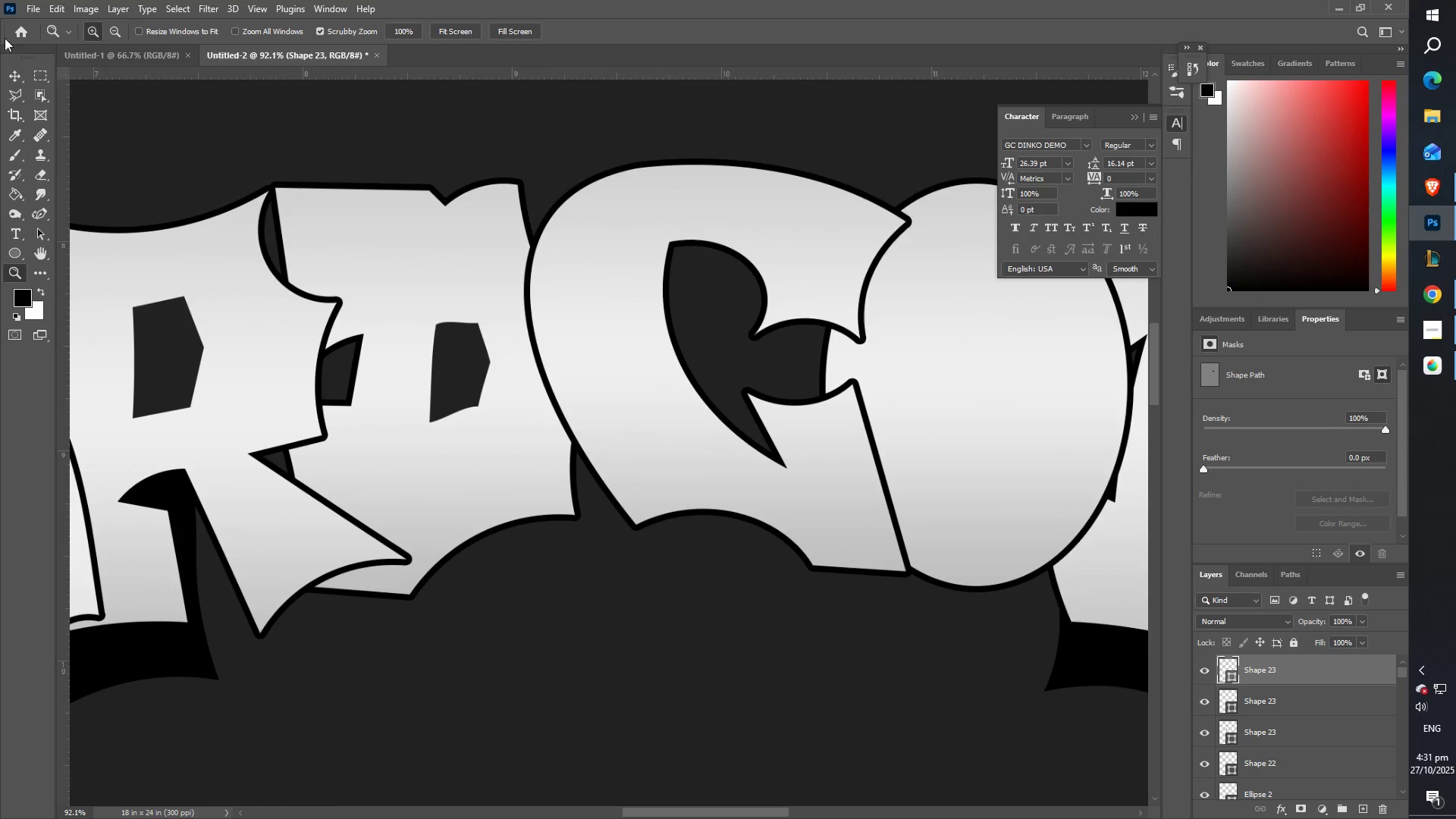 
left_click([20, 67])
 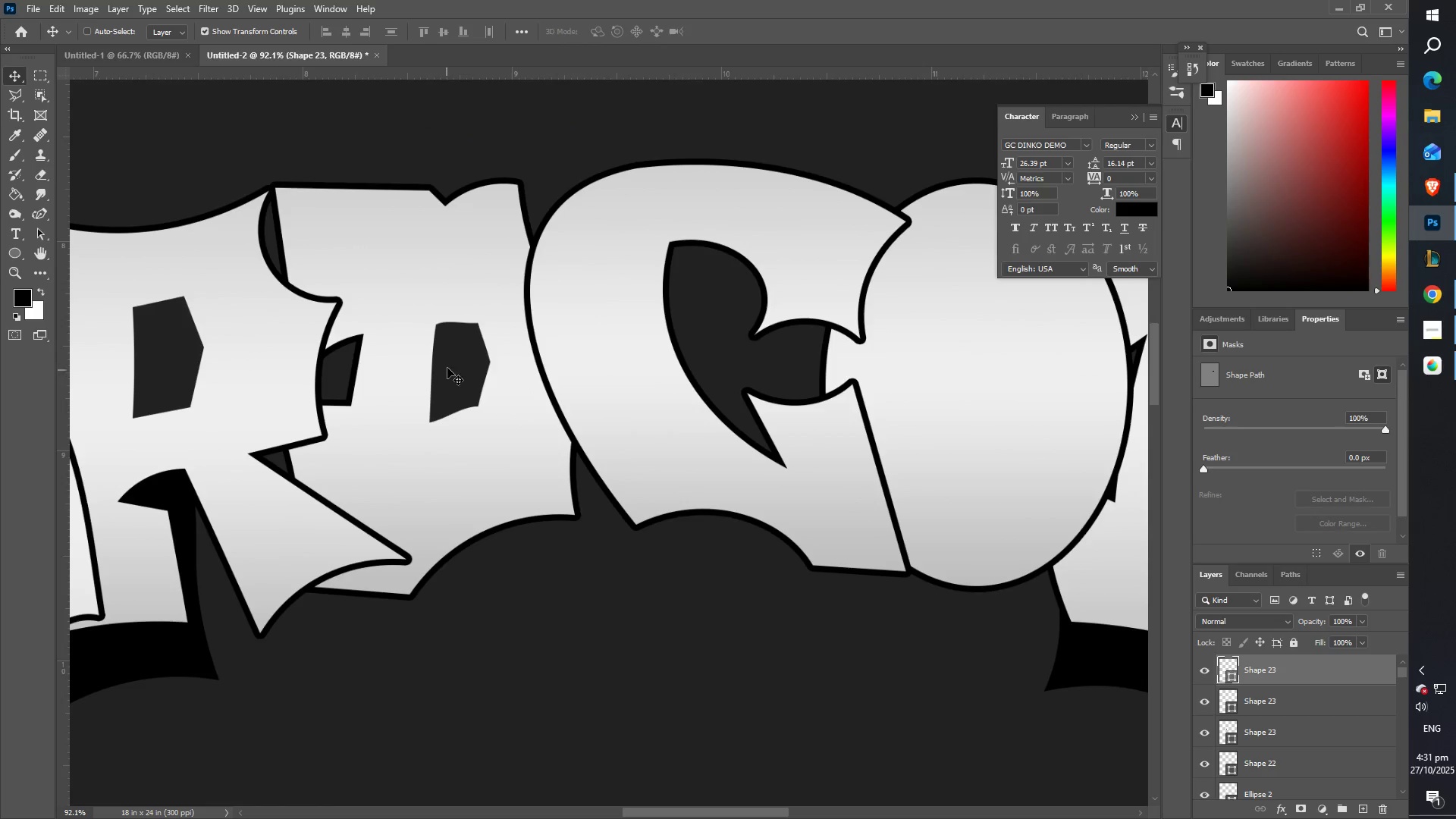 
right_click([448, 356])
 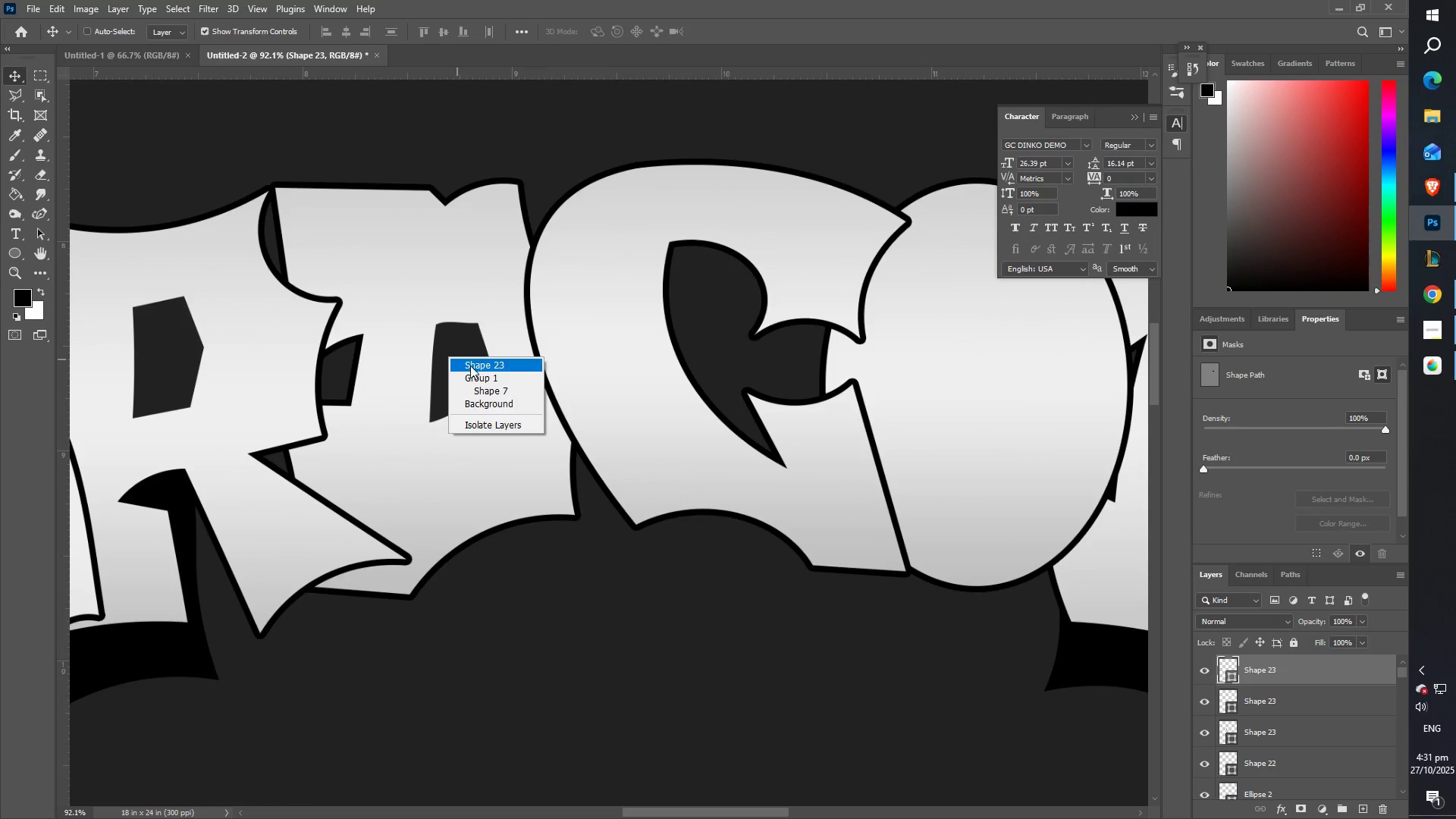 
left_click([472, 366])
 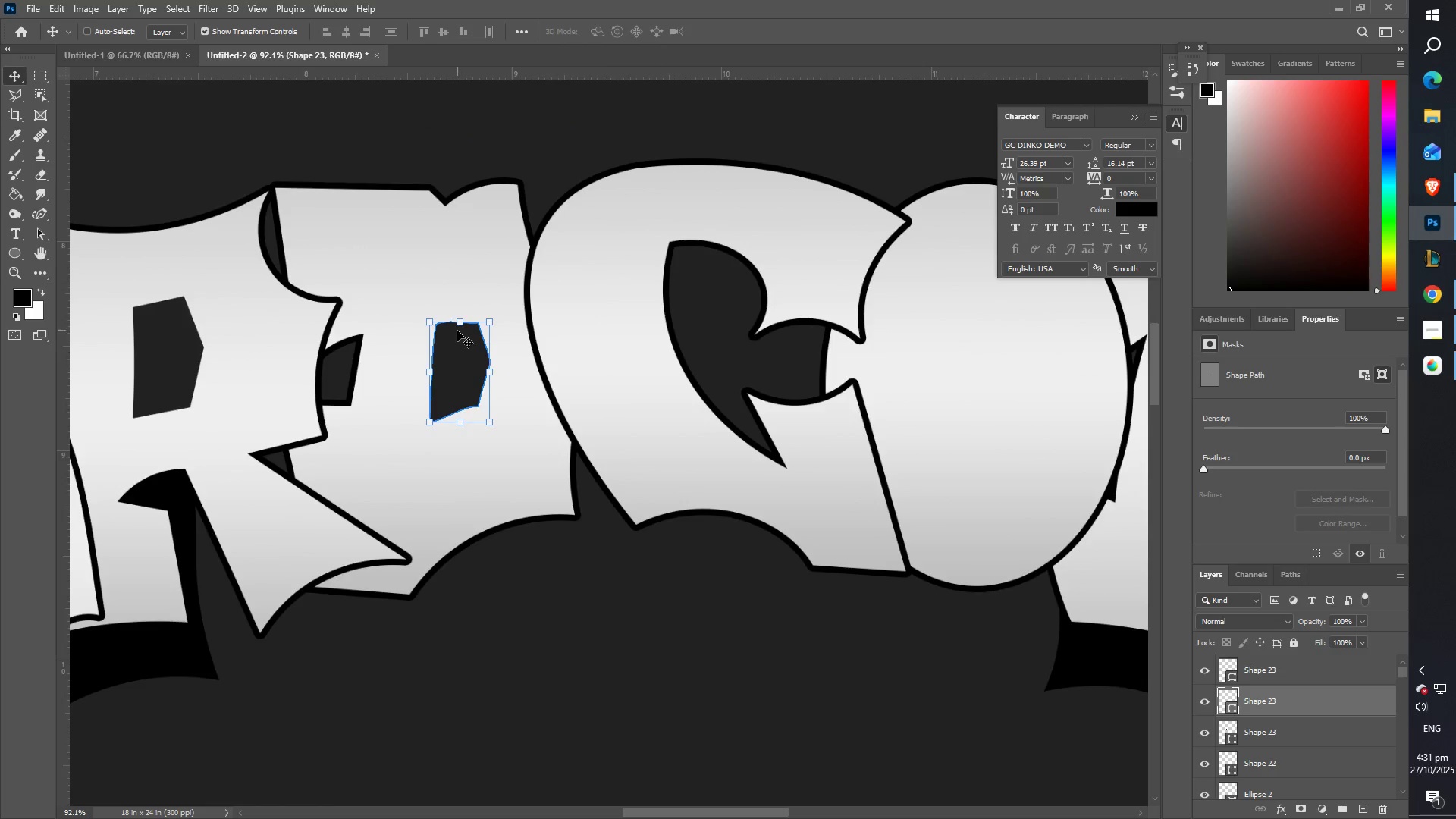 
hold_key(key=ShiftLeft, duration=1.54)
 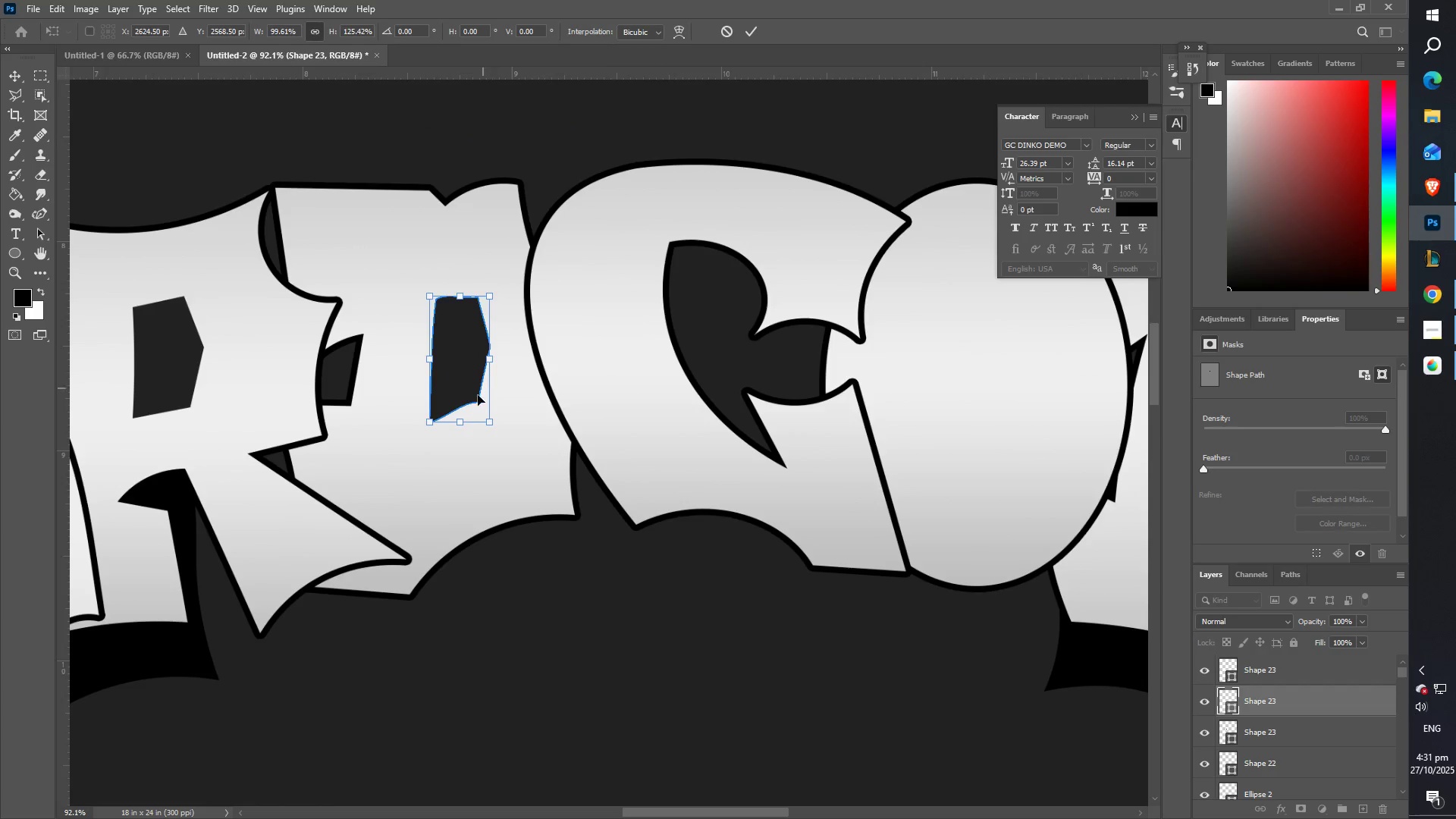 
hold_key(key=ShiftLeft, duration=1.52)
 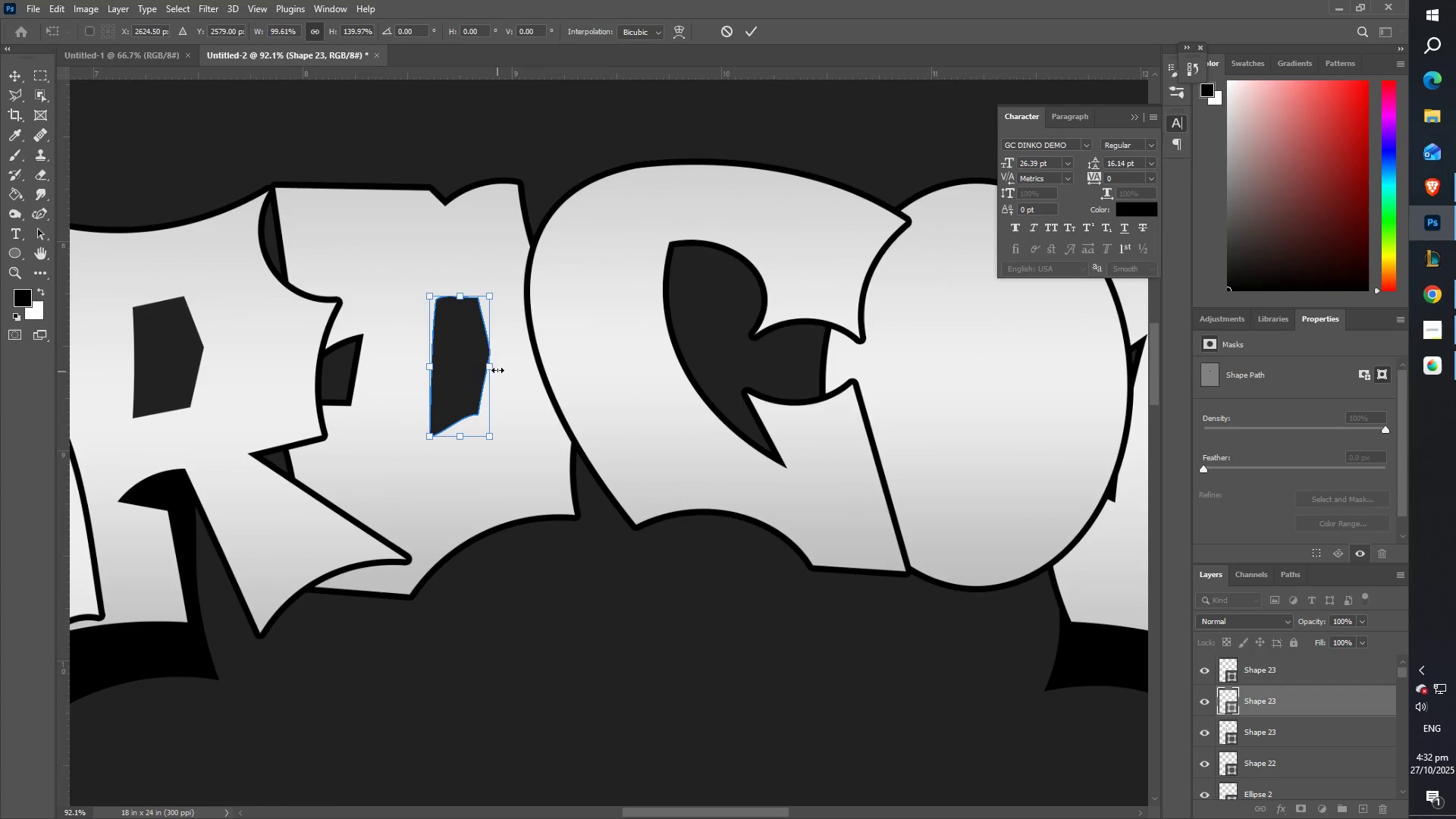 
hold_key(key=ShiftLeft, duration=1.52)
 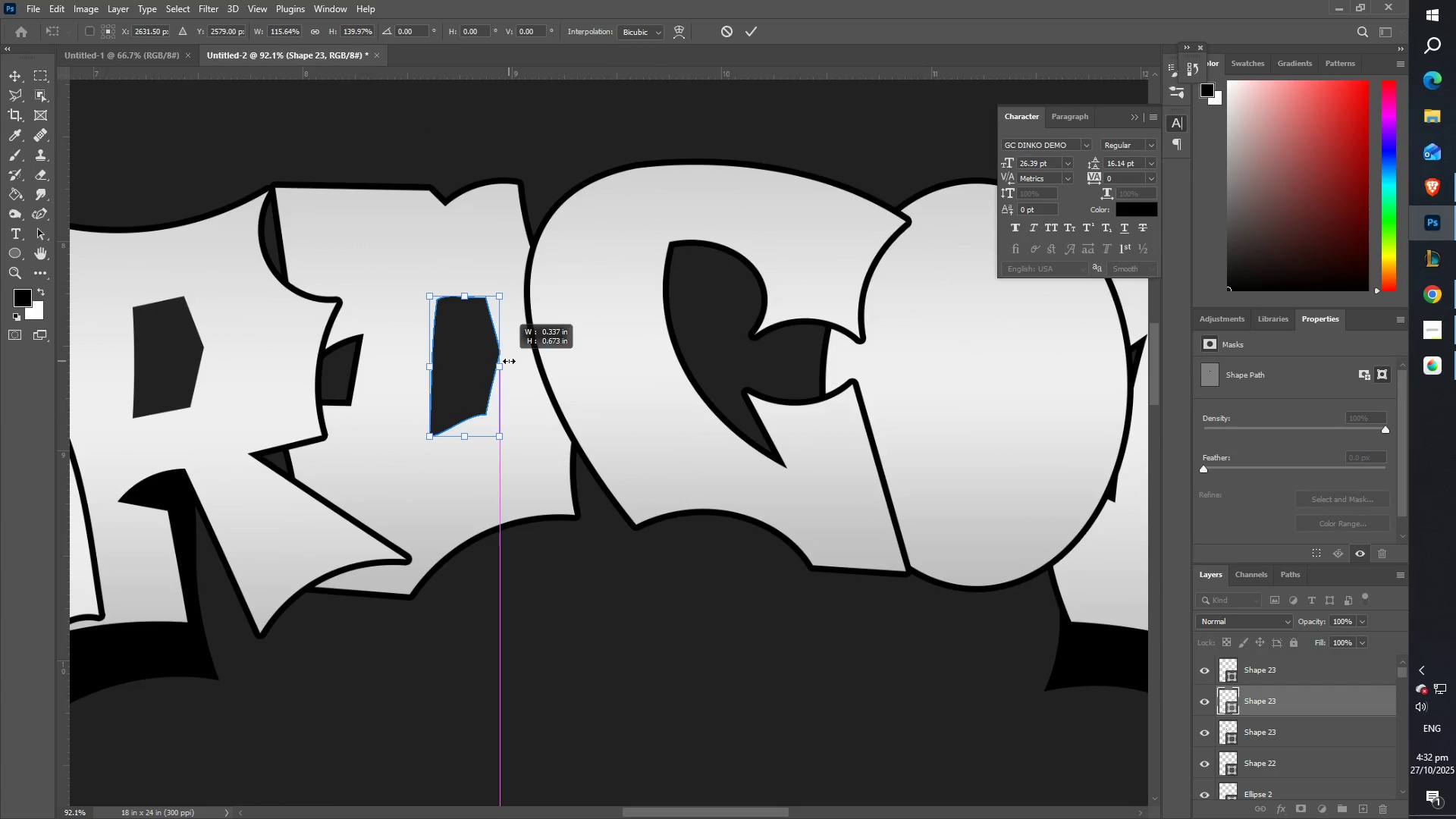 
key(Shift+ShiftLeft)
 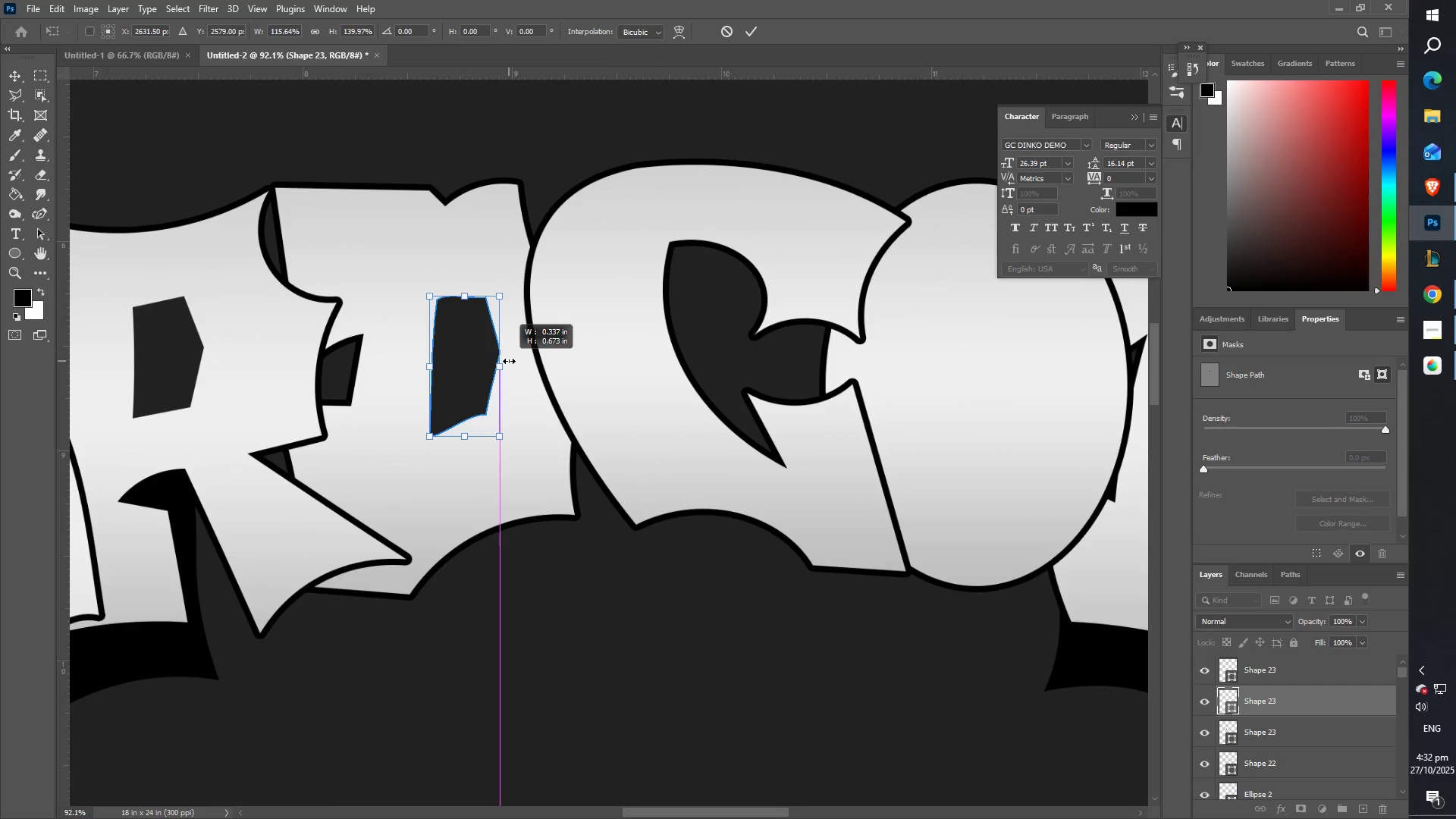 
key(Shift+ShiftLeft)
 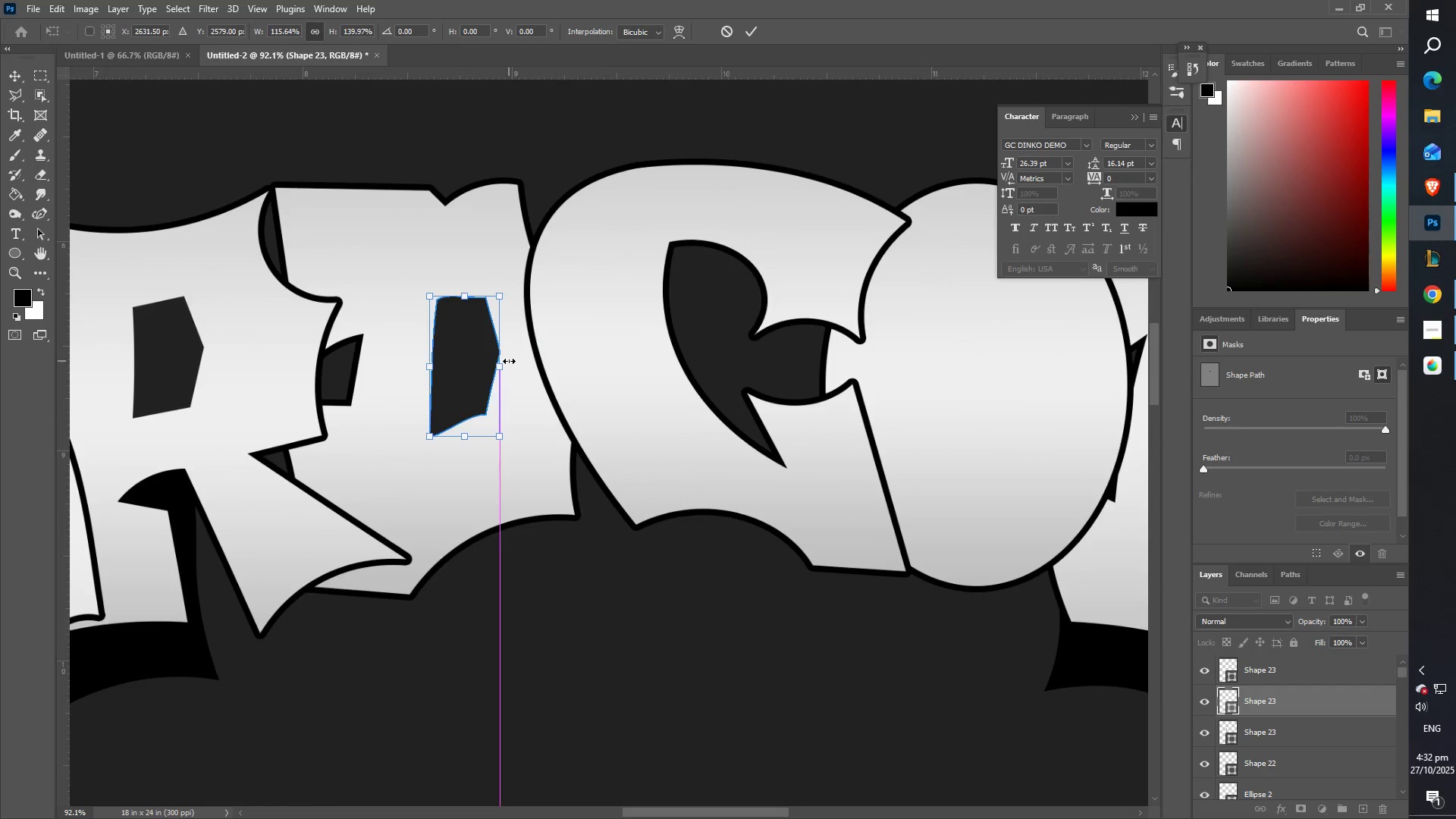 
key(Shift+ShiftLeft)
 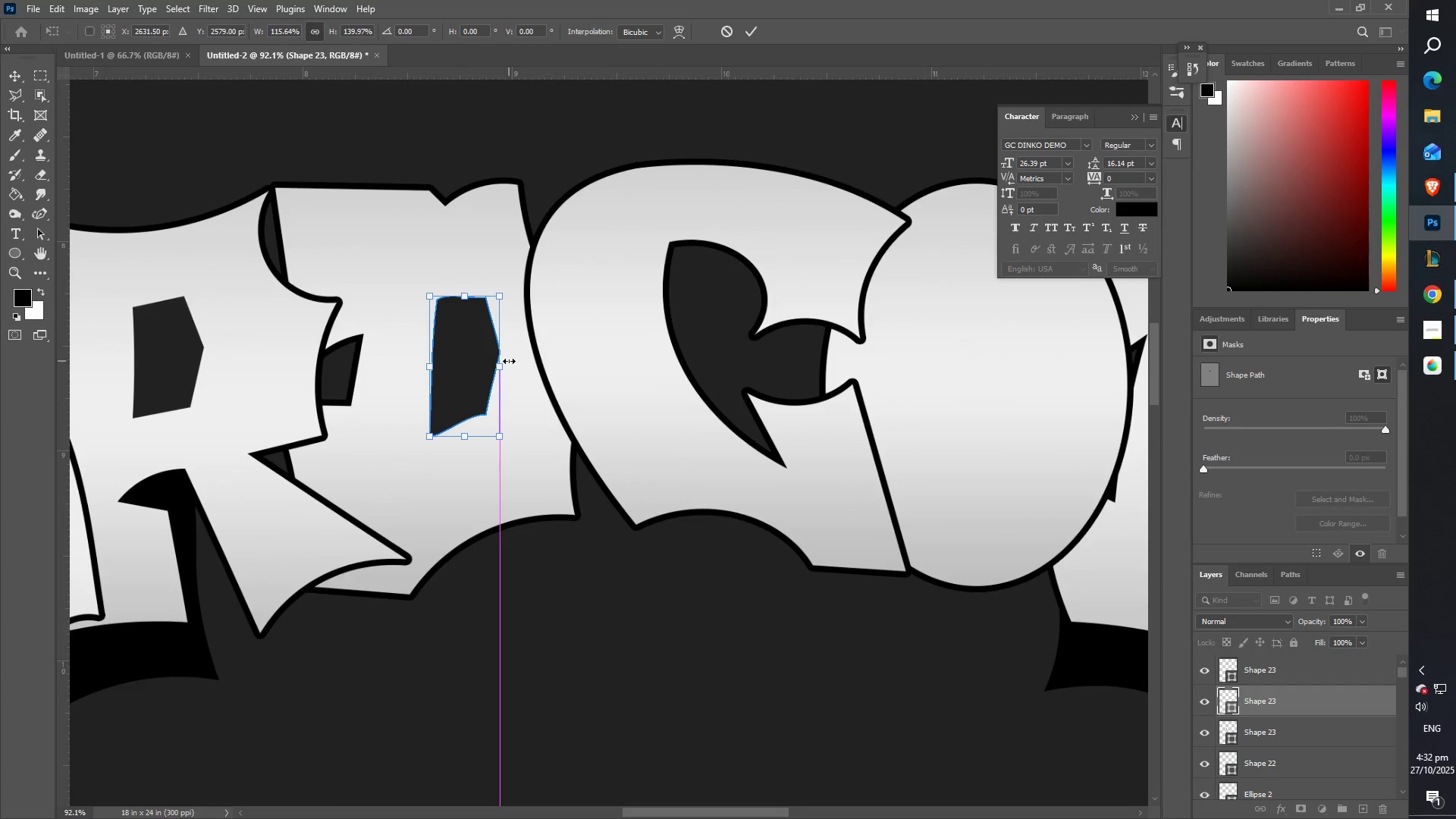 
key(Shift+ShiftLeft)
 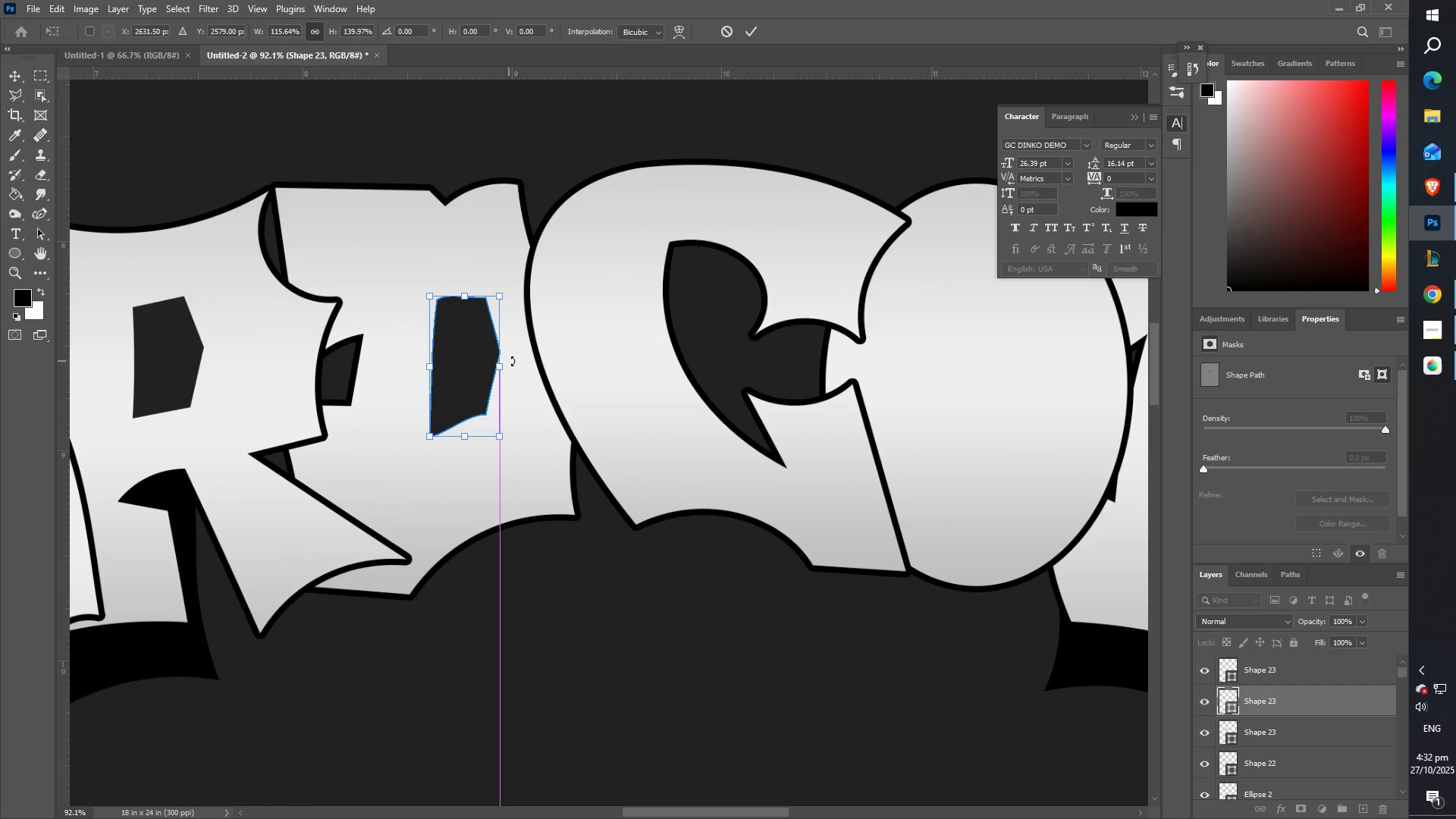 
key(Shift+ShiftLeft)
 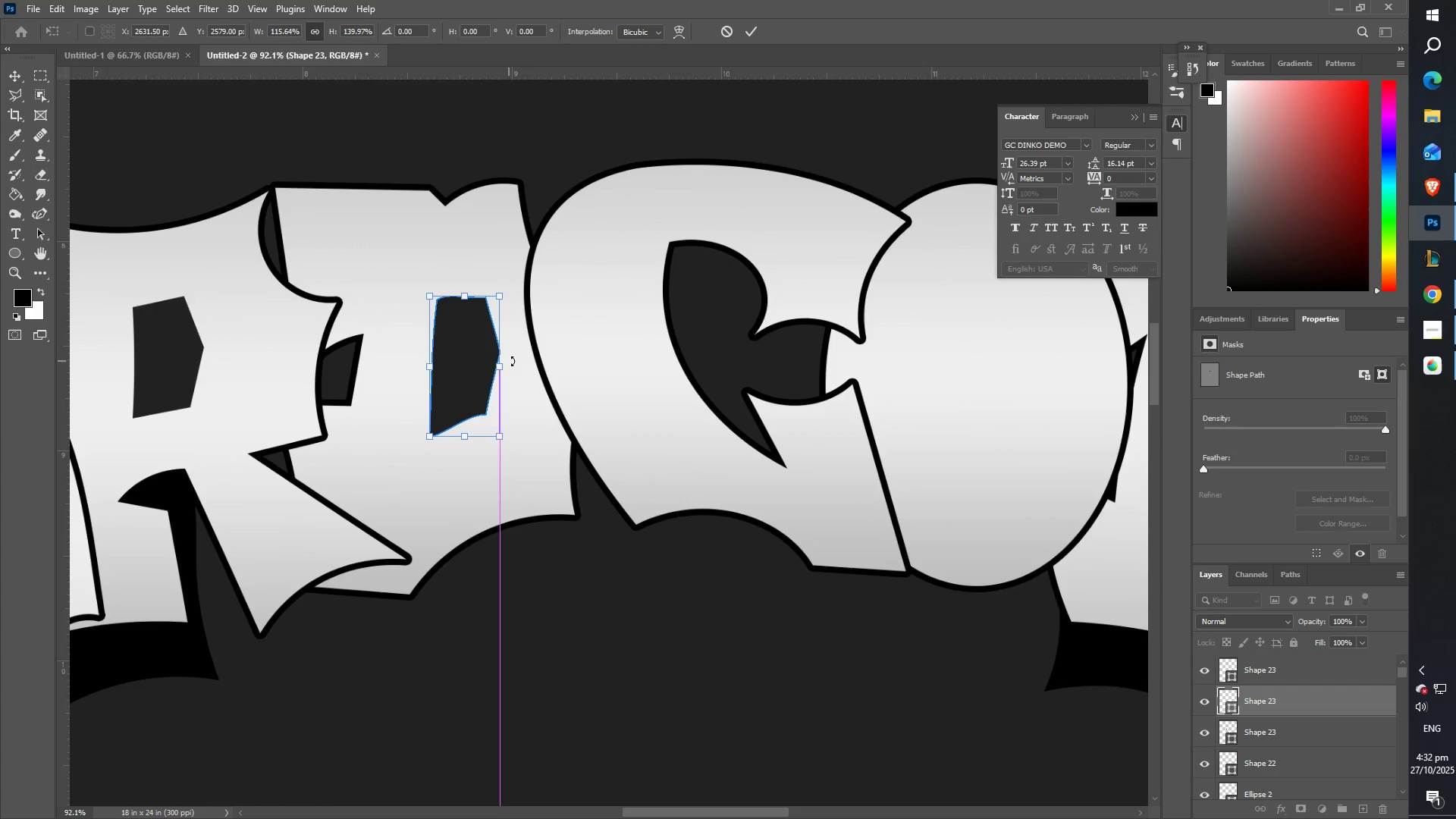 
key(Shift+ShiftLeft)
 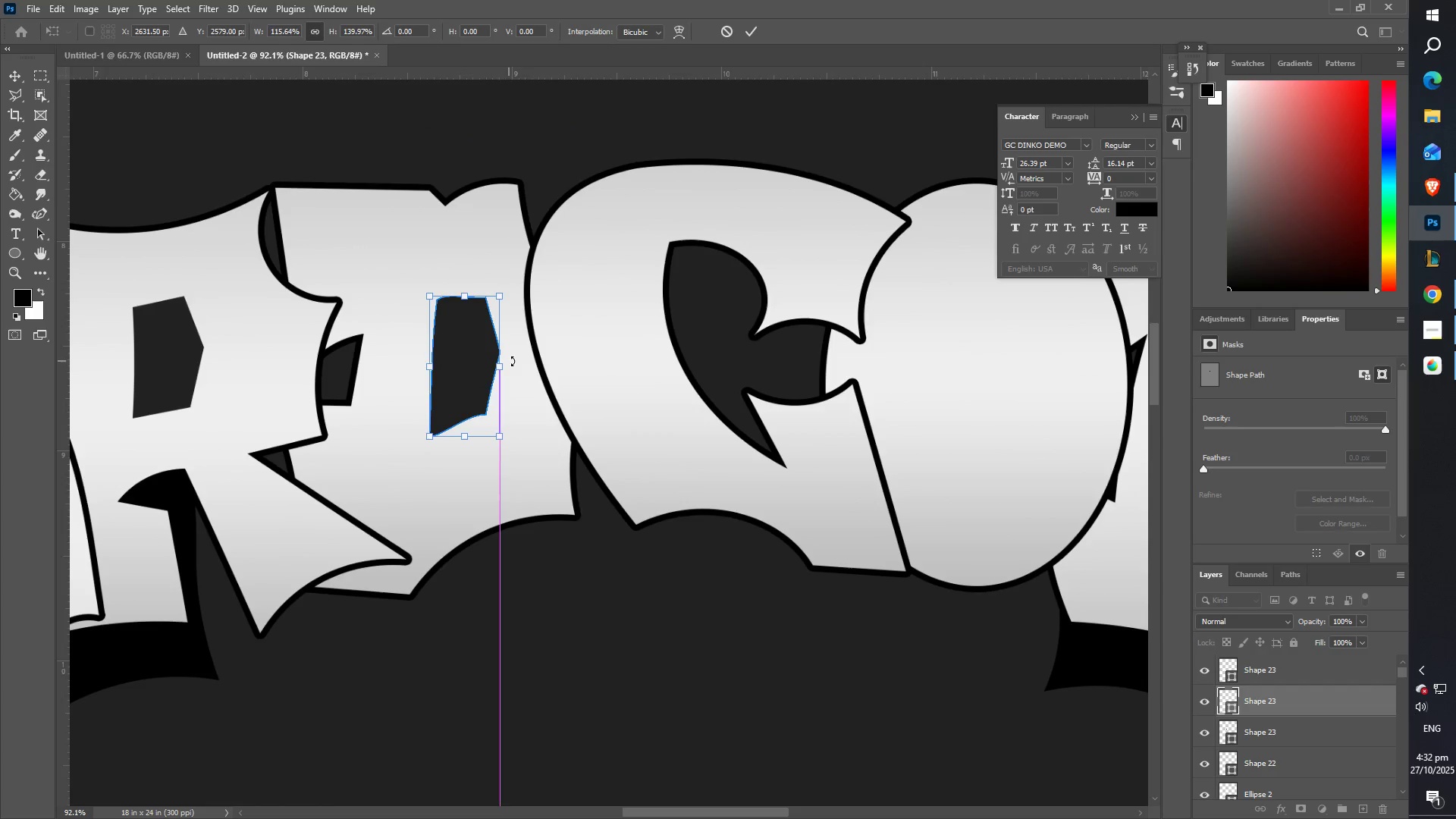 
key(Shift+ShiftLeft)
 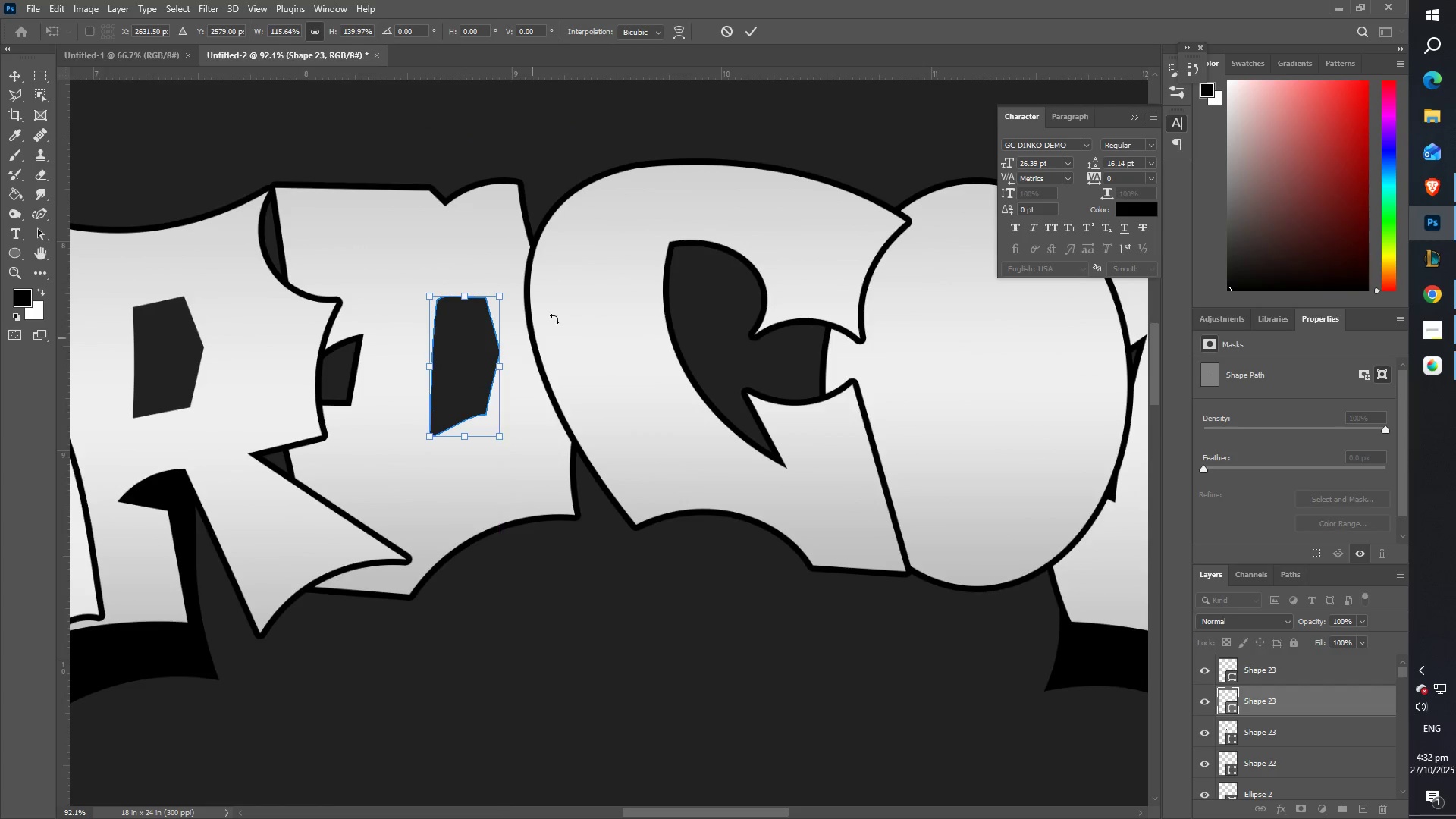 
key(Shift+ShiftLeft)
 